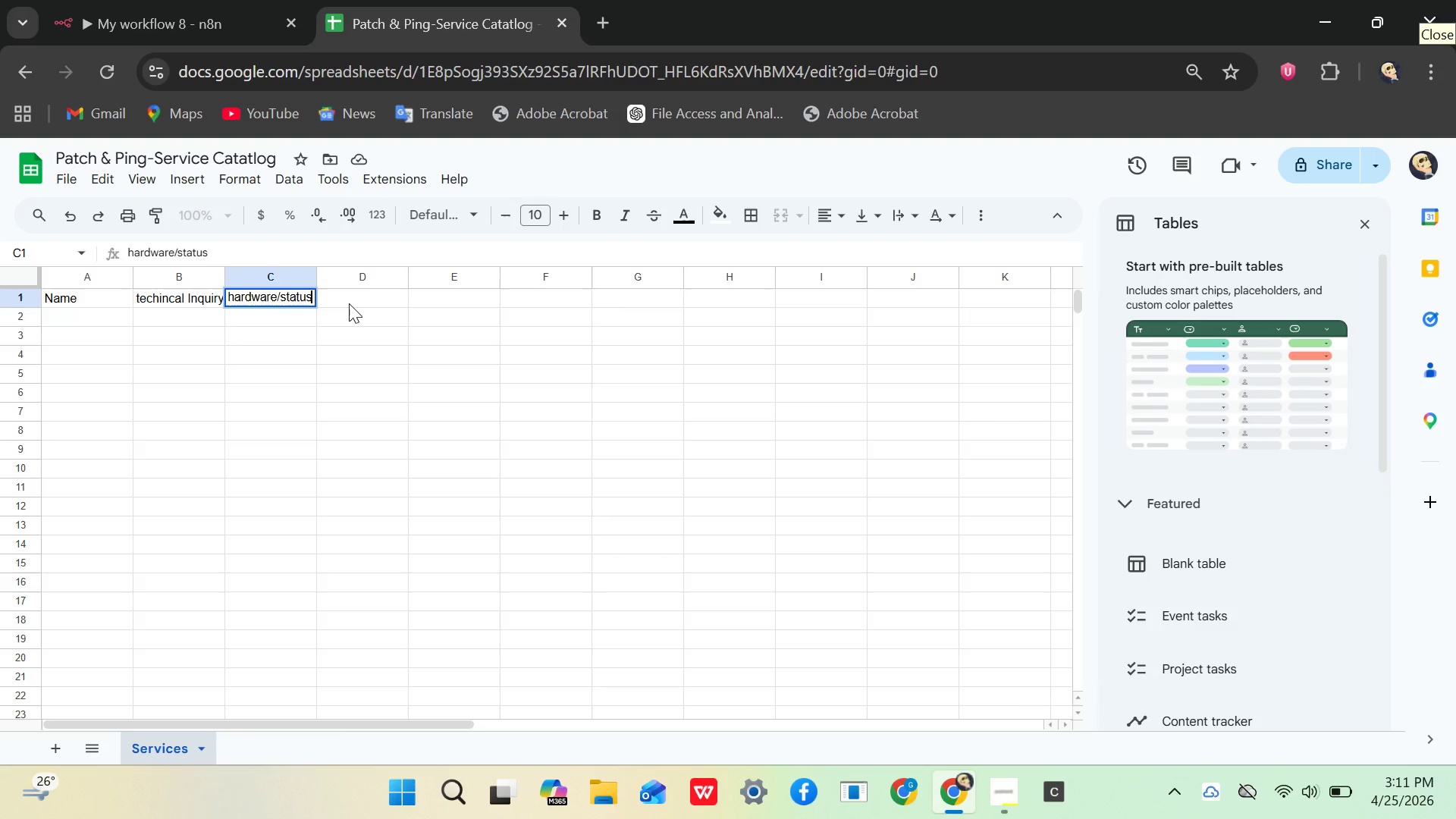 
left_click([349, 303])
 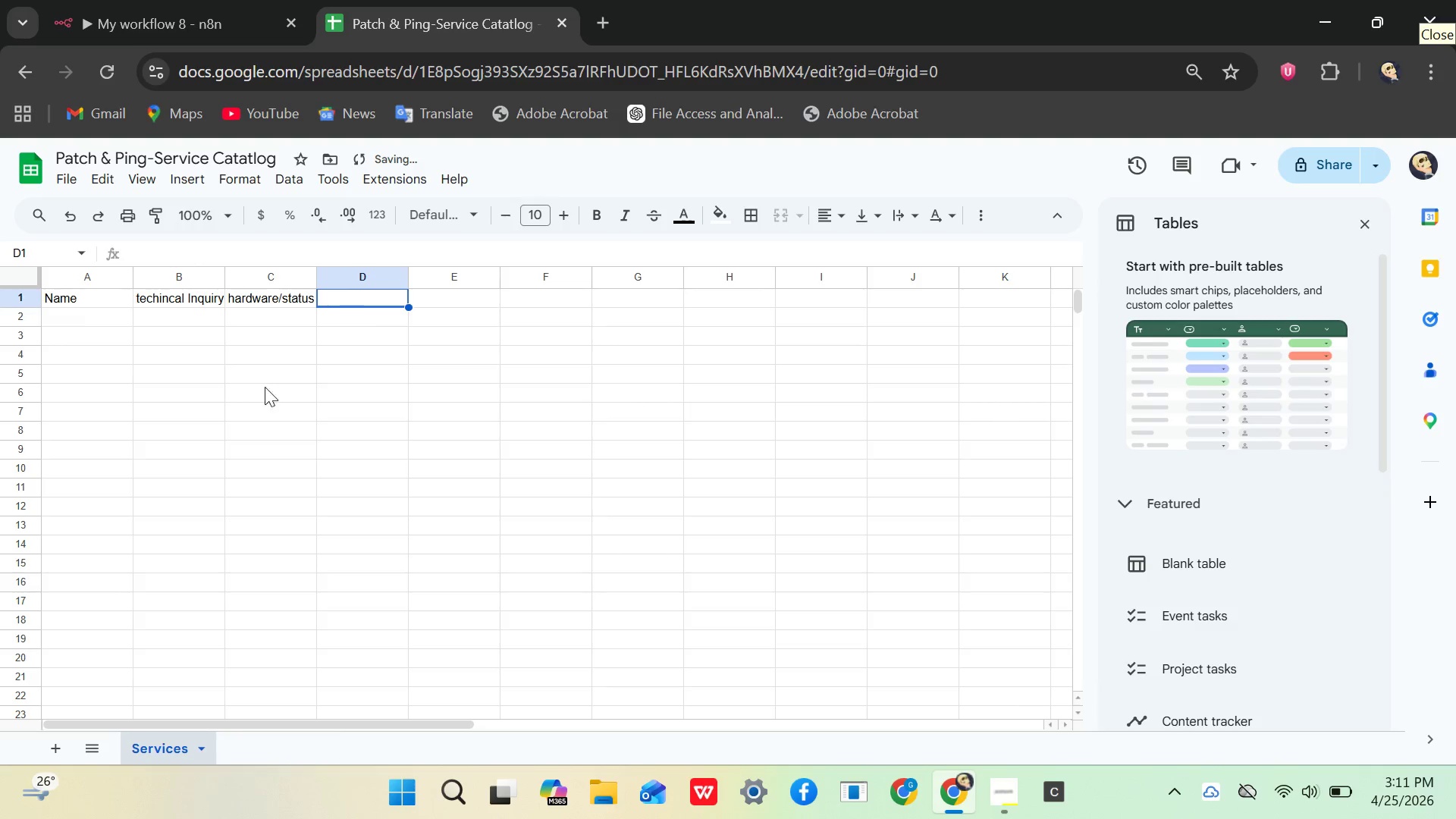 
left_click([242, 394])
 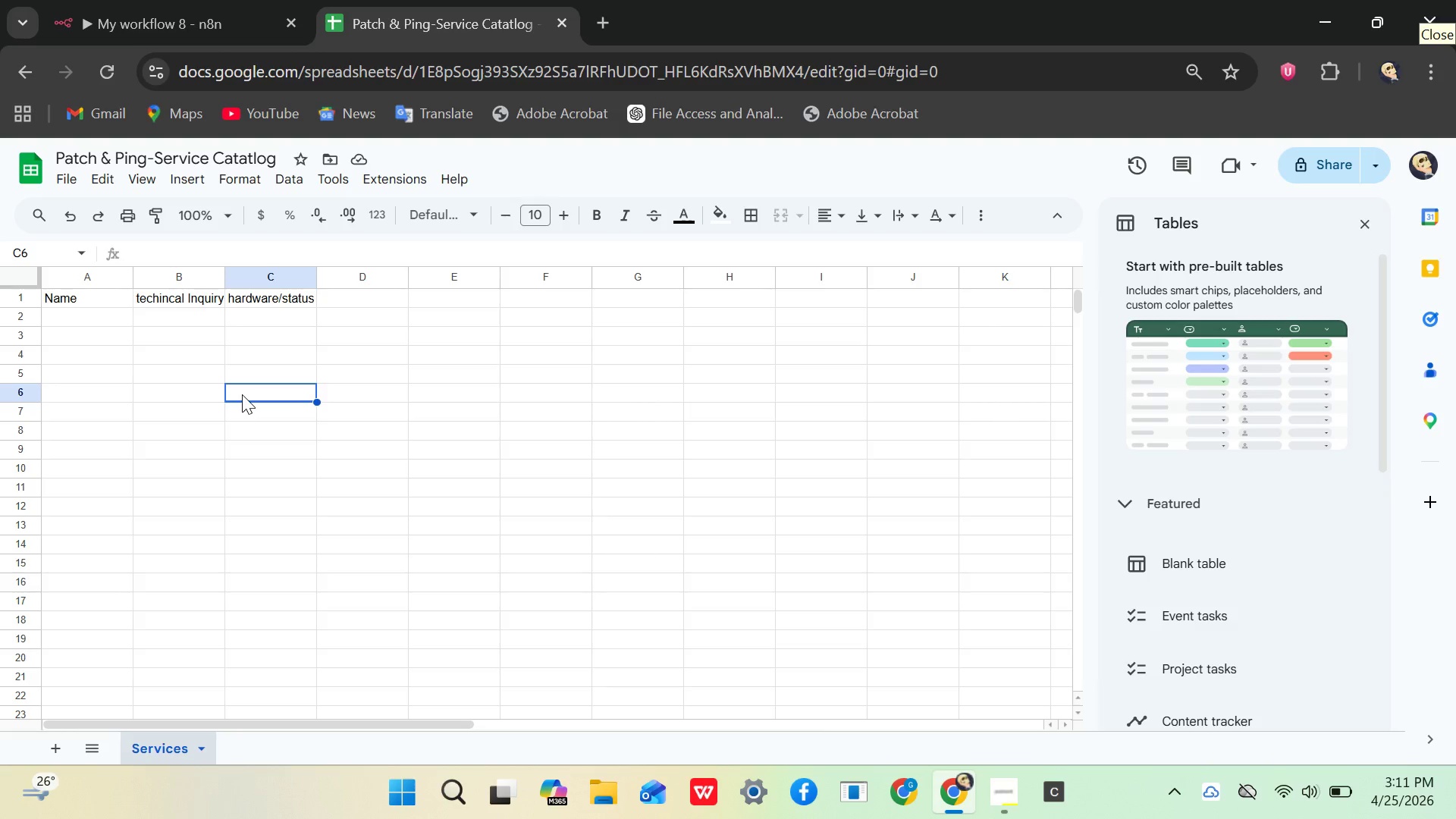 
wait(13.2)
 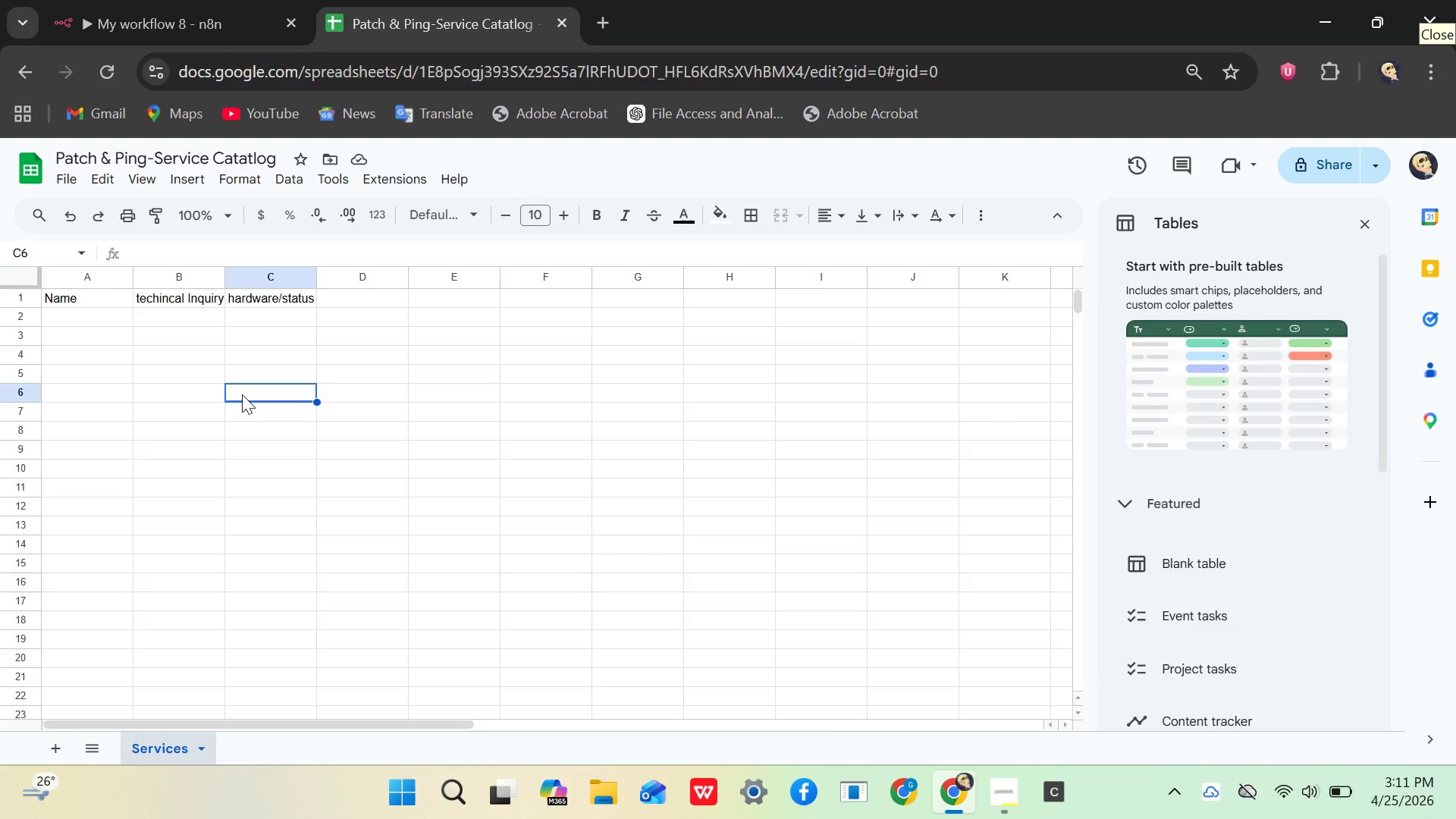 
left_click([194, 366])
 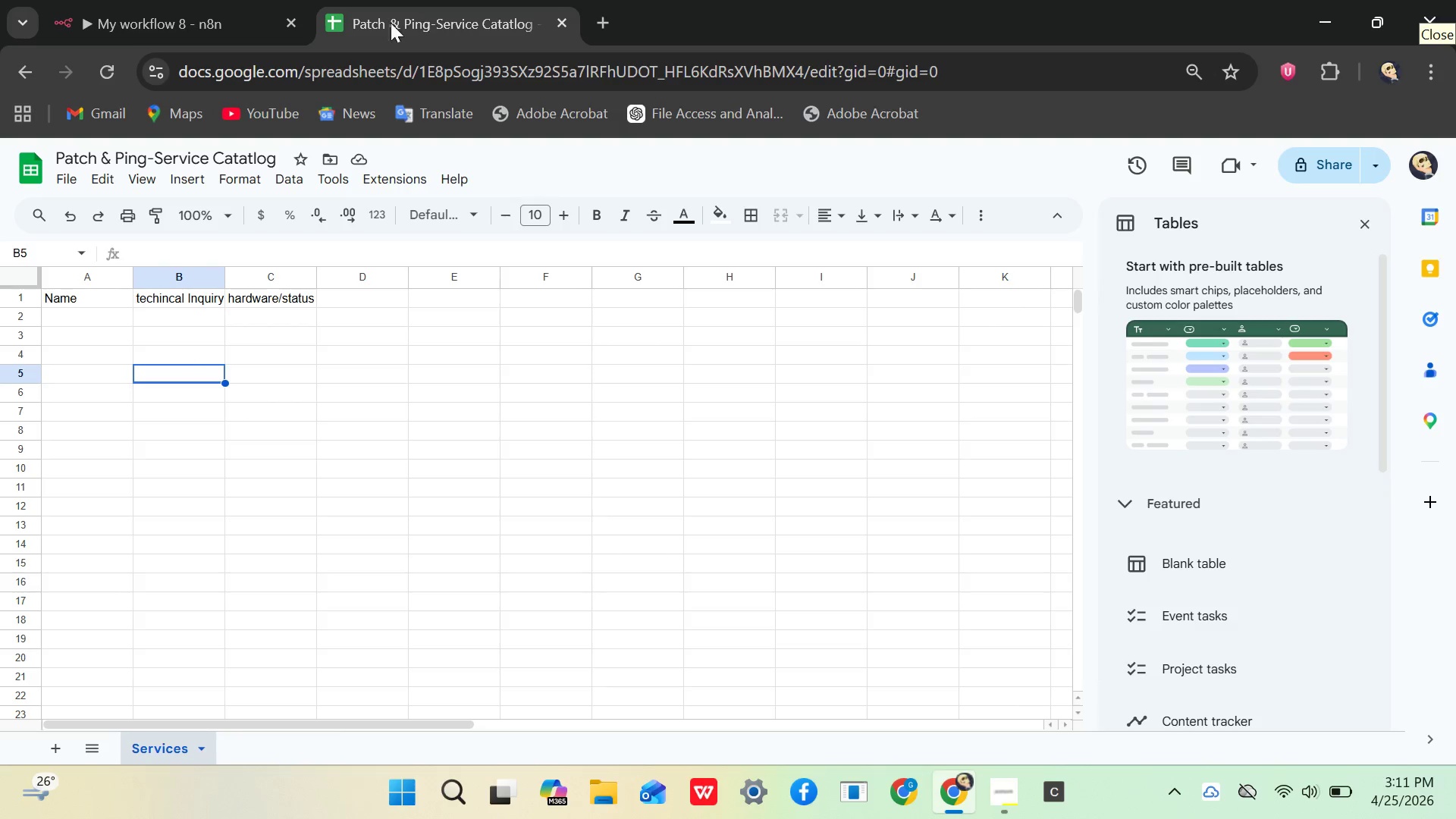 
left_click([248, 24])
 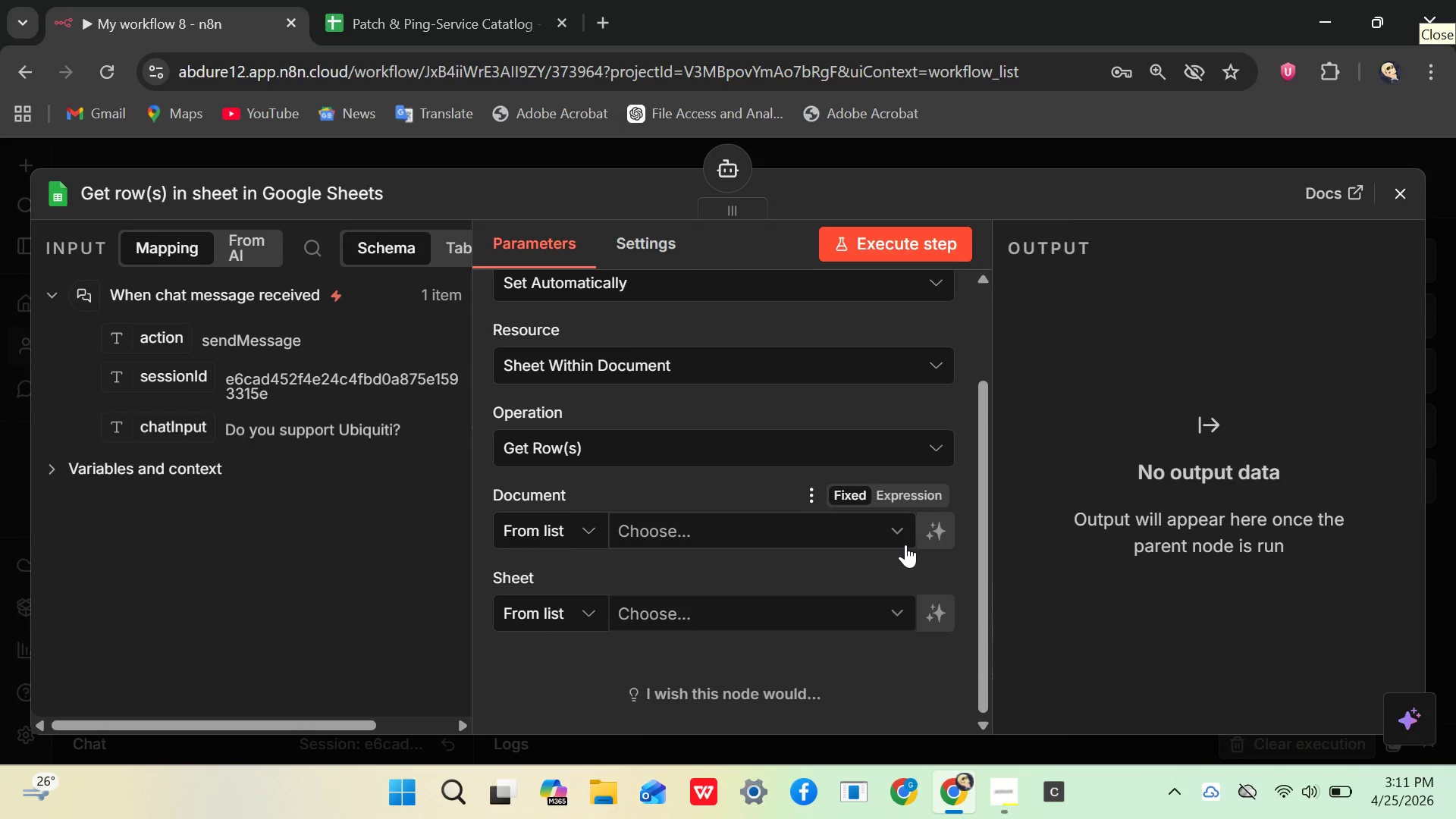 
left_click([901, 533])
 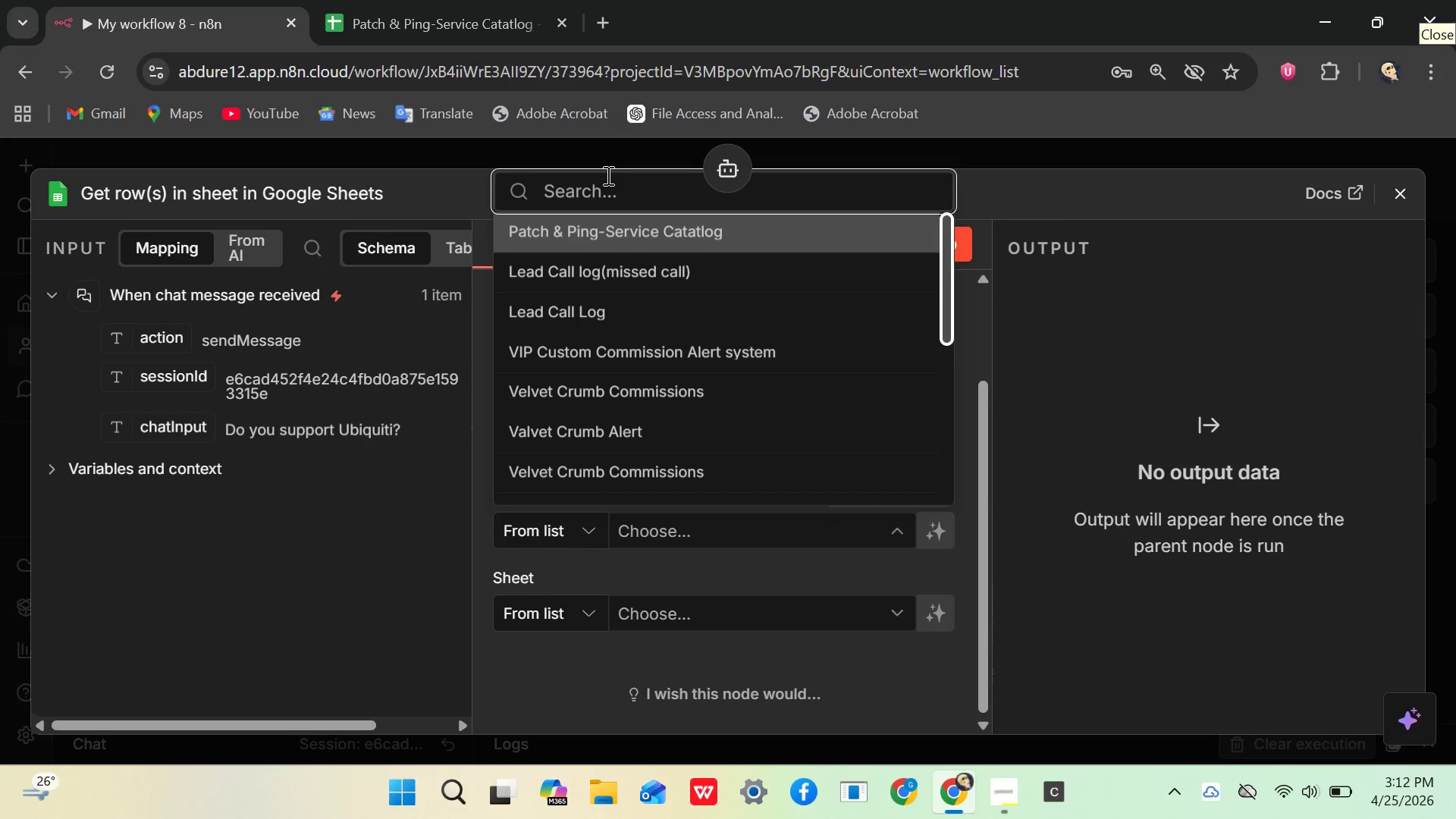 
left_click([614, 222])
 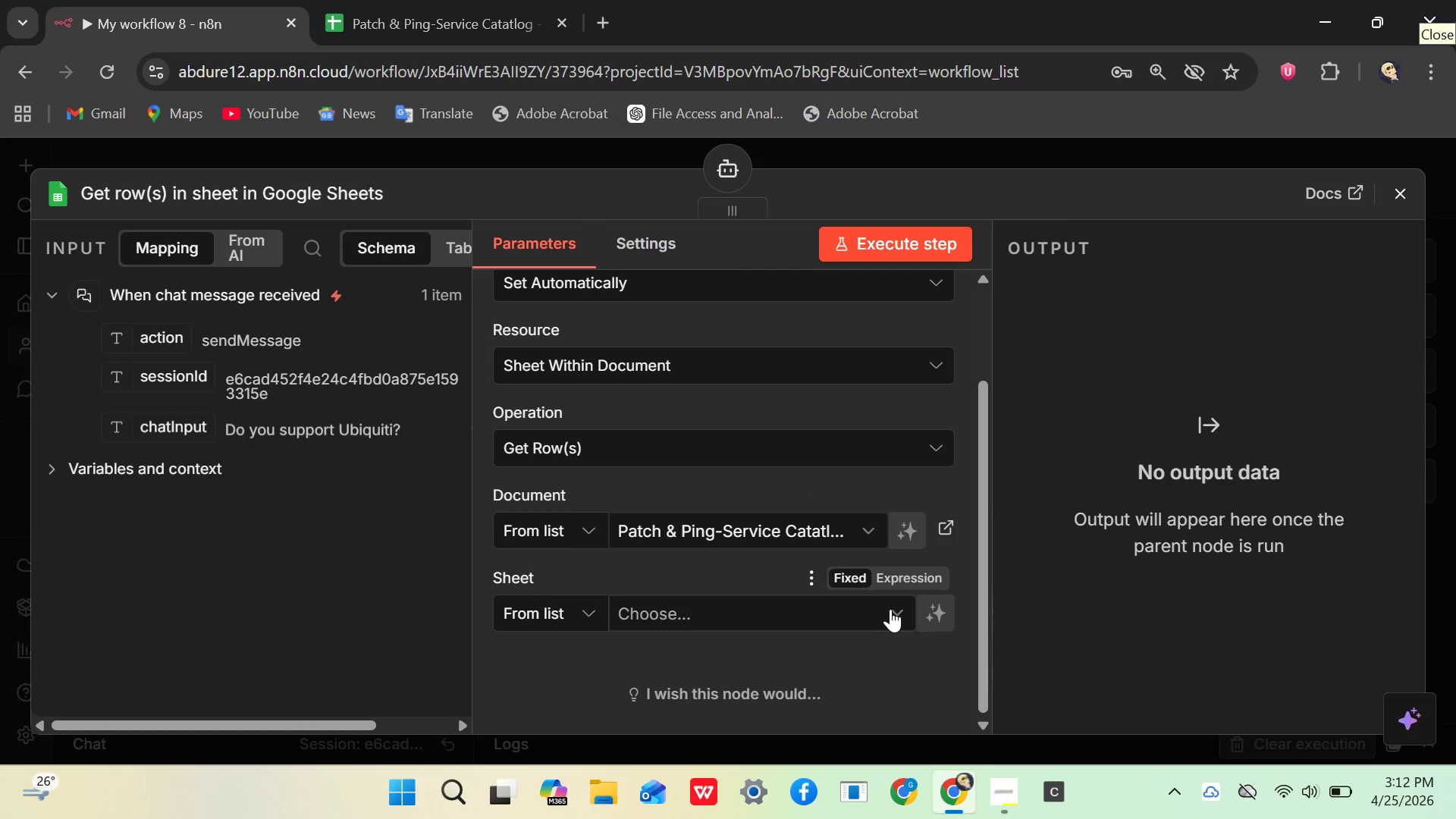 
left_click([893, 609])
 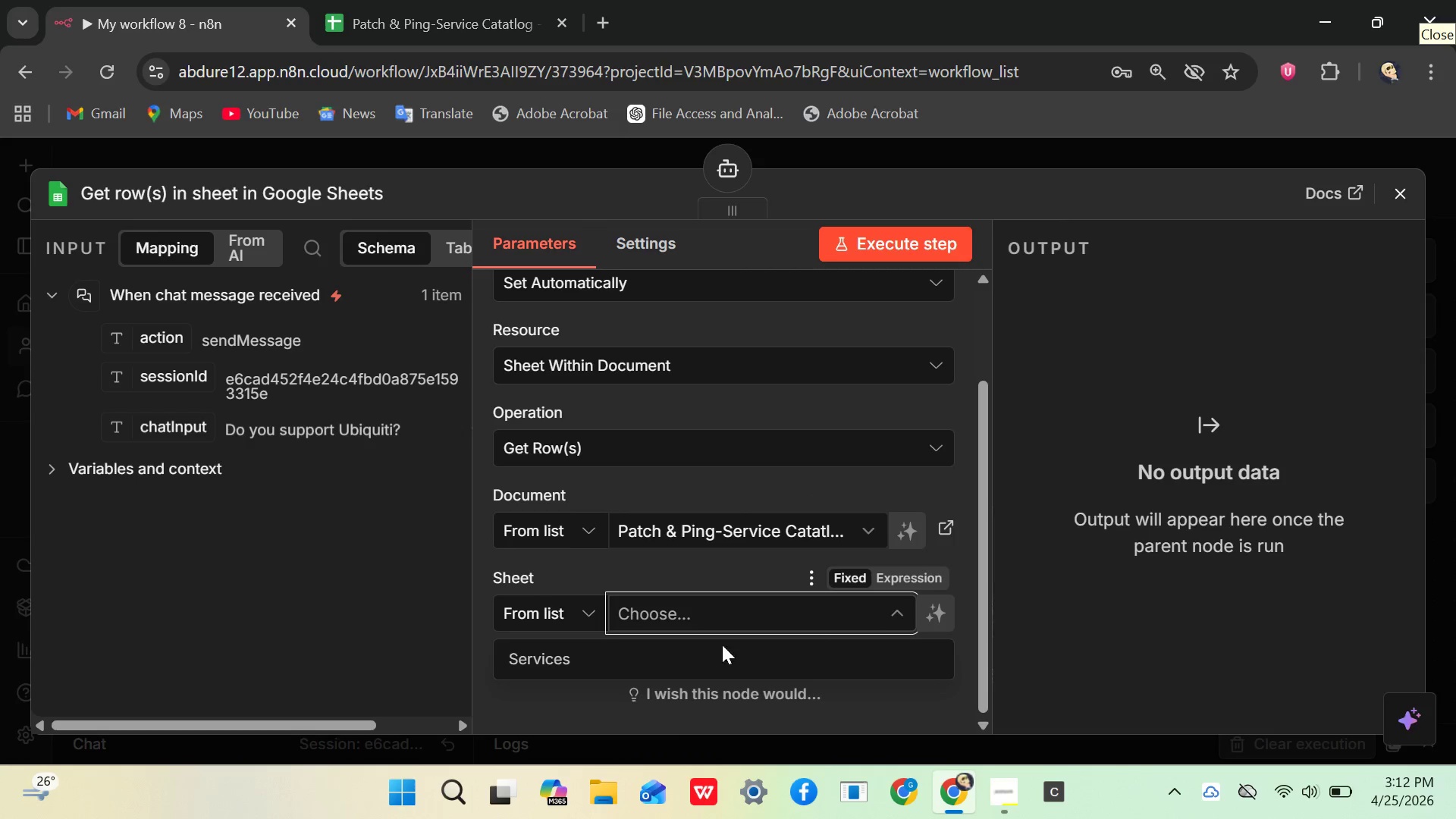 
left_click([586, 664])
 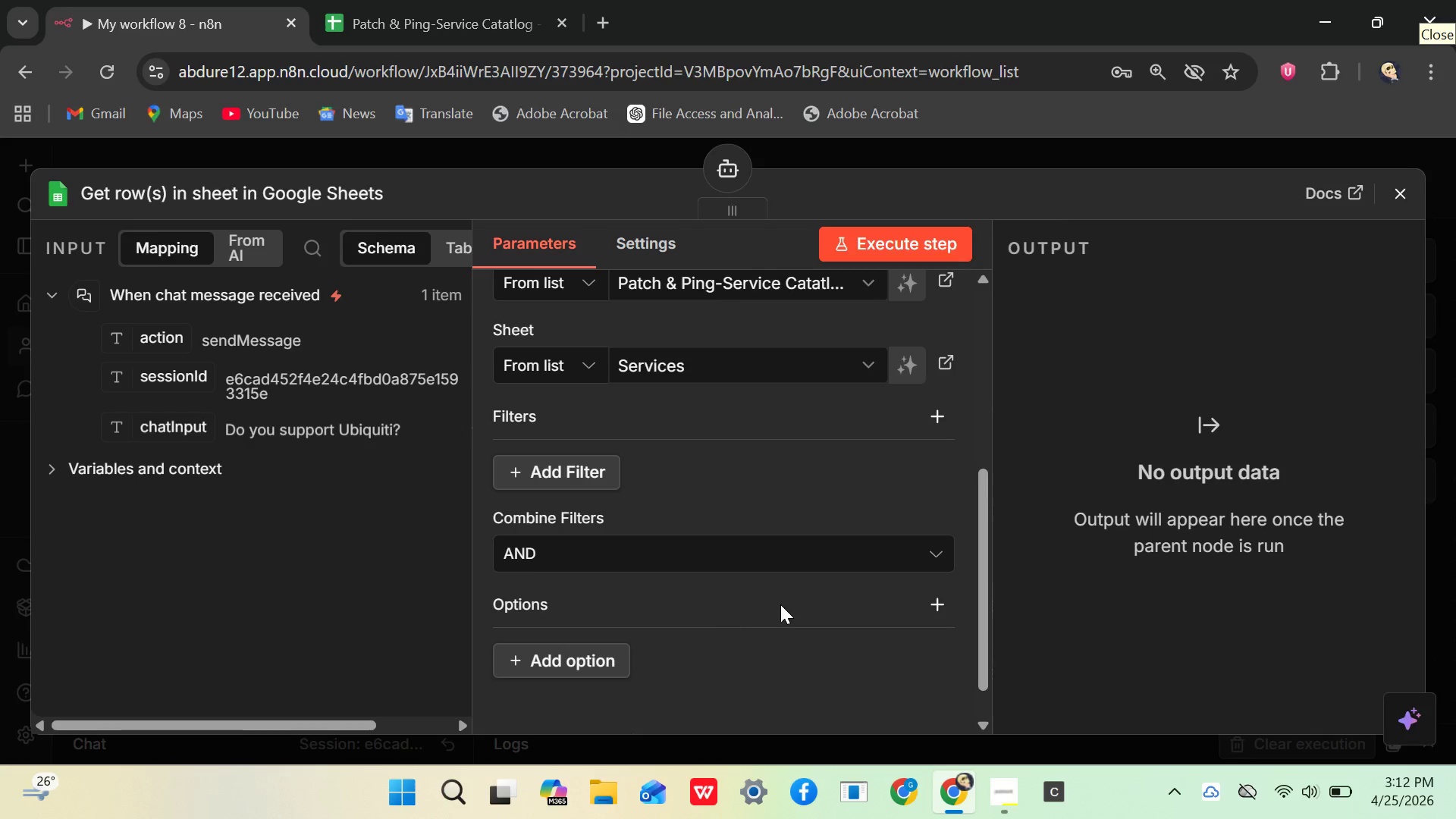 
wait(6.27)
 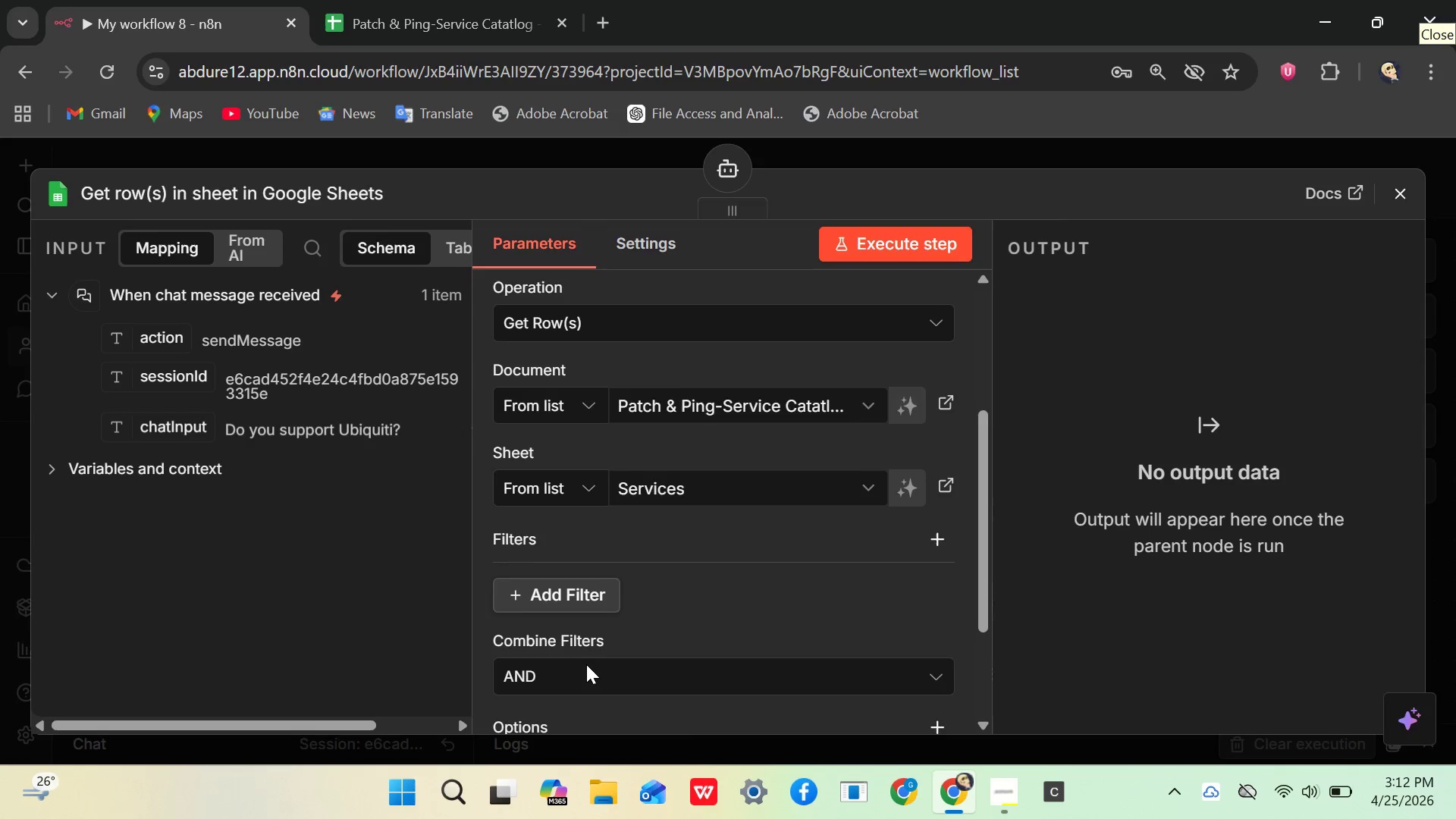 
left_click([930, 549])
 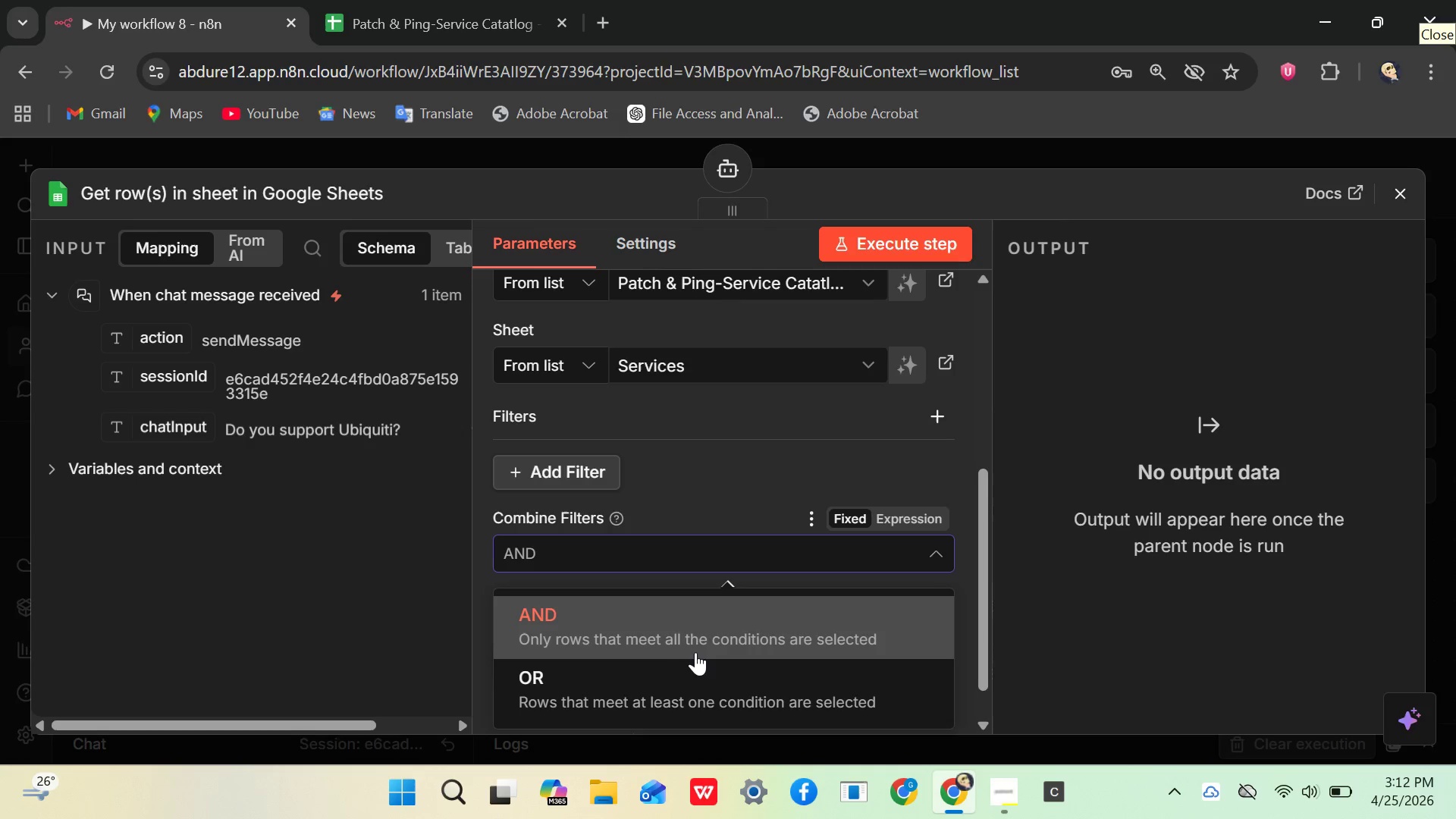 
wait(5.5)
 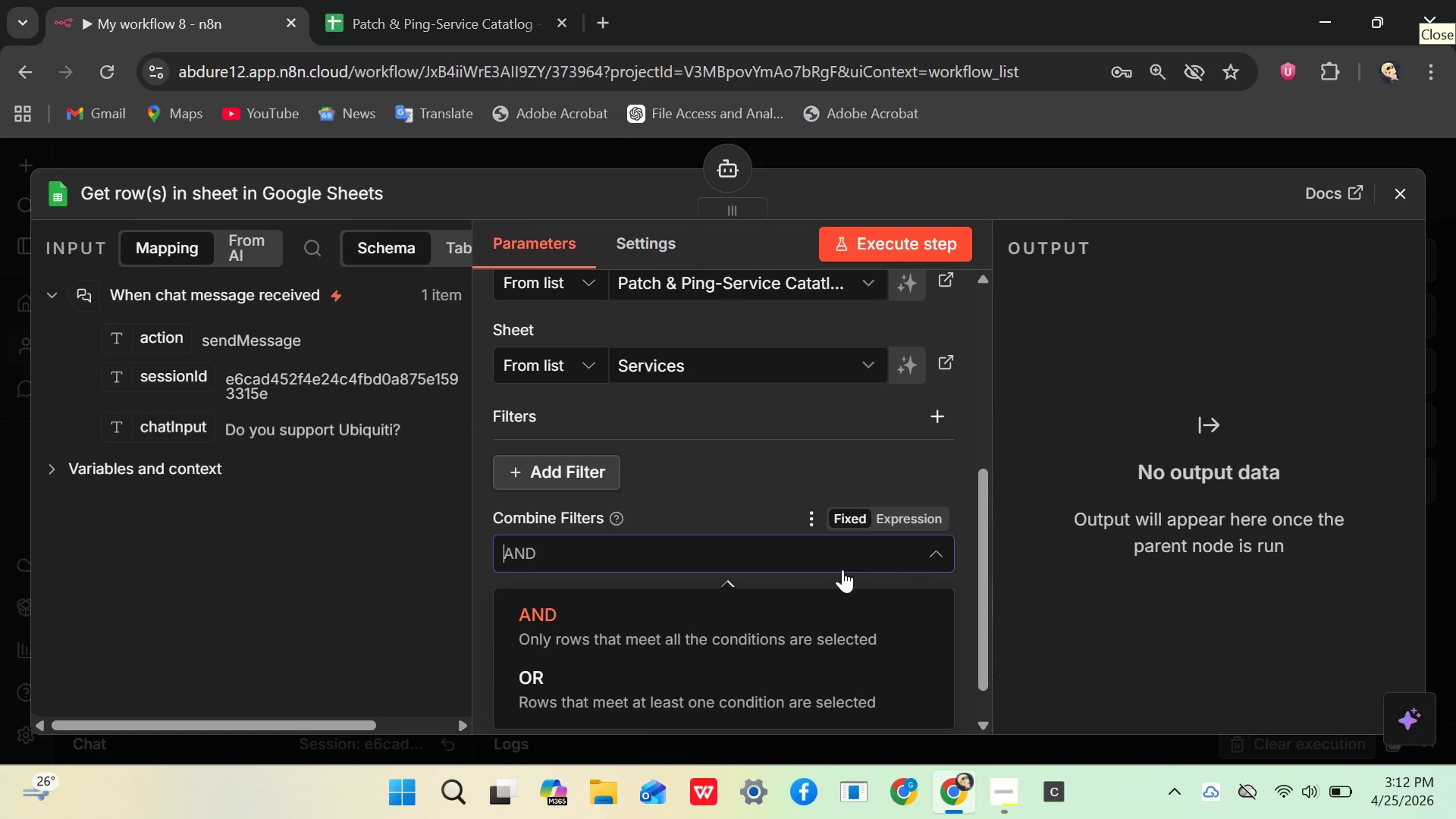 
left_click([697, 647])
 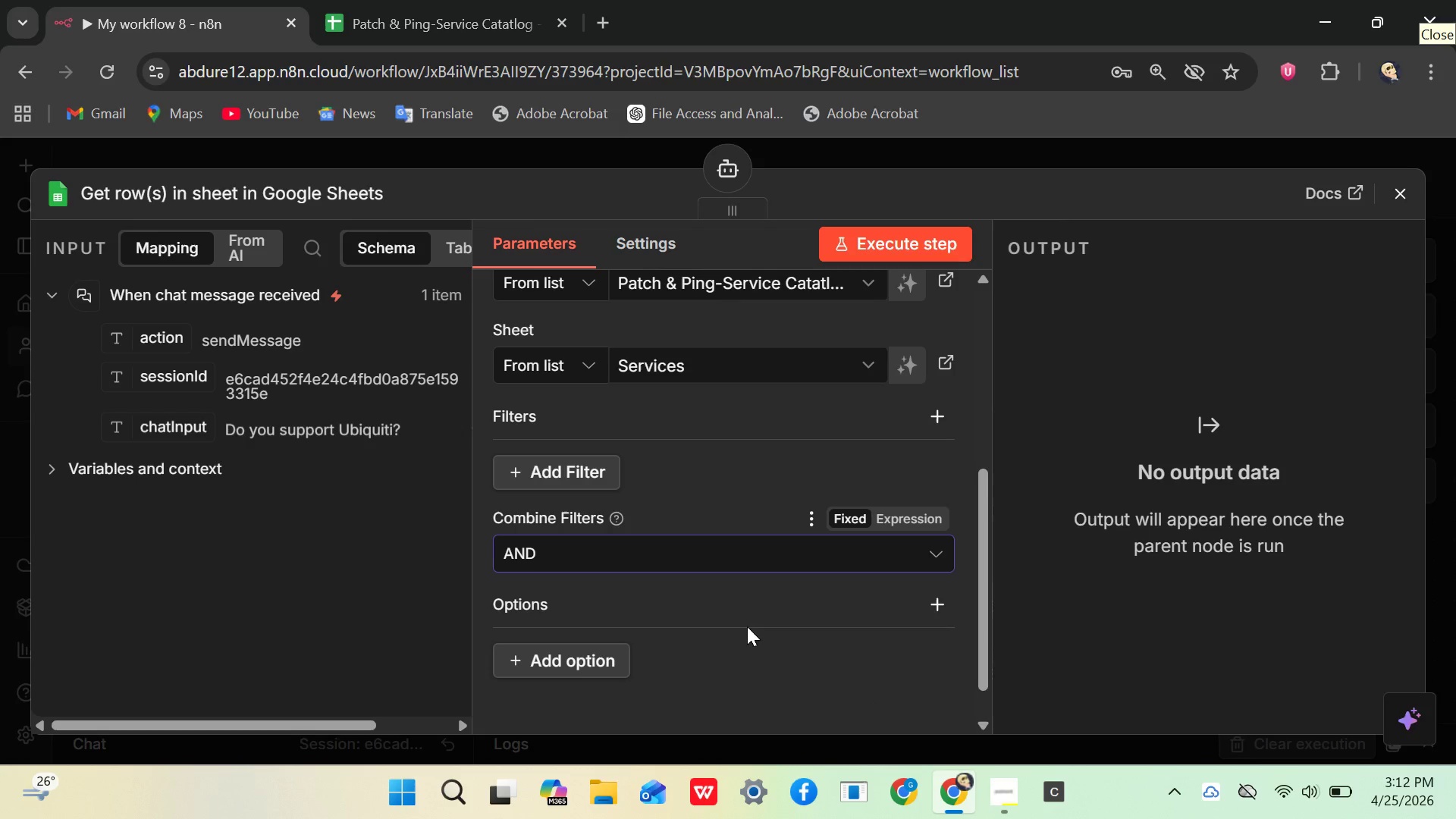 
mouse_move([805, 595])
 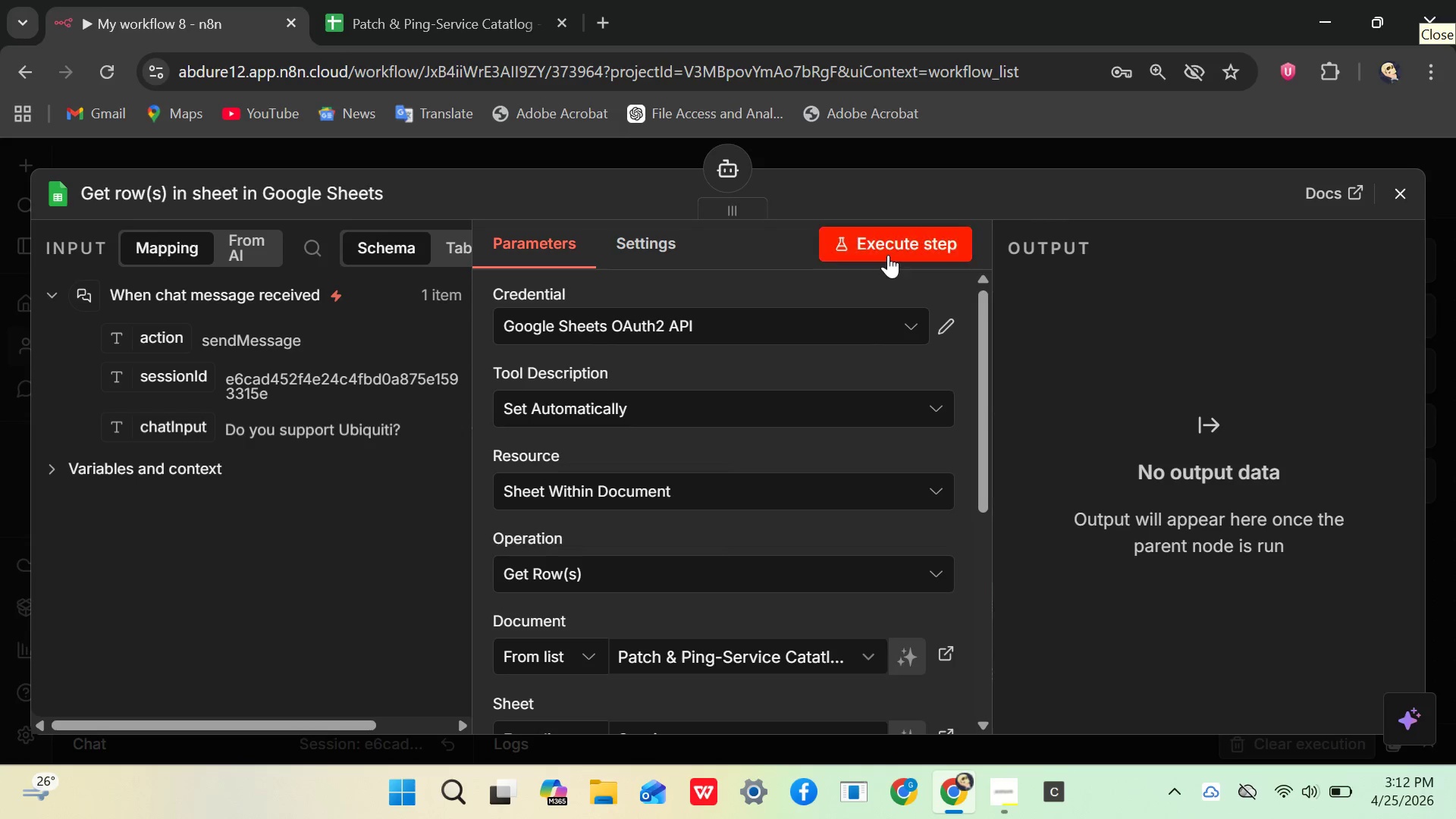 
left_click([888, 254])
 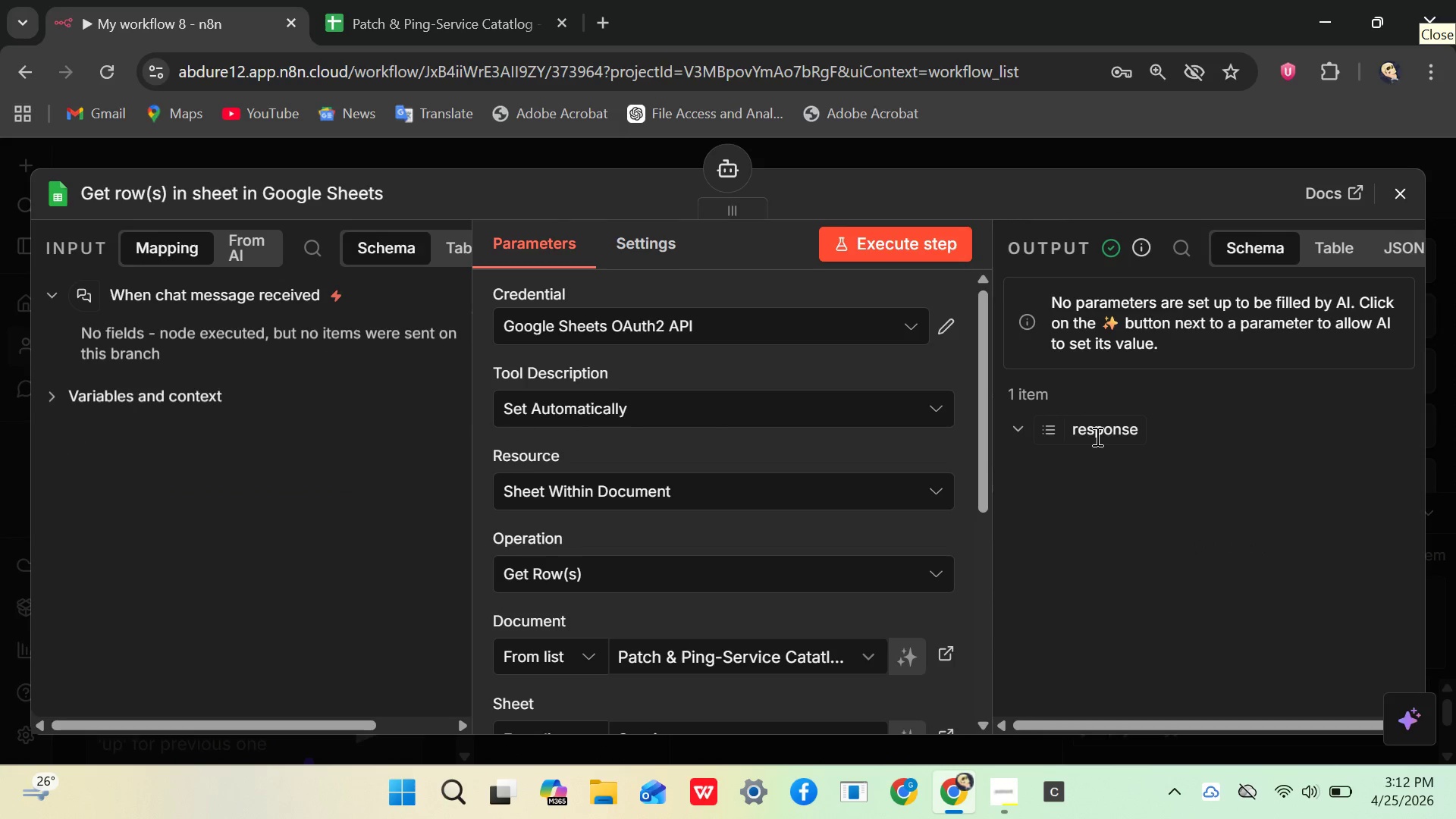 
wait(14.43)
 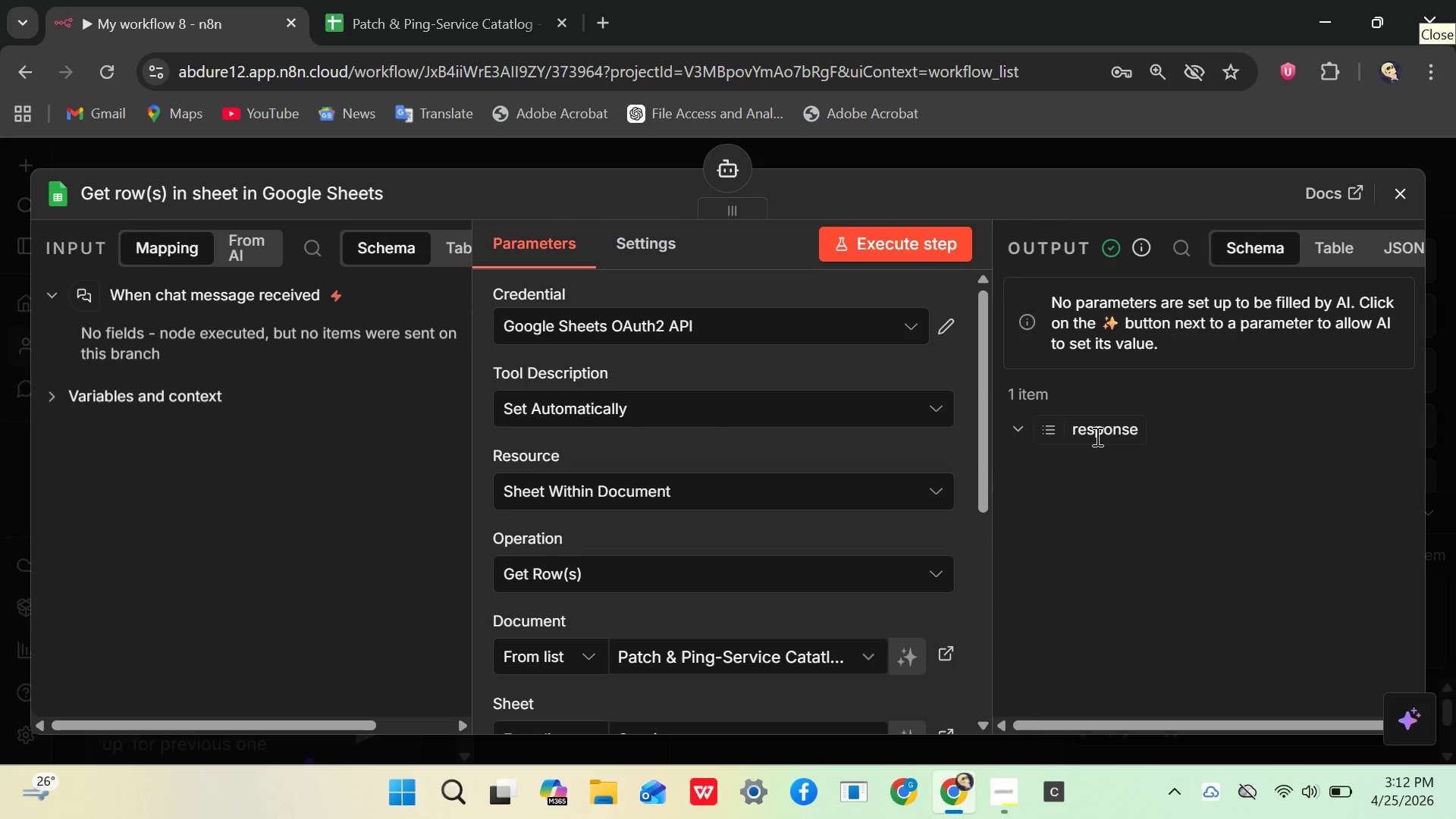 
mouse_move([725, 545])
 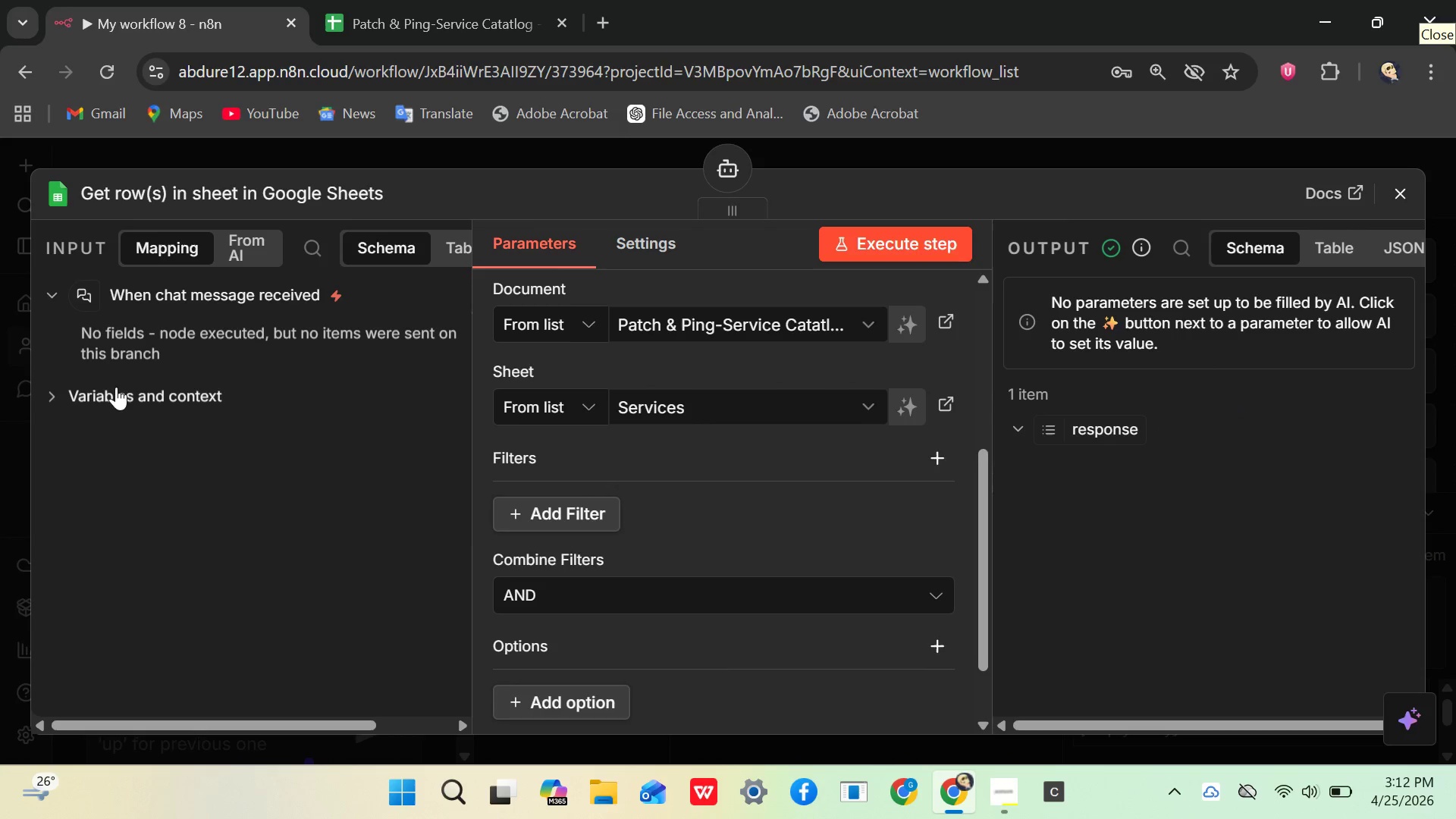 
left_click([116, 391])
 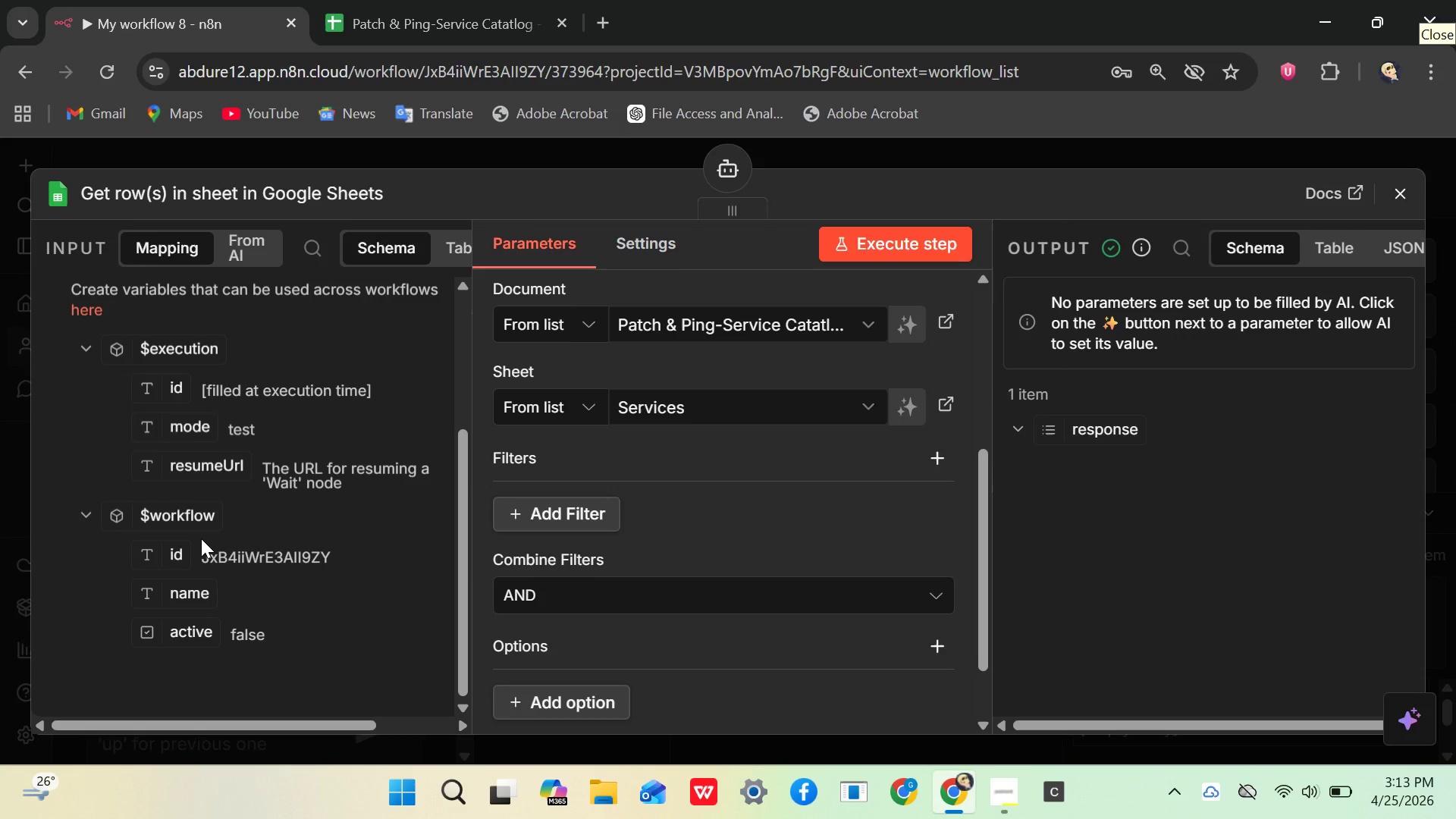 
wait(24.61)
 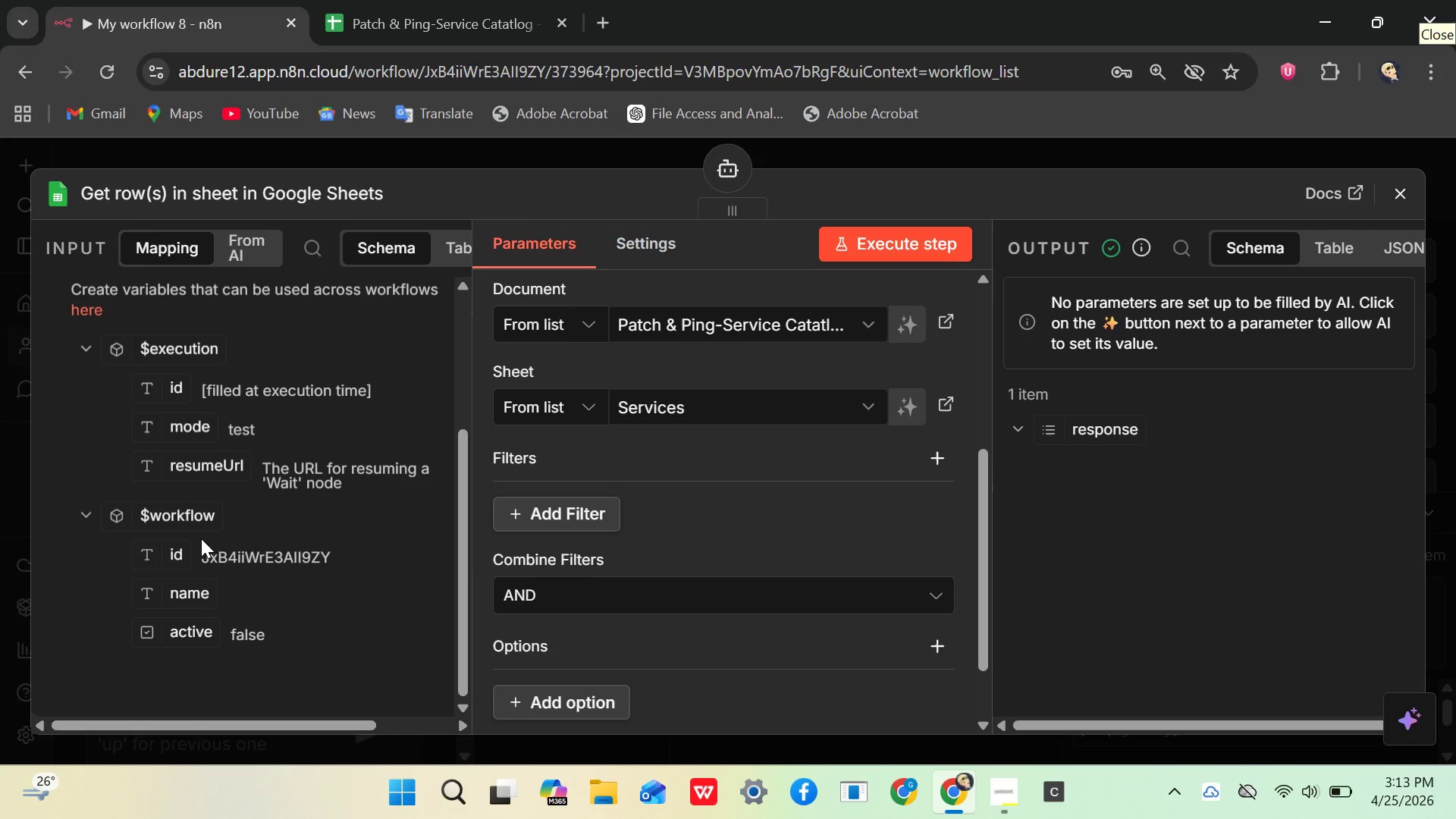 
left_click([1140, 534])
 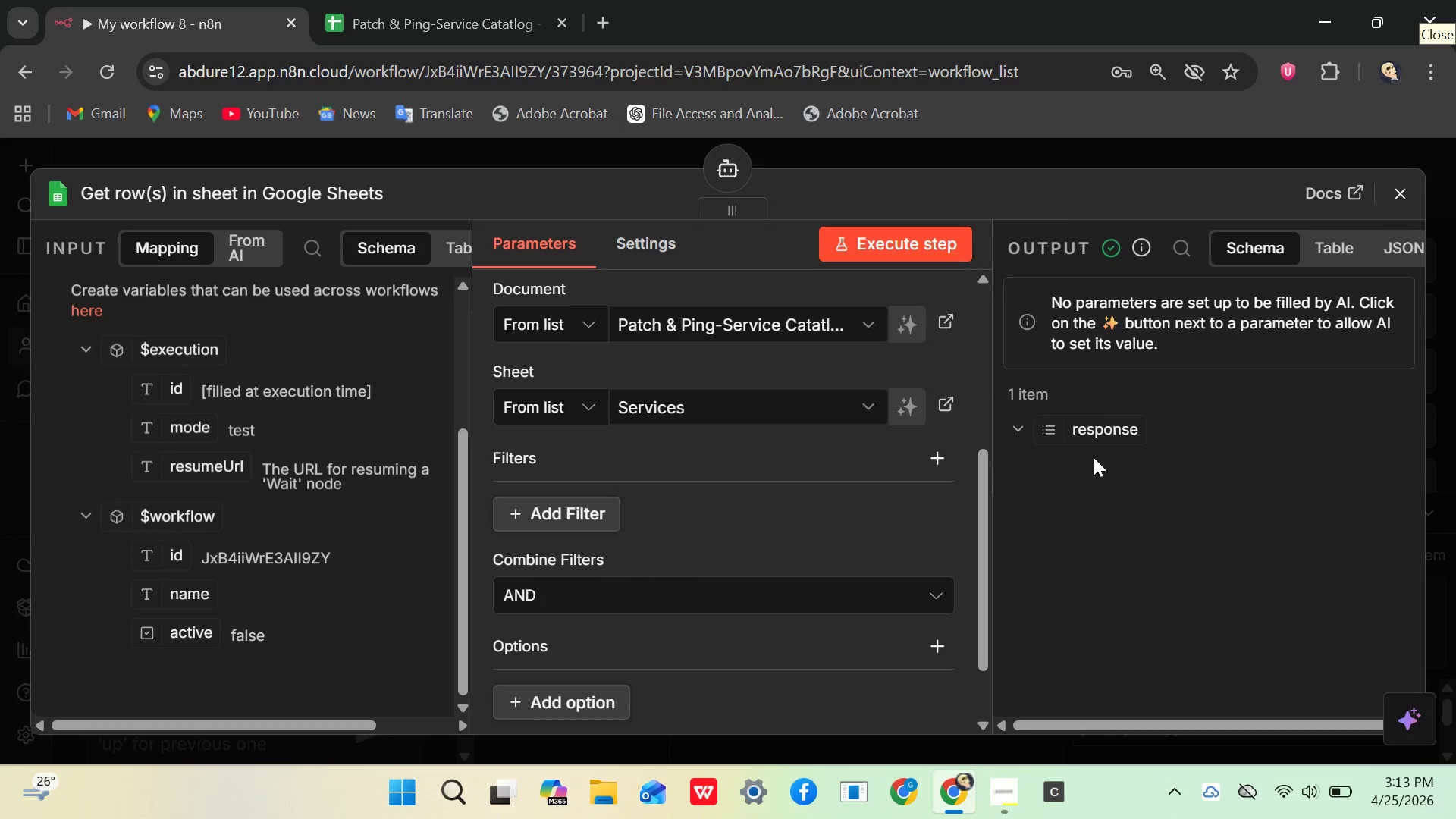 
left_click([1025, 422])
 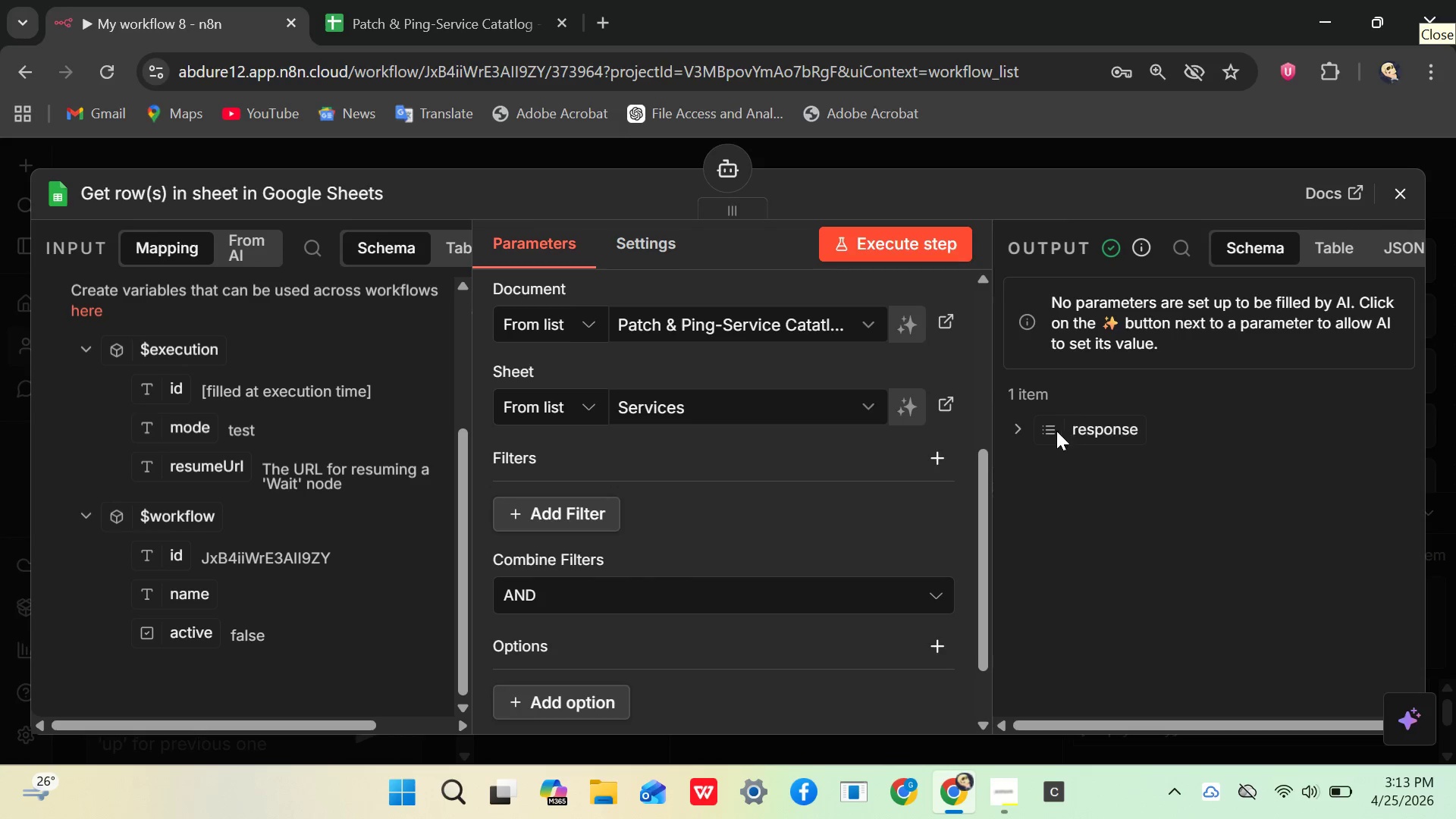 
left_click([1025, 431])
 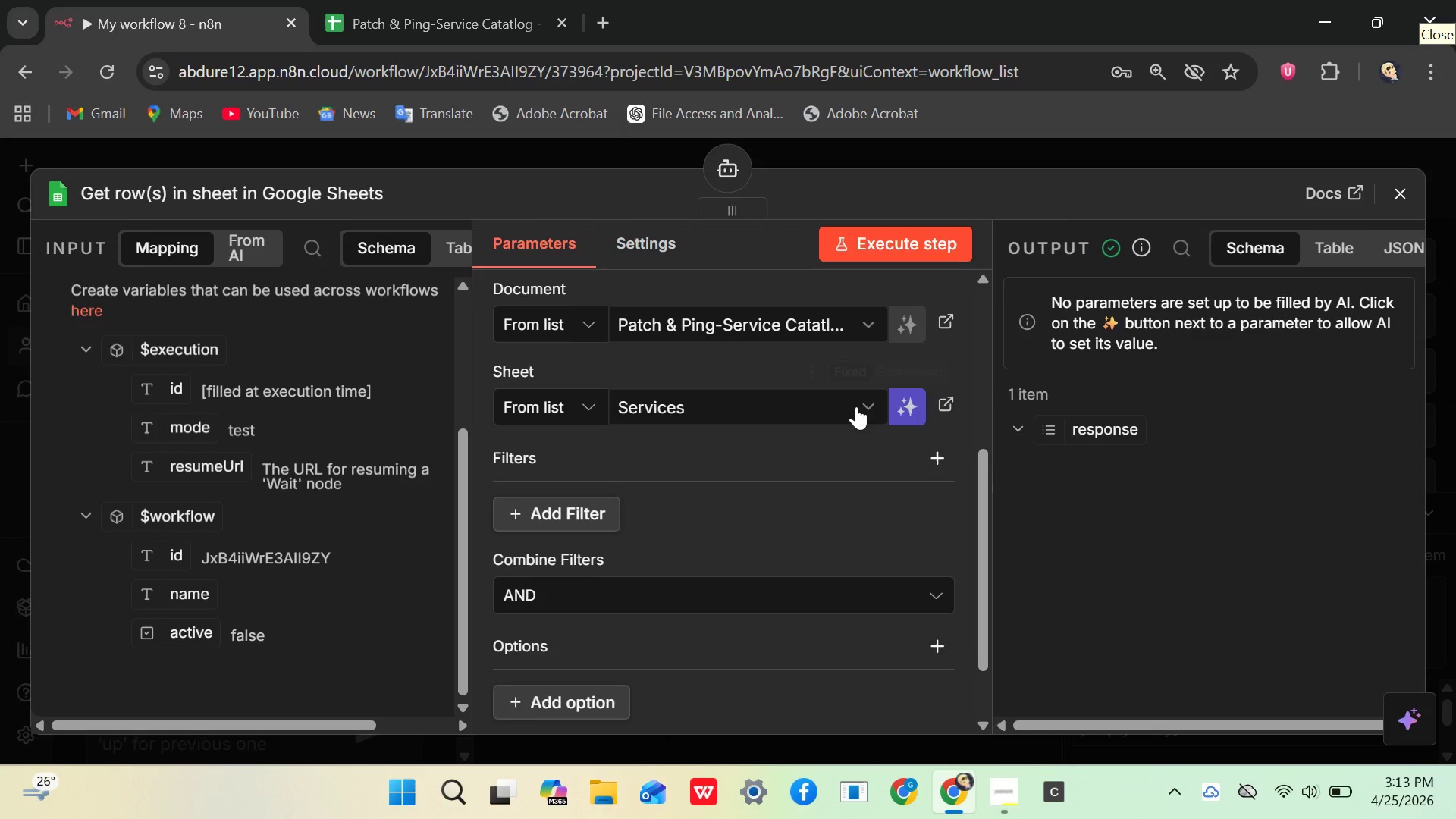 
mouse_move([734, 365])
 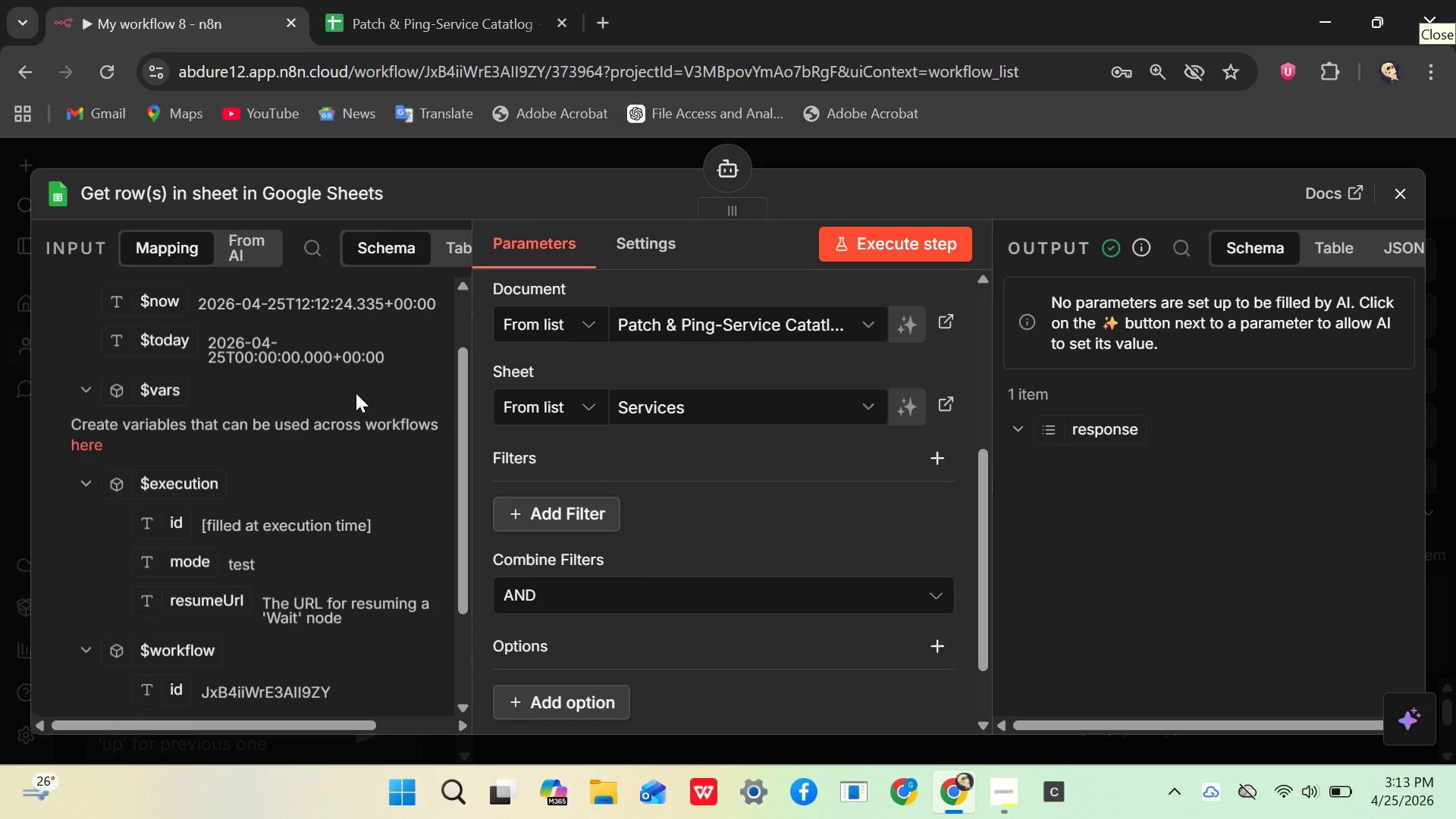 
wait(22.82)
 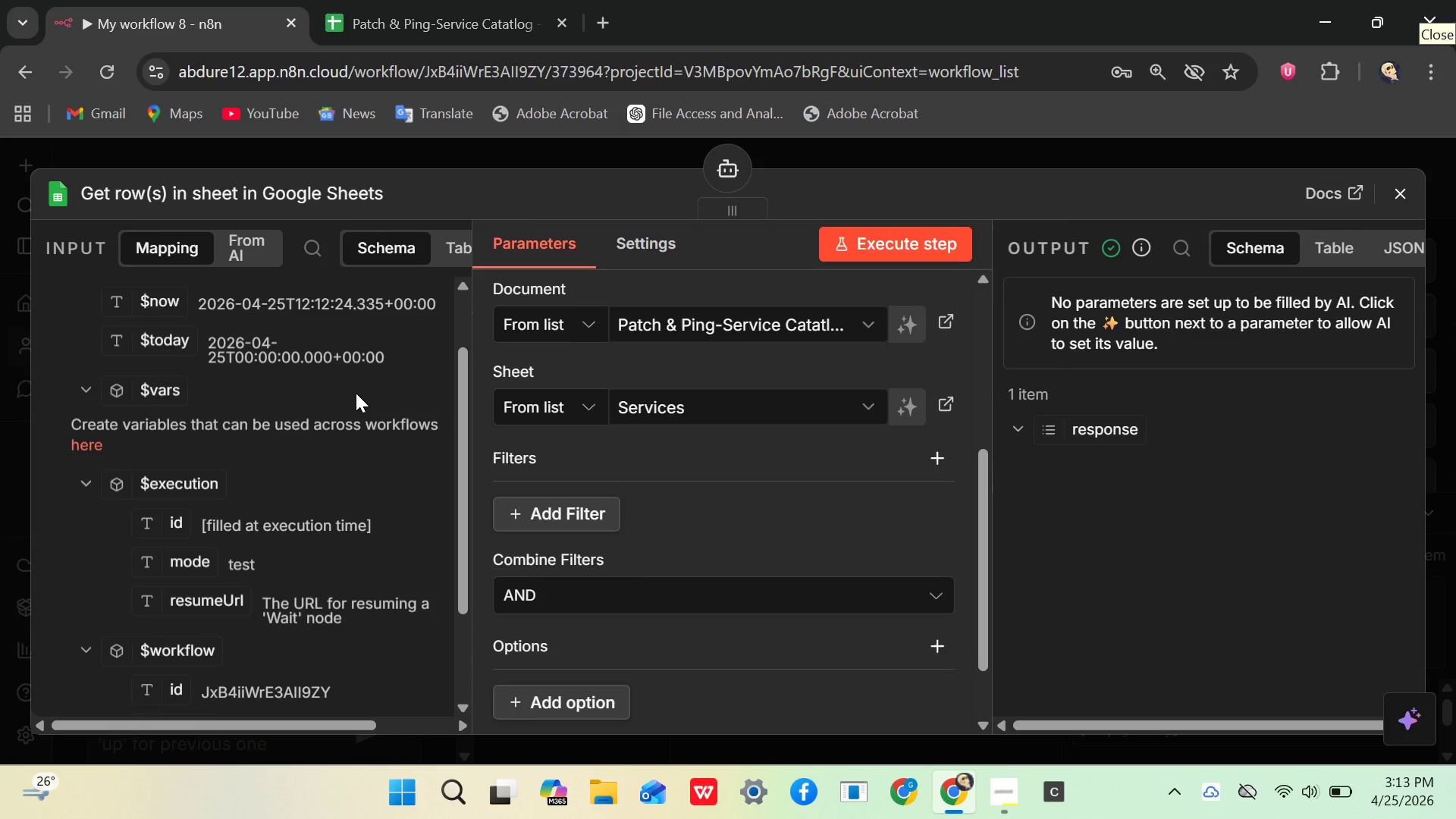 
left_click([1402, 196])
 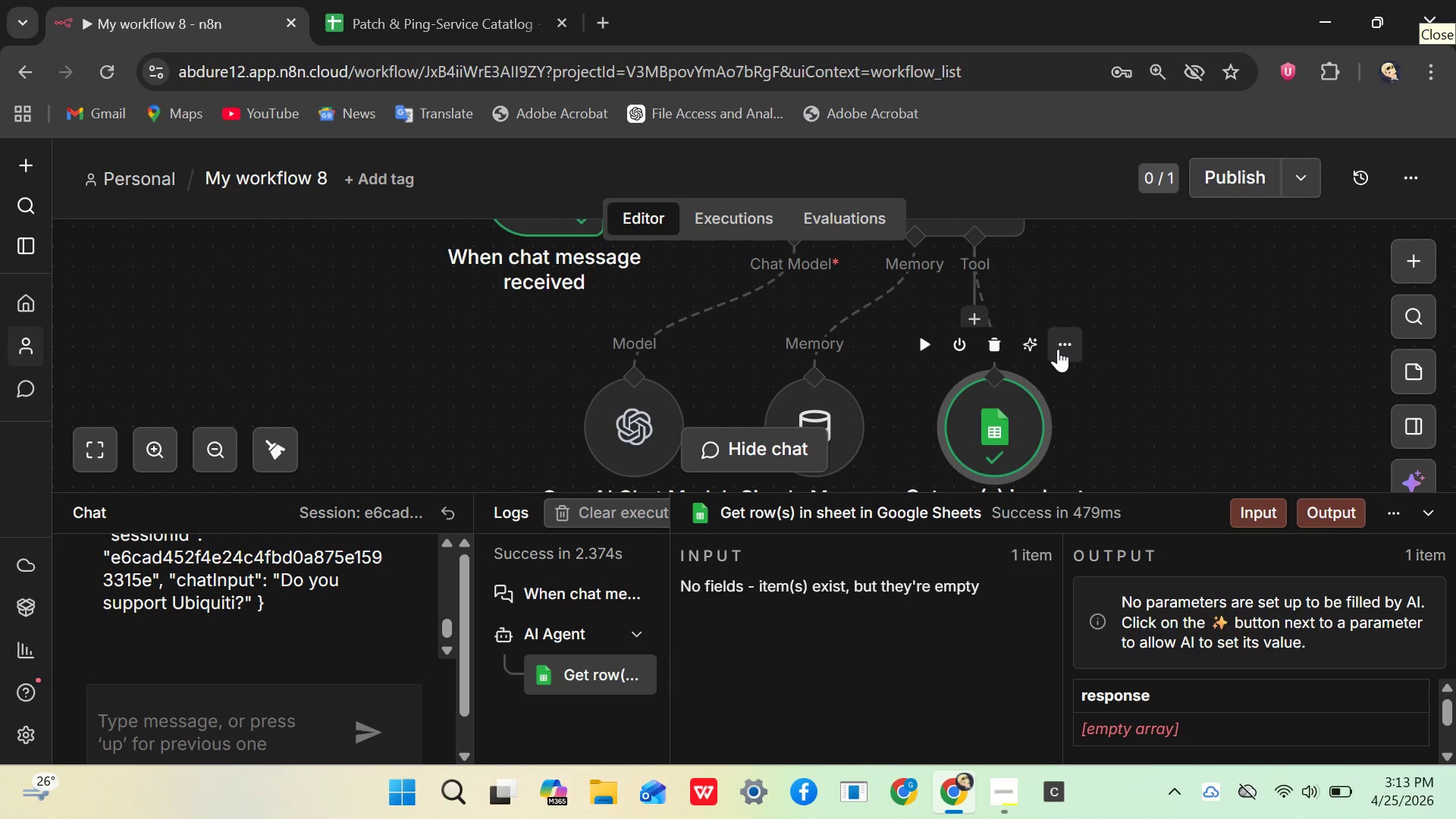 
wait(13.69)
 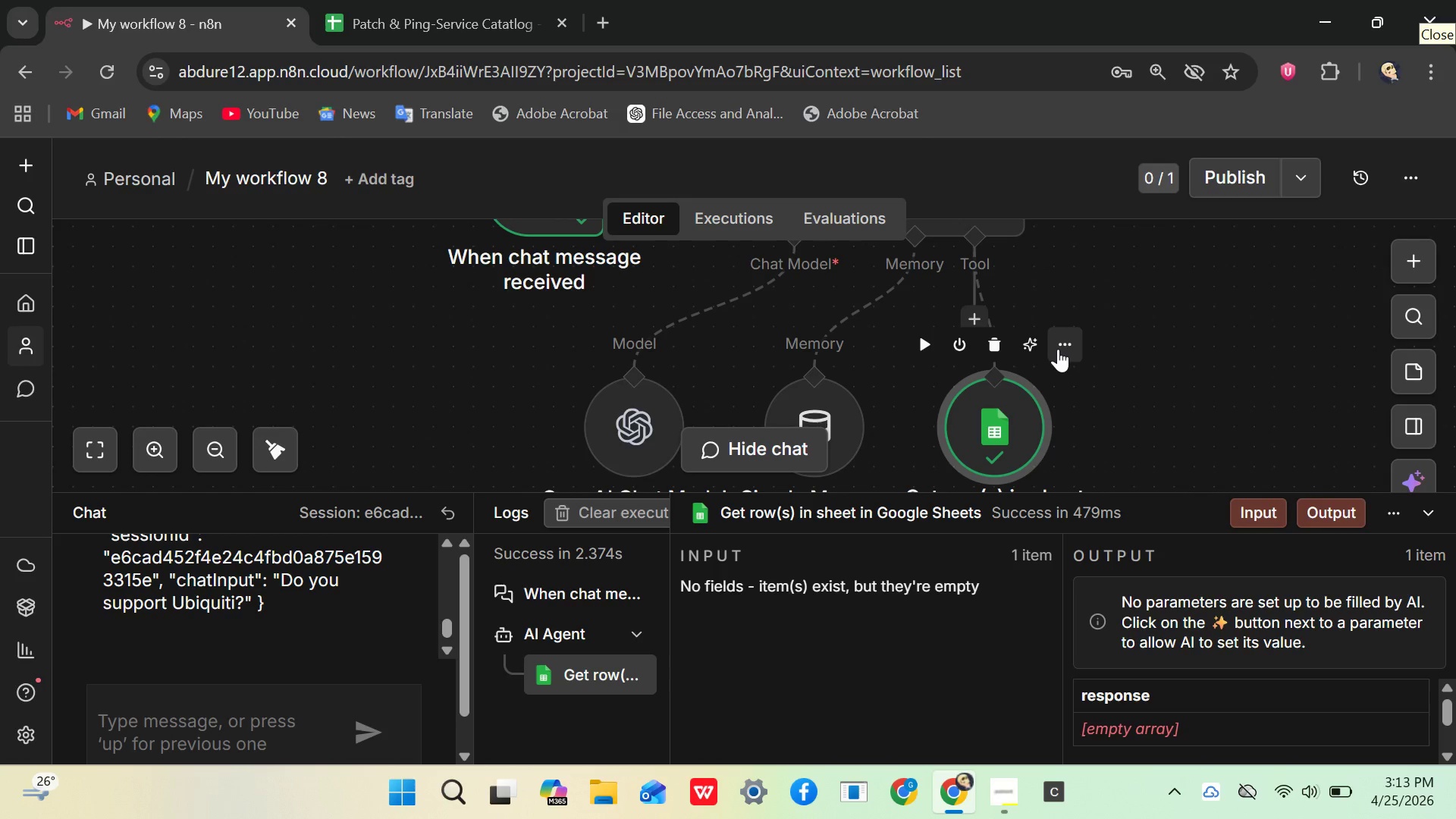 
double_click([984, 410])
 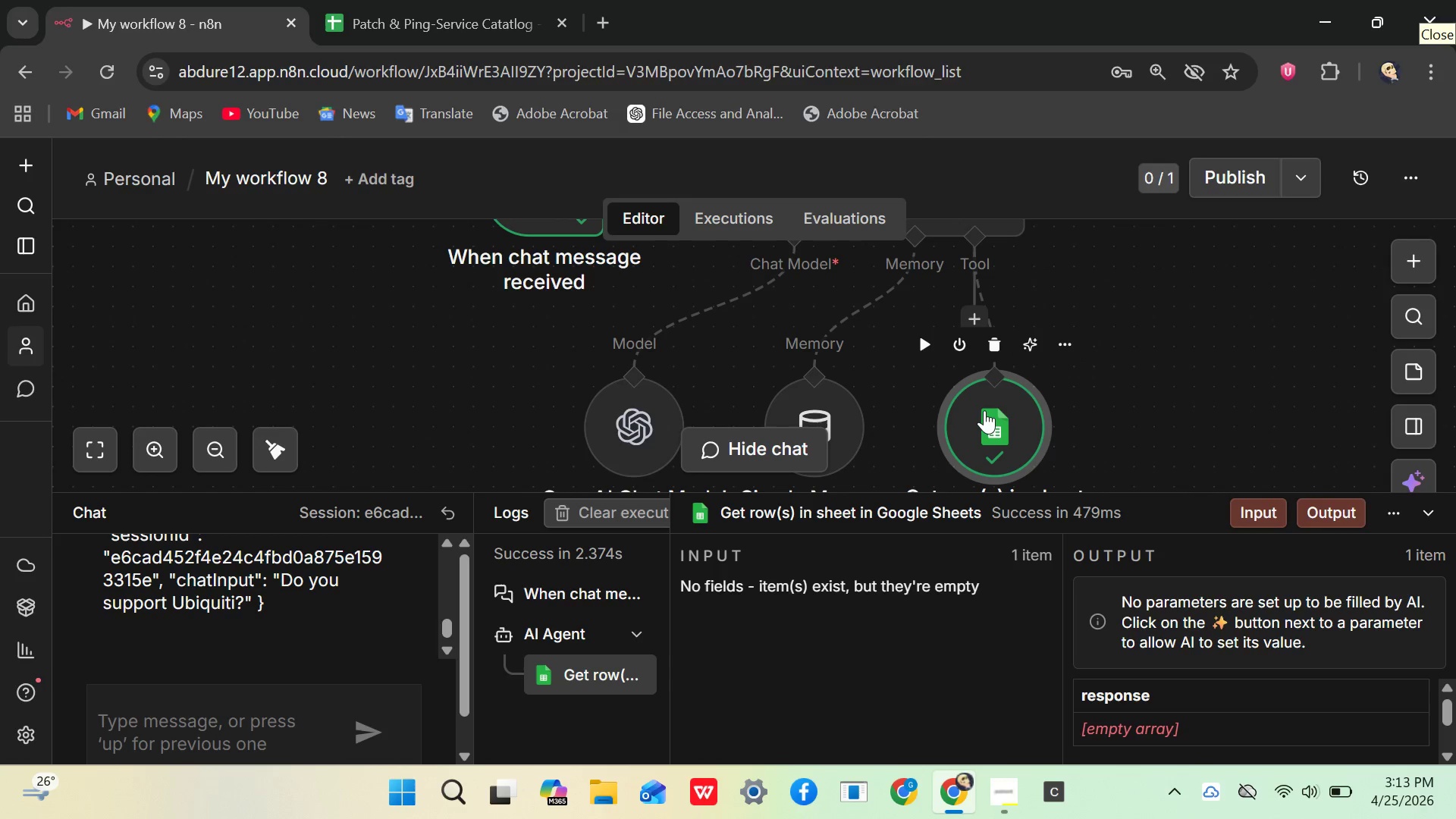 
double_click([984, 410])
 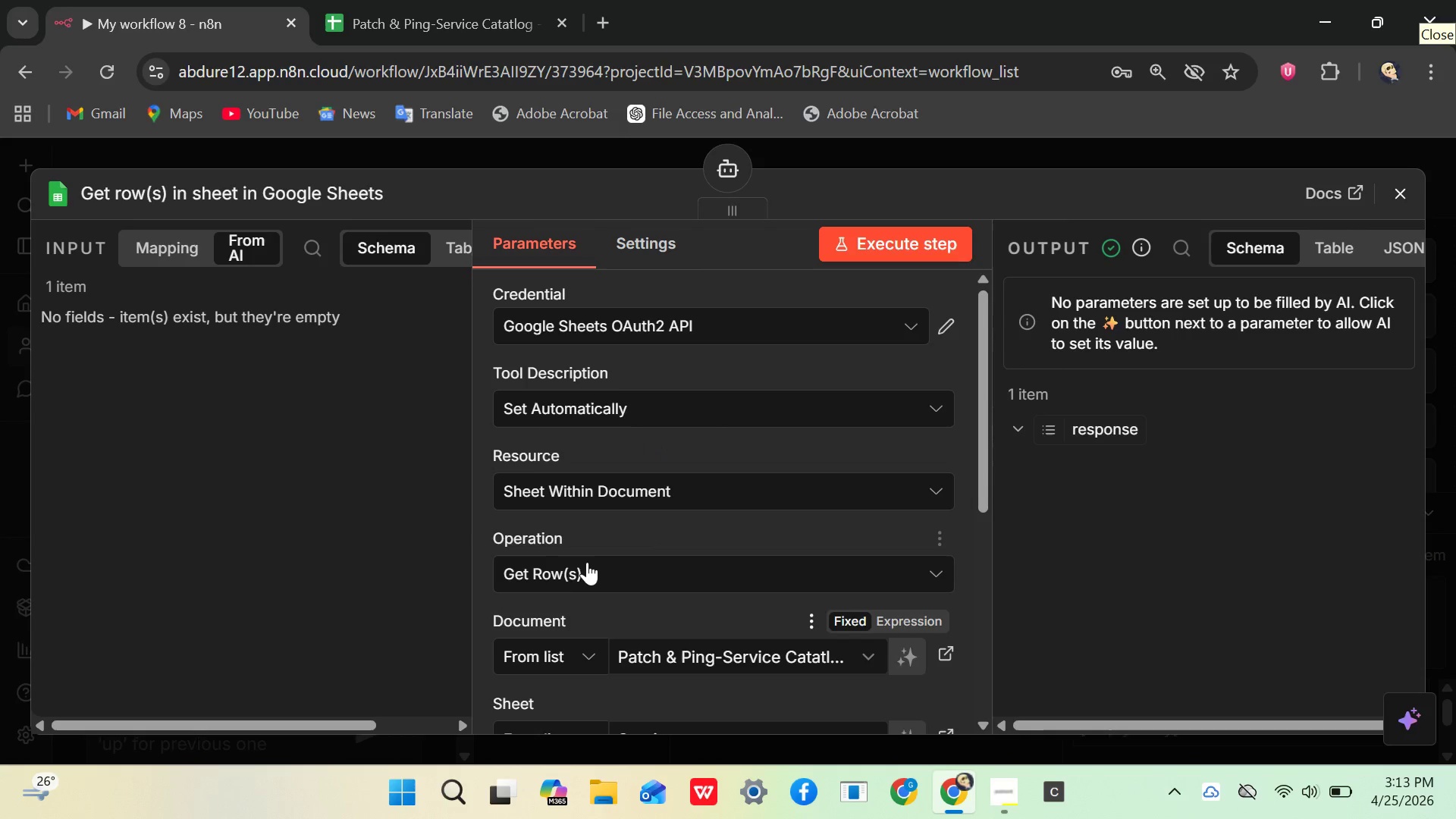 
left_click([588, 566])
 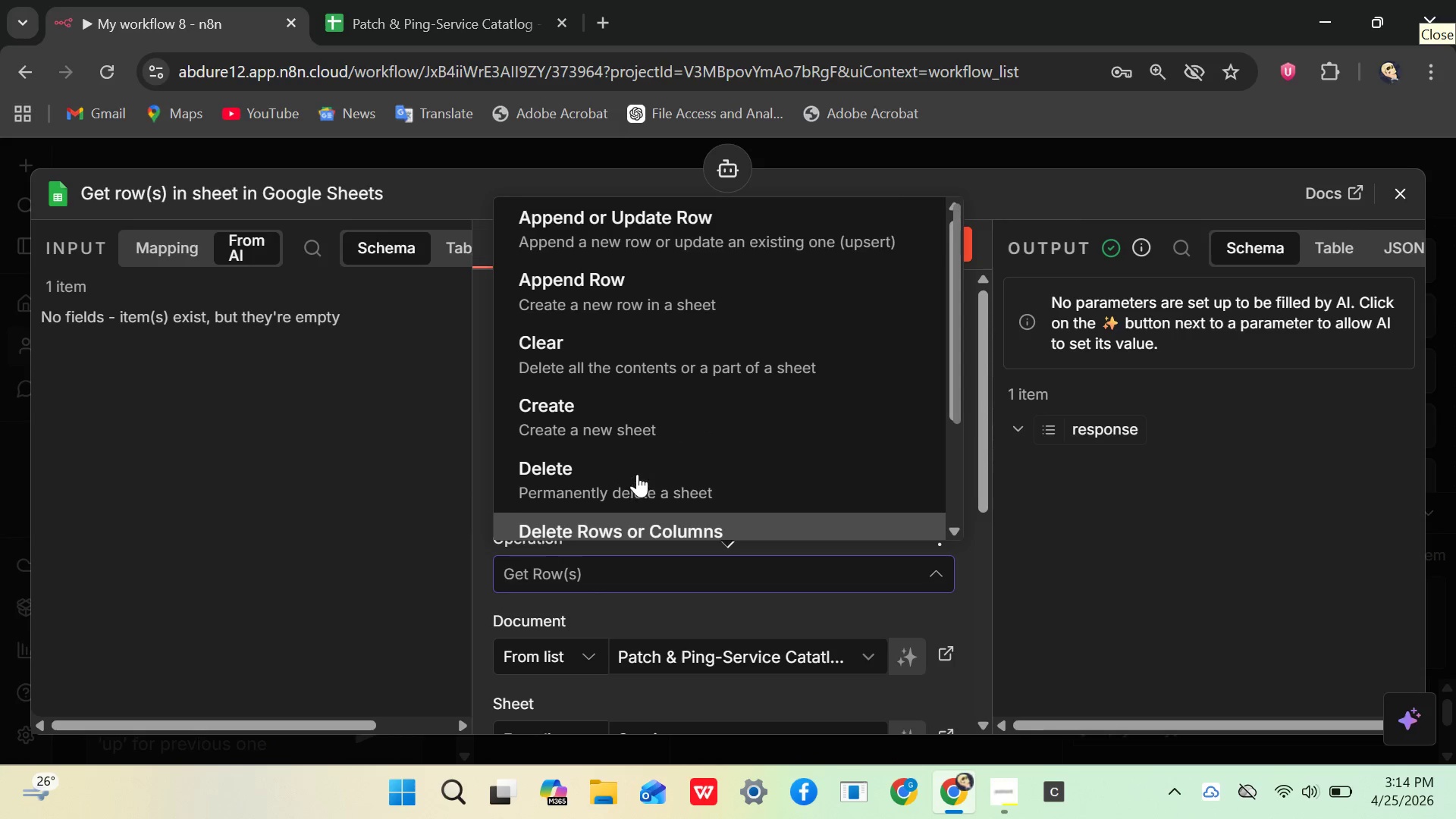 
wait(7.73)
 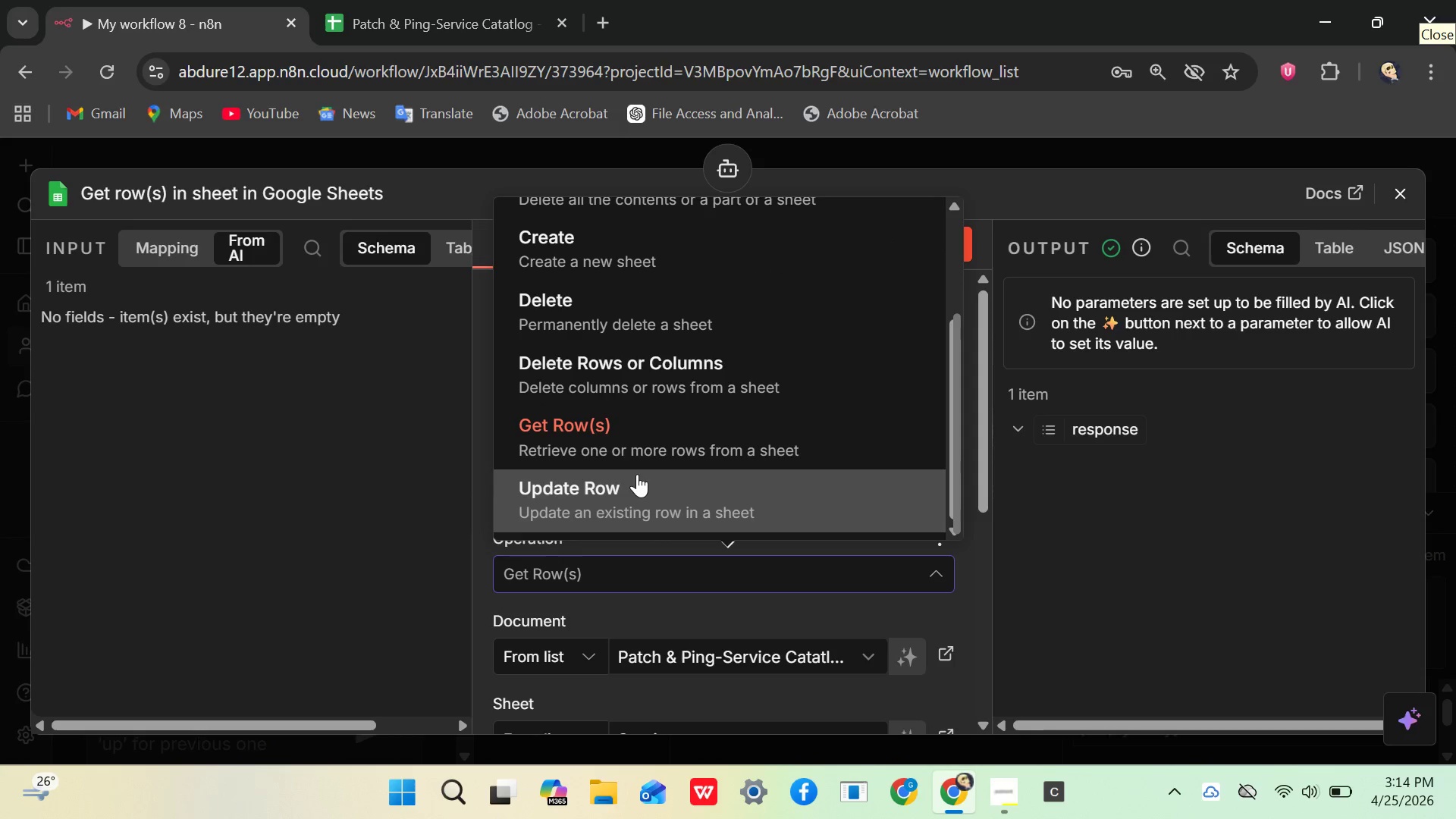 
left_click([431, 465])
 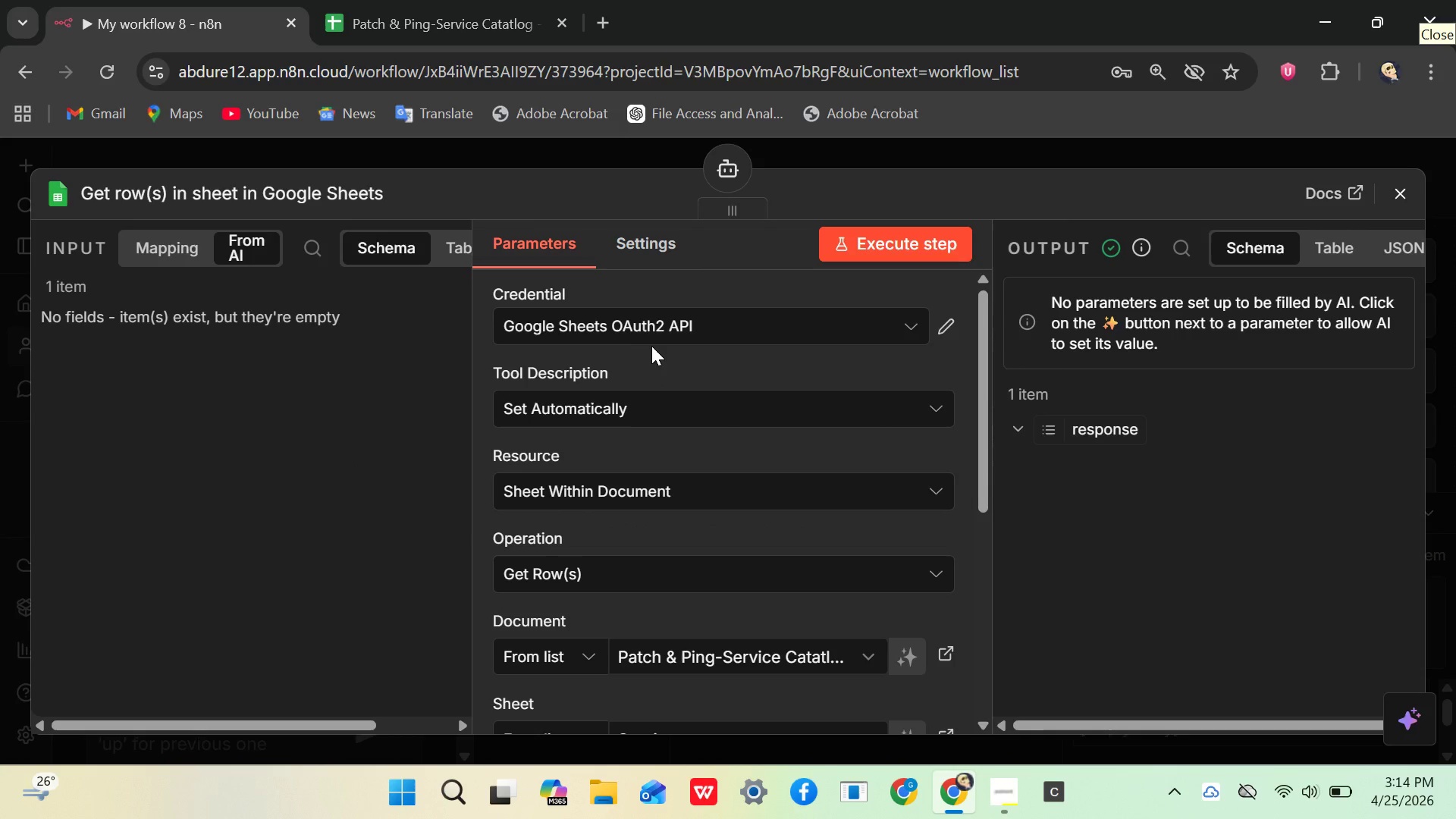 
wait(6.58)
 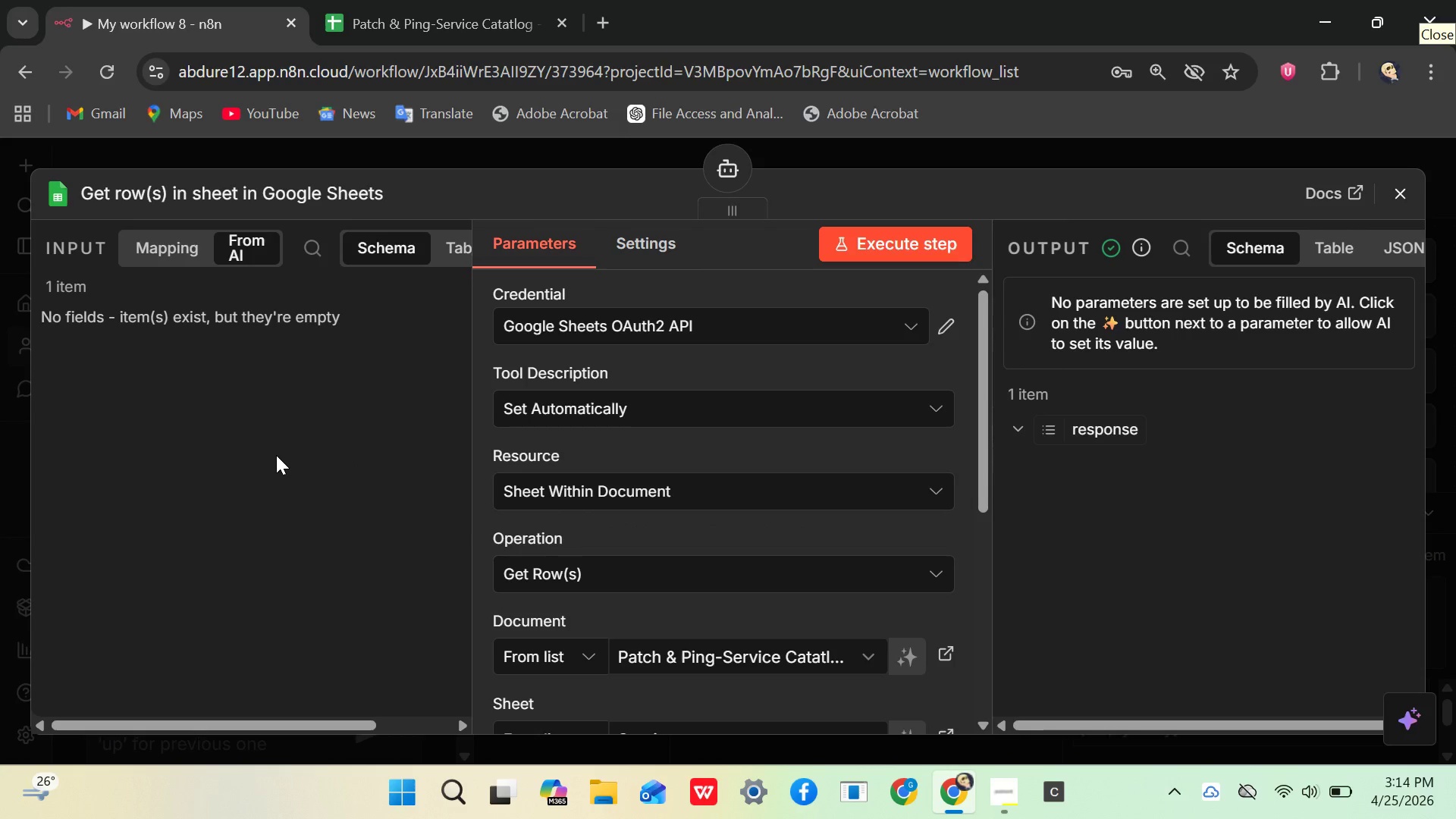 
mouse_move([640, 367])
 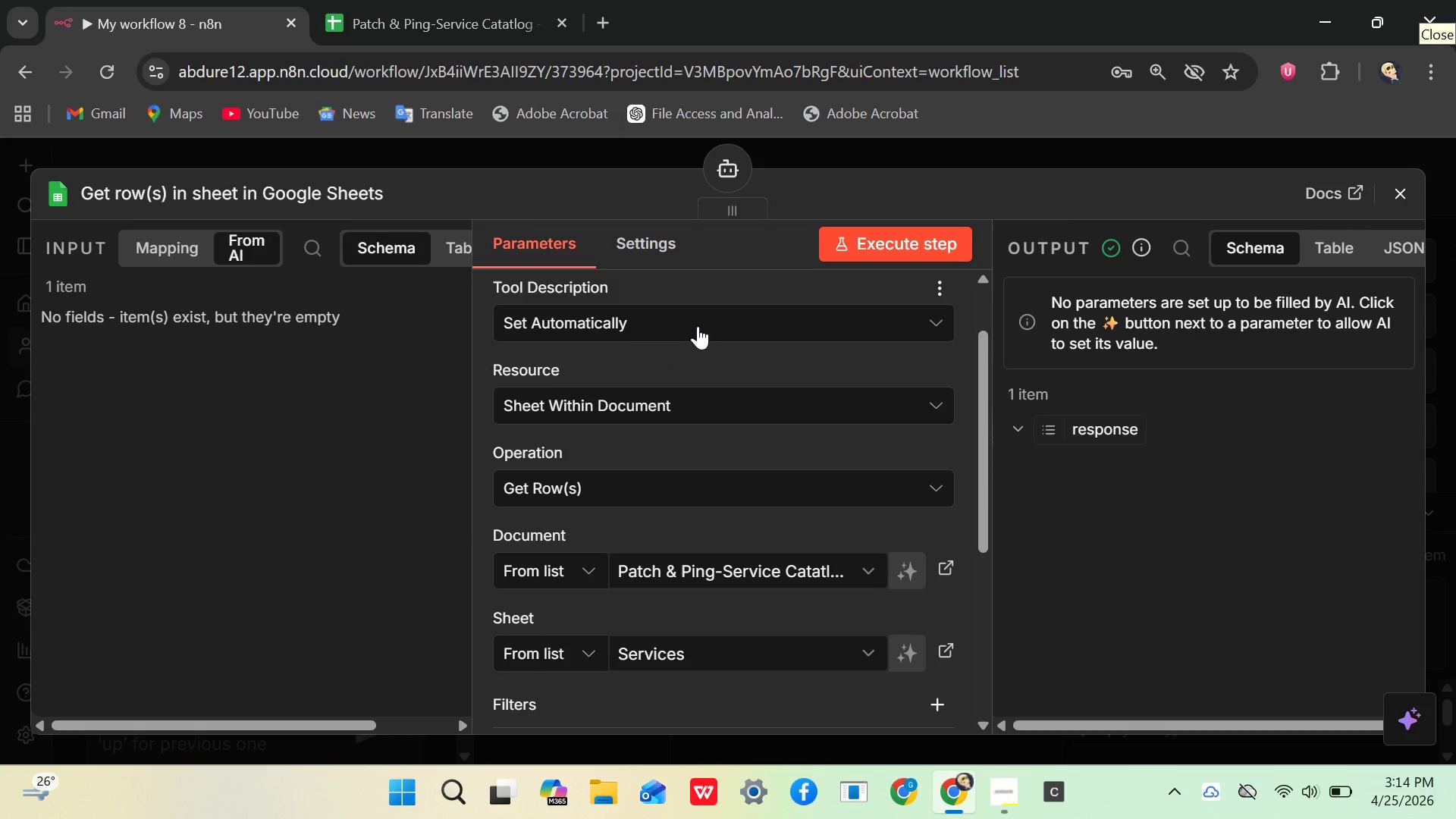 
left_click([698, 326])
 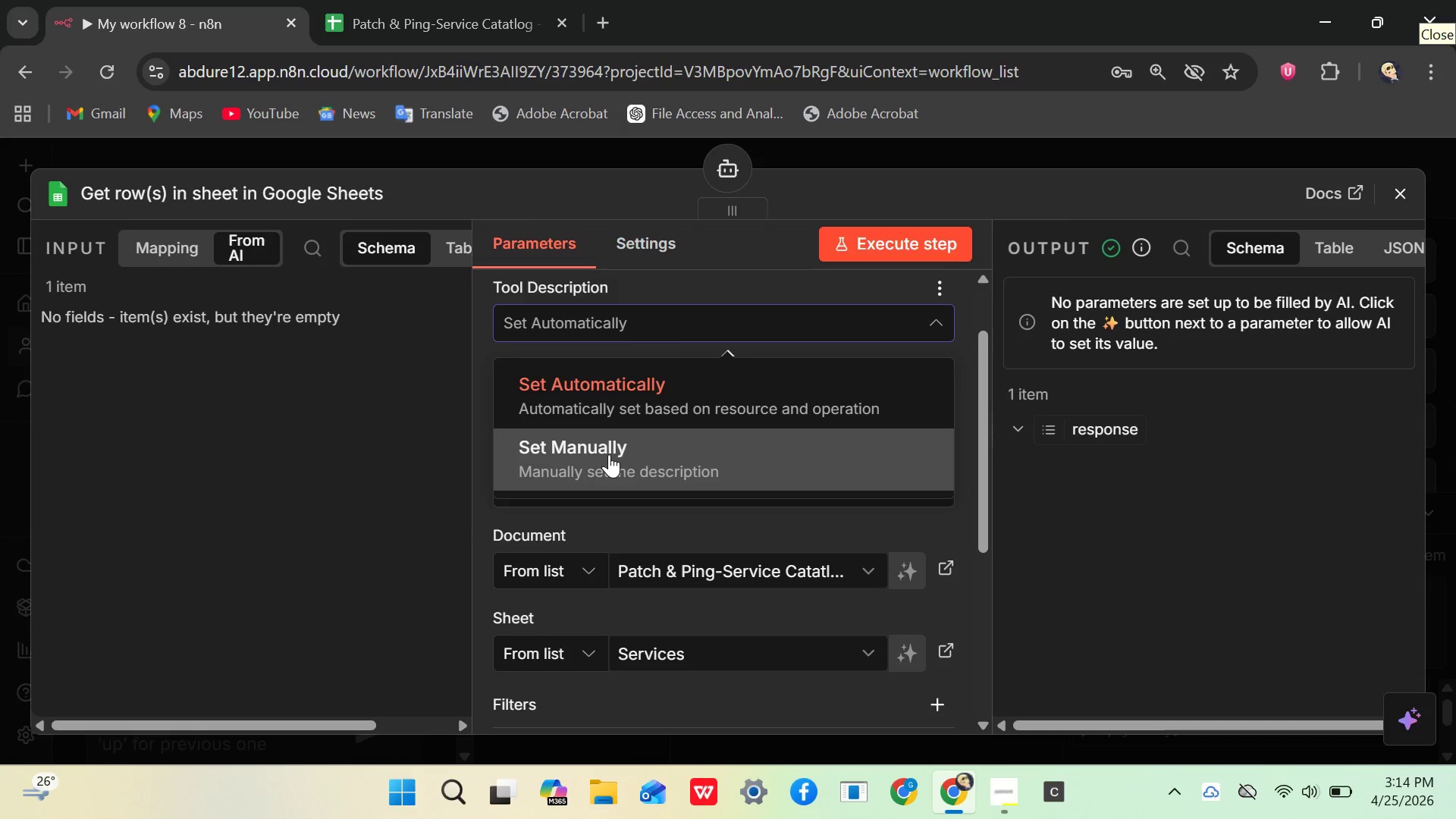 
wait(5.56)
 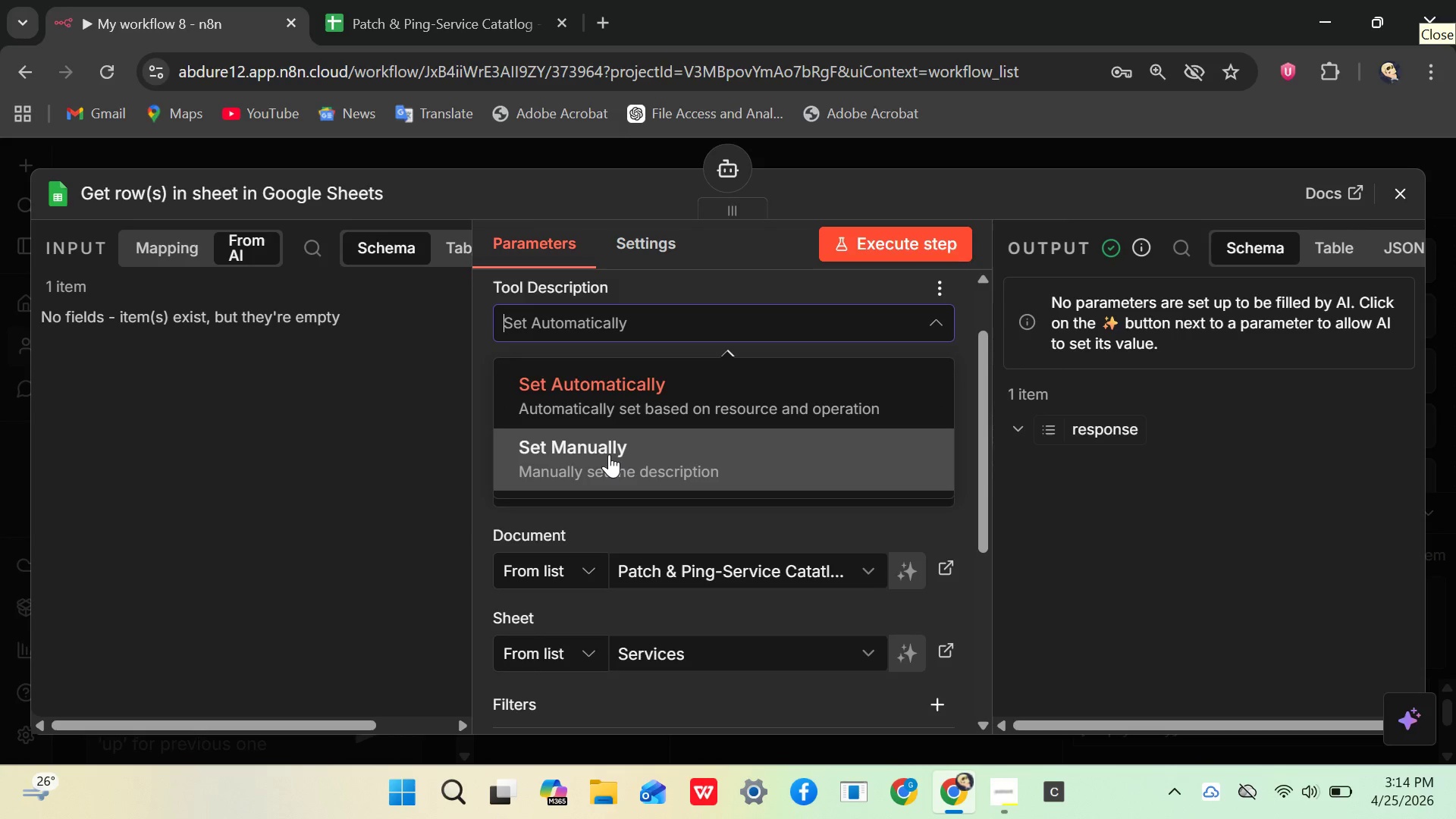 
left_click([609, 454])
 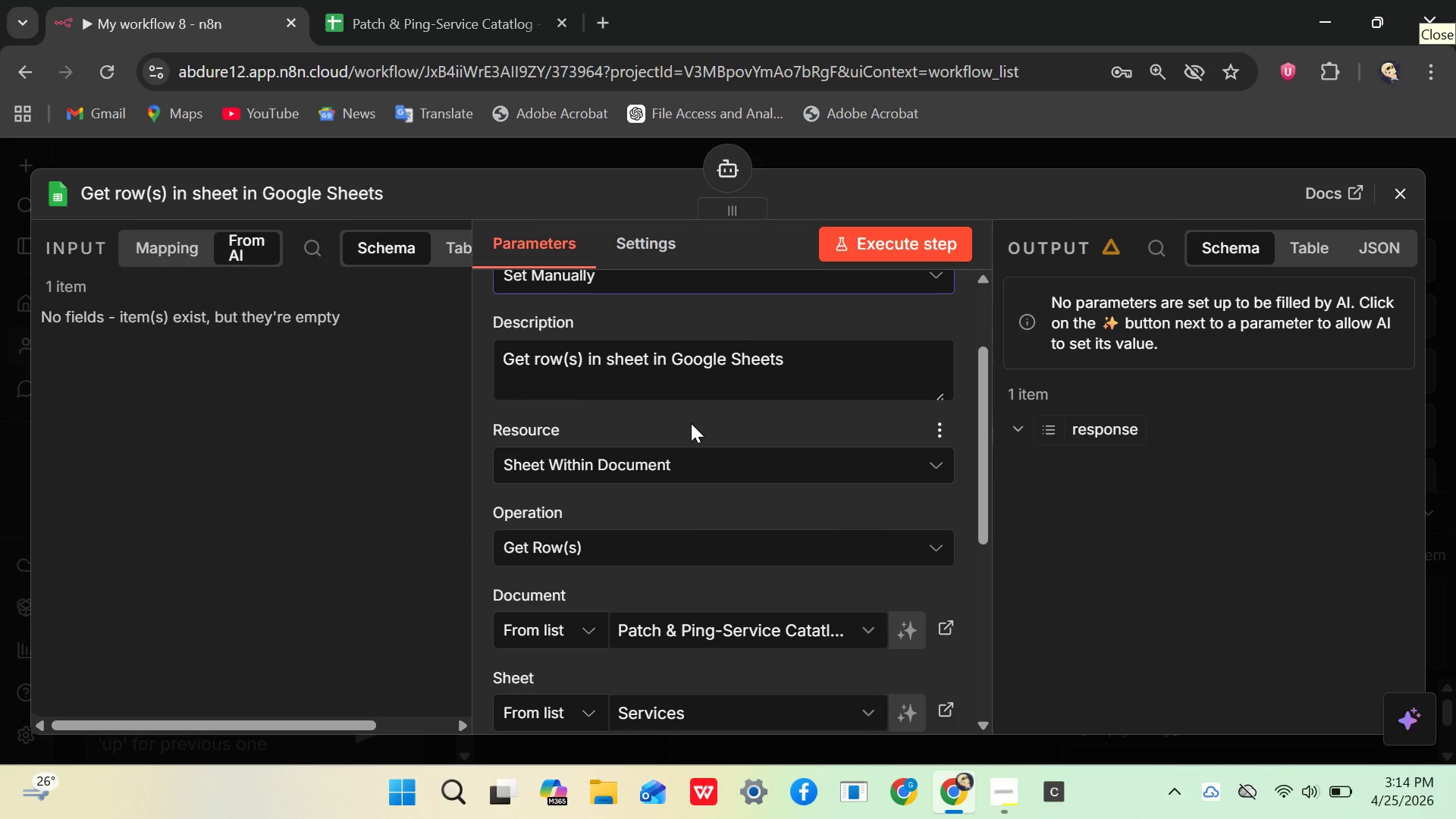 
left_click([789, 369])
 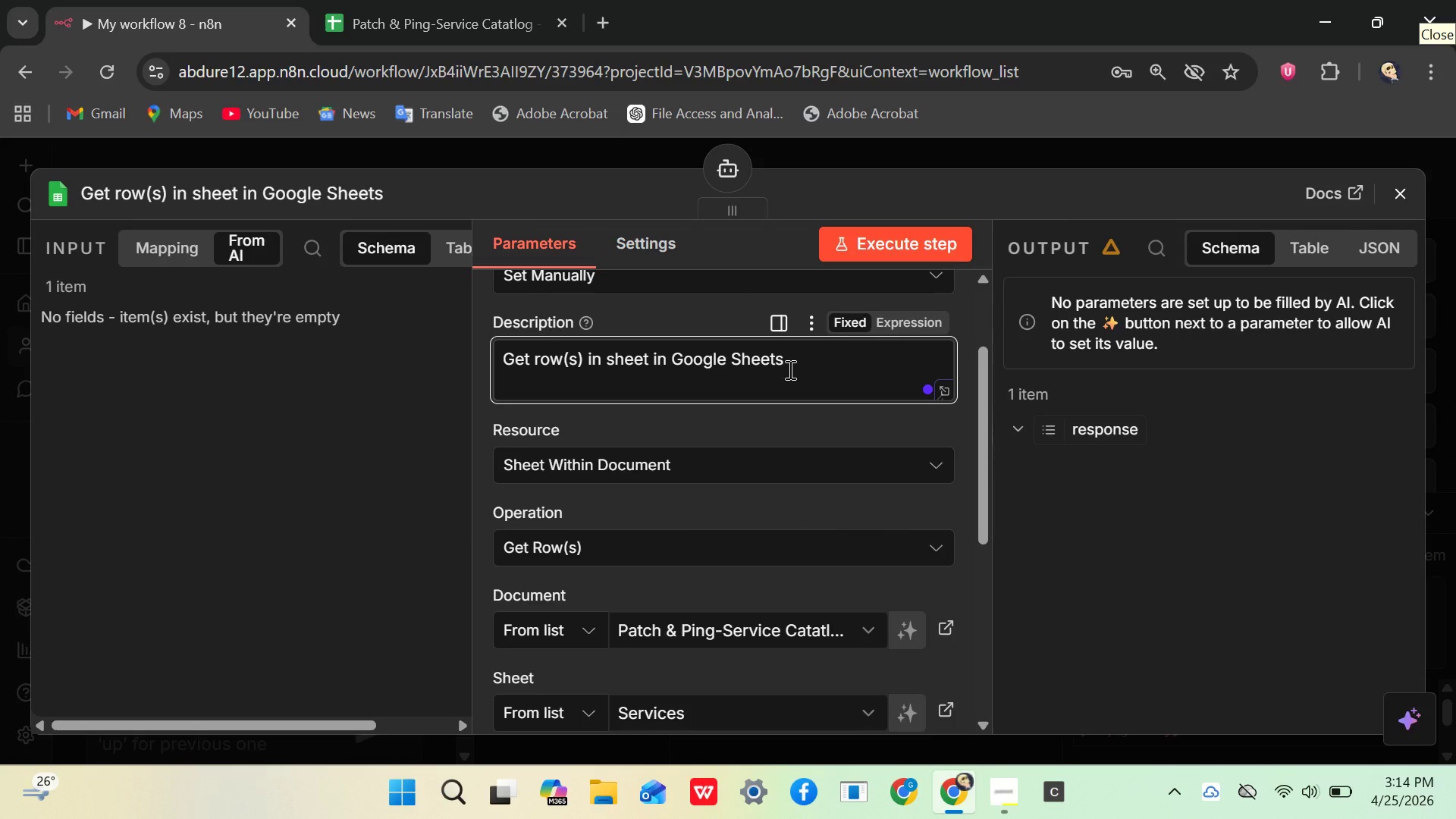 
left_click([789, 369])
 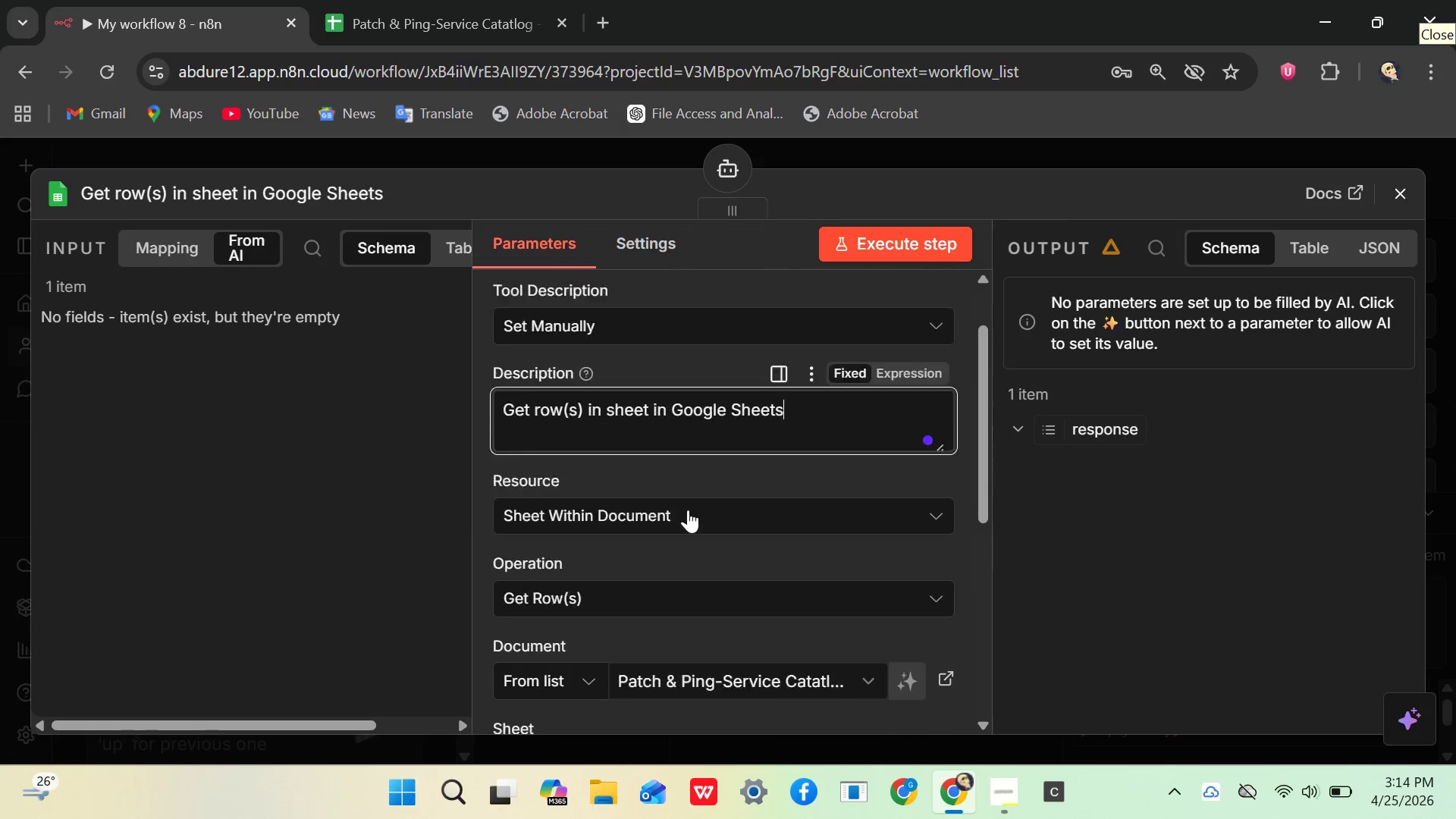 
wait(5.33)
 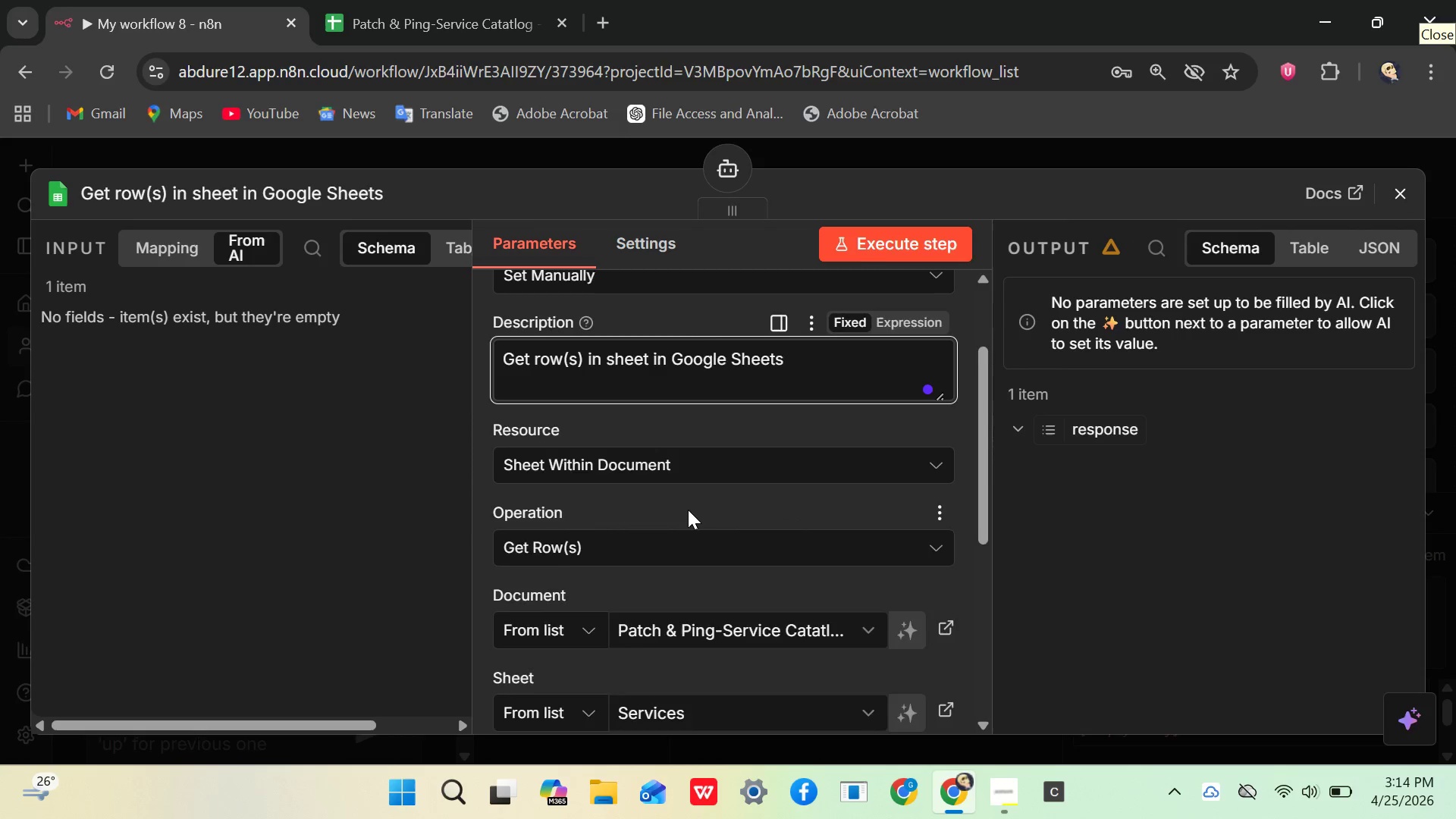 
mouse_move([801, 497])
 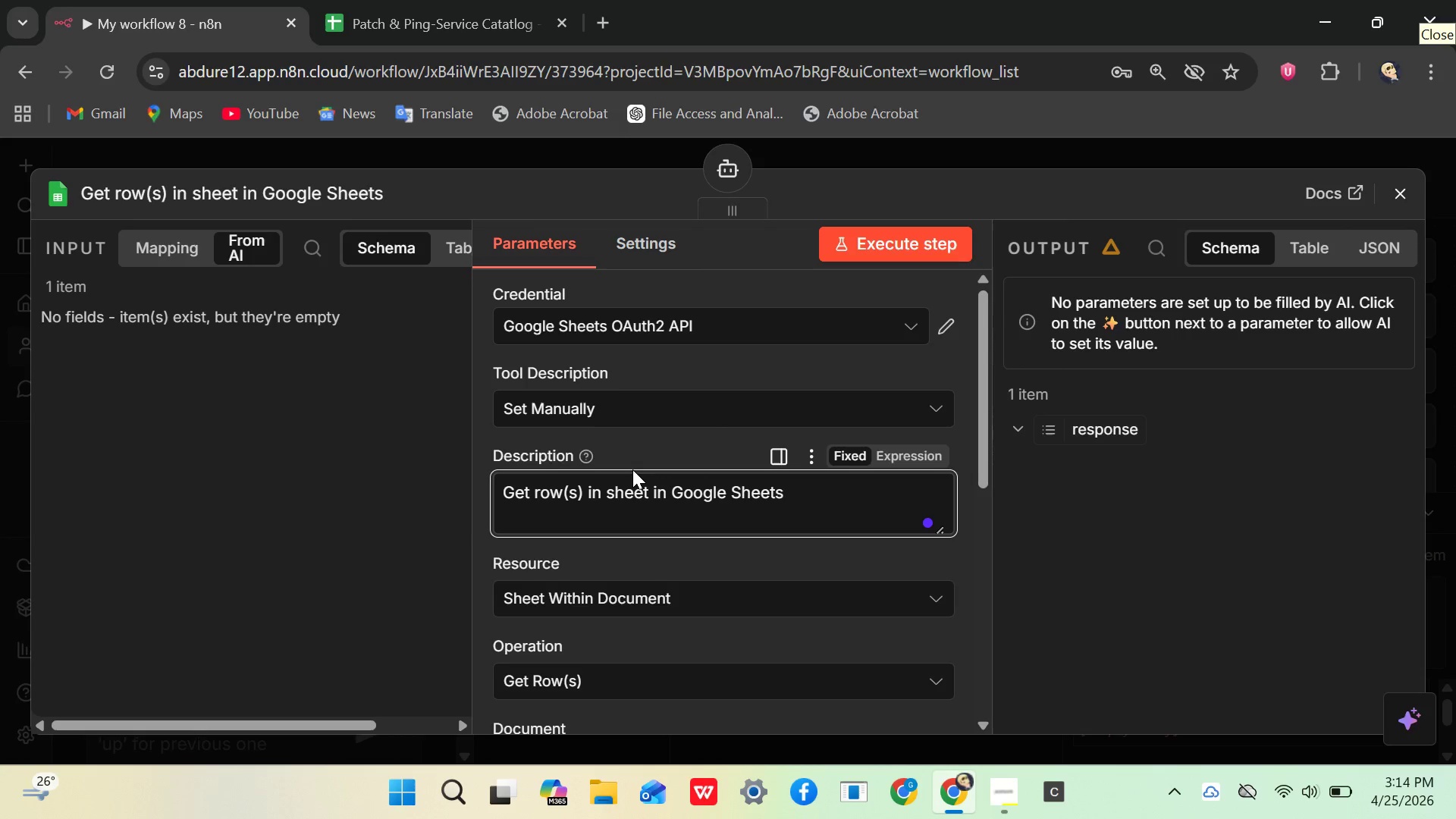 
wait(11.84)
 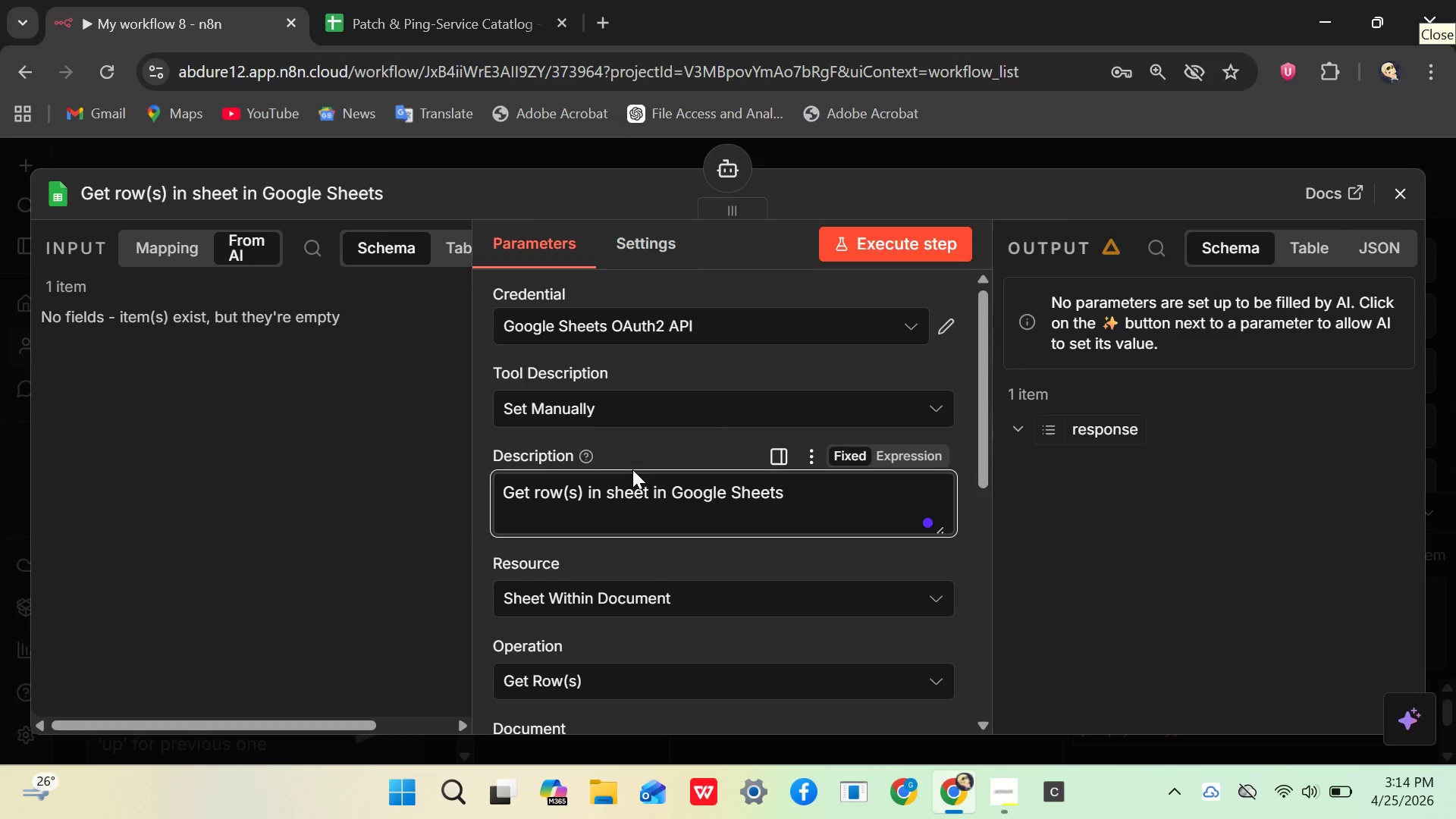 
hold_key(key=Backspace, duration=1.03)
 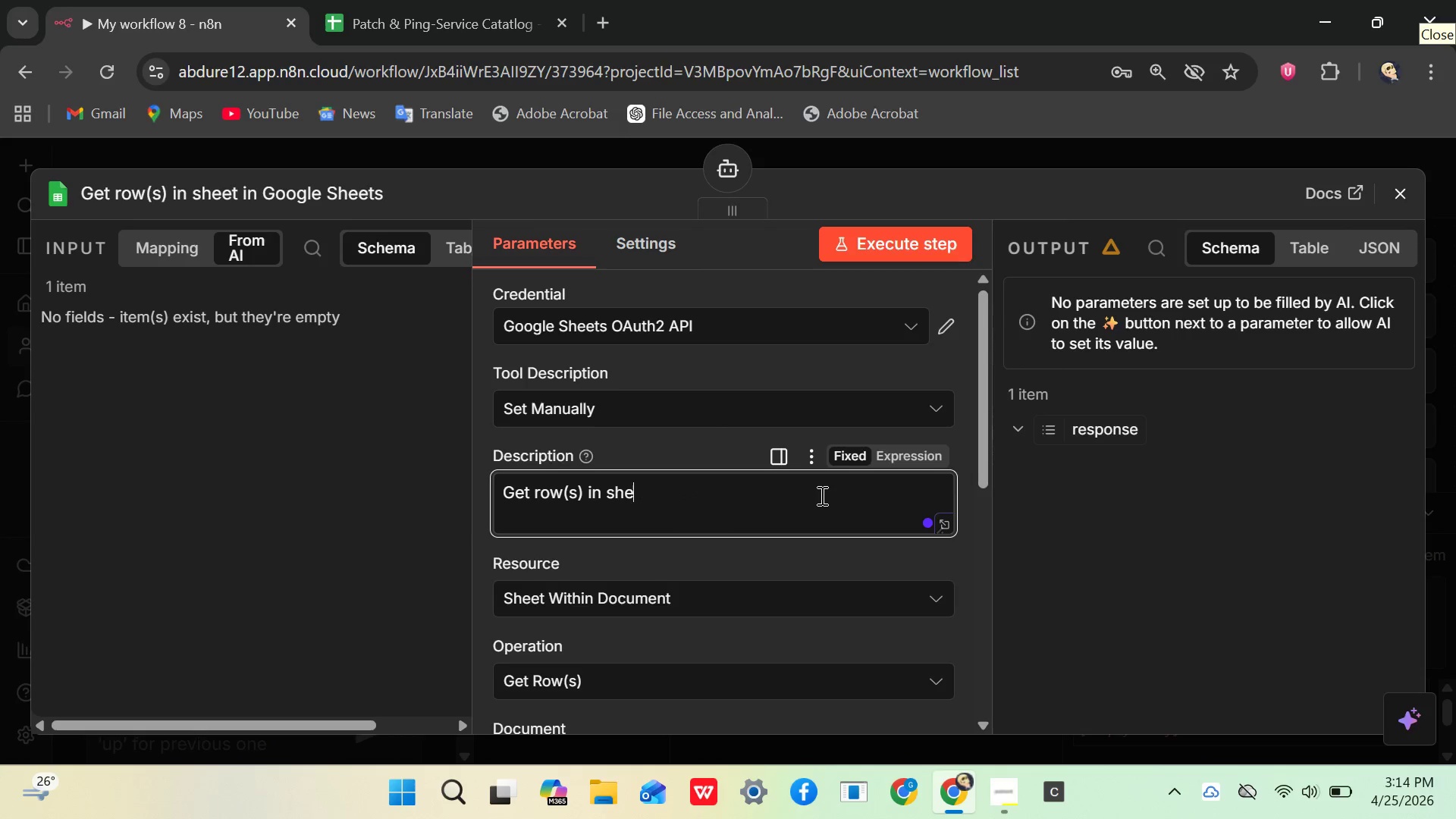 
key(Backspace)
 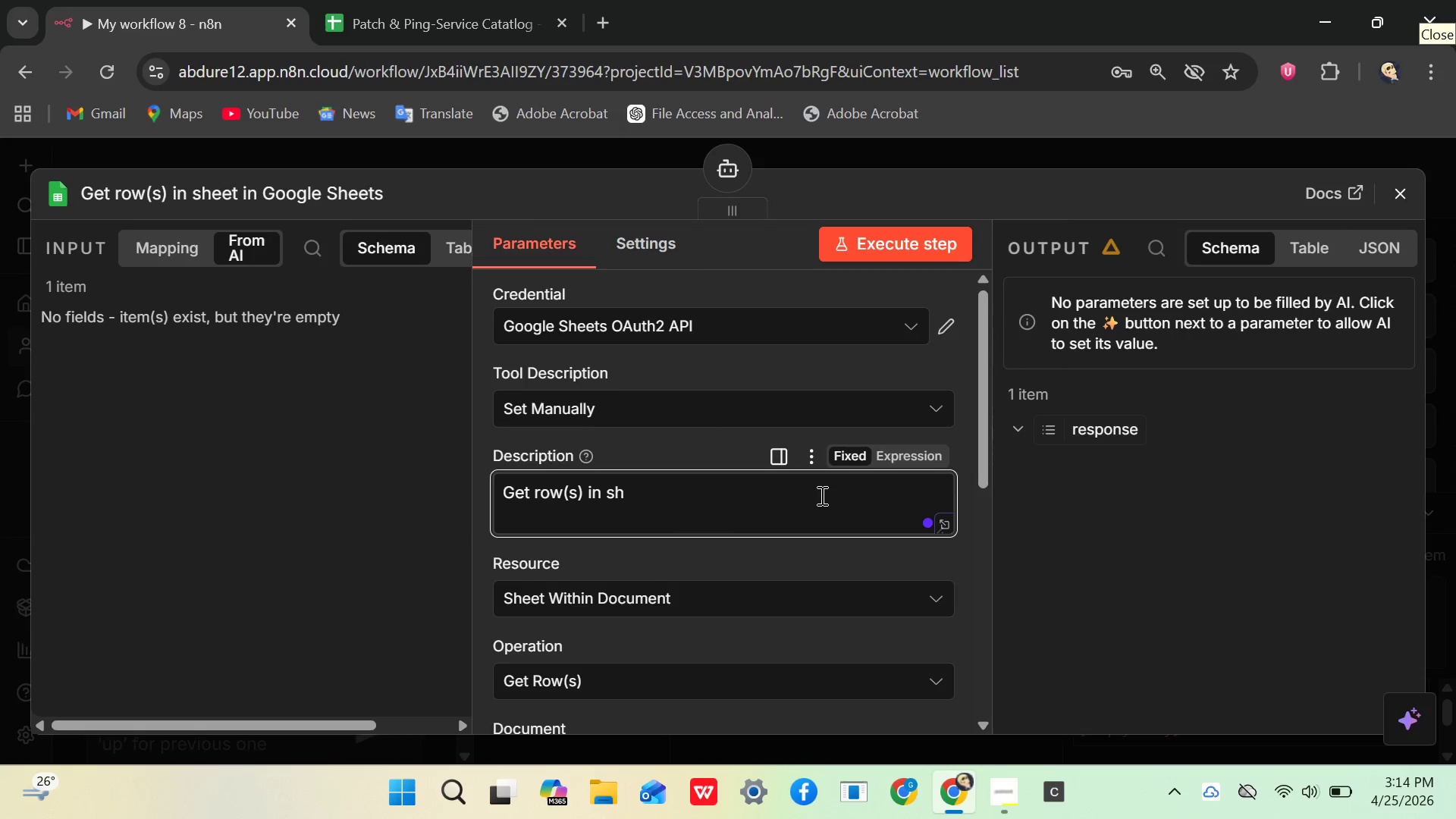 
key(Backspace)
 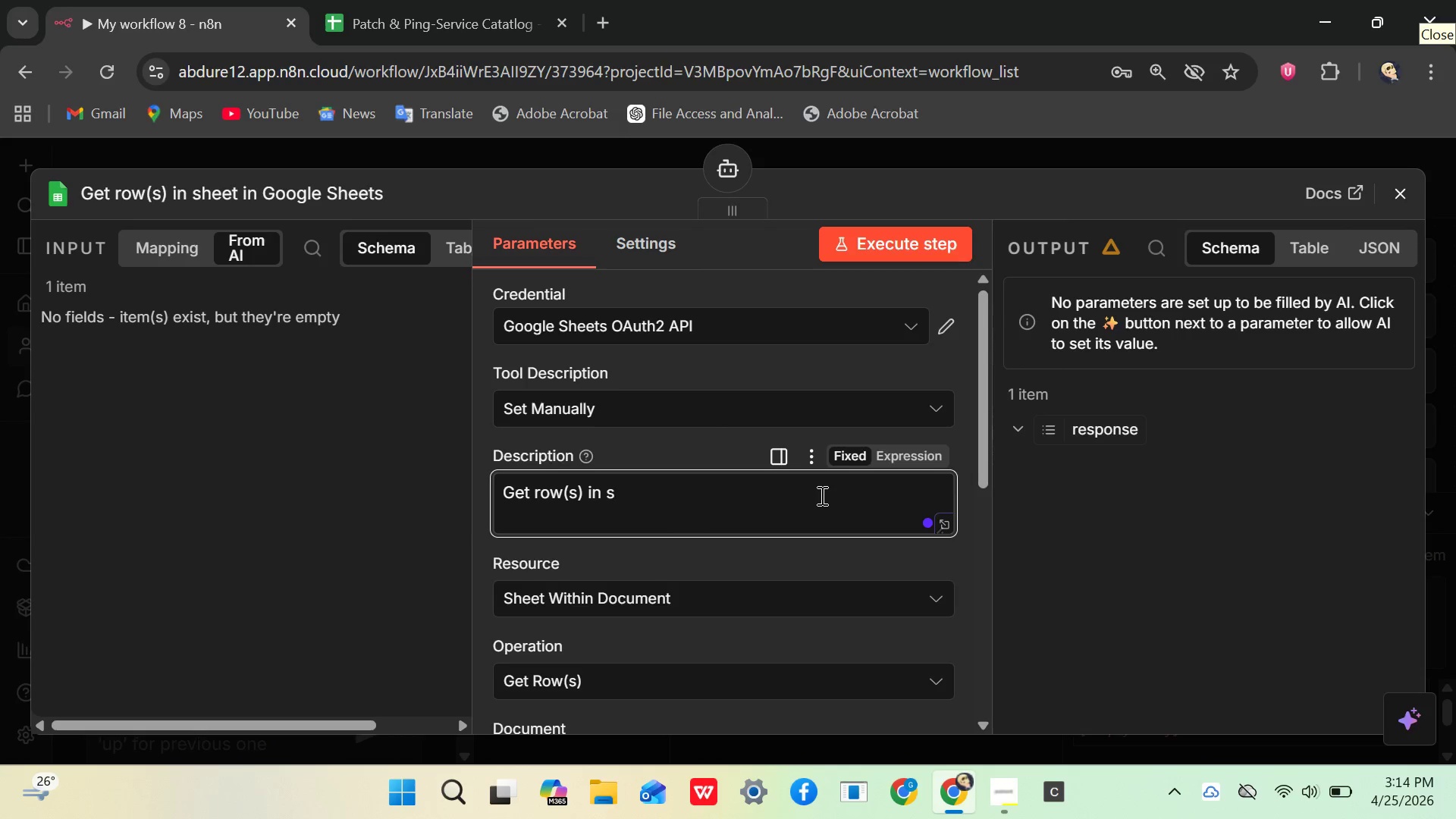 
key(Backspace)
 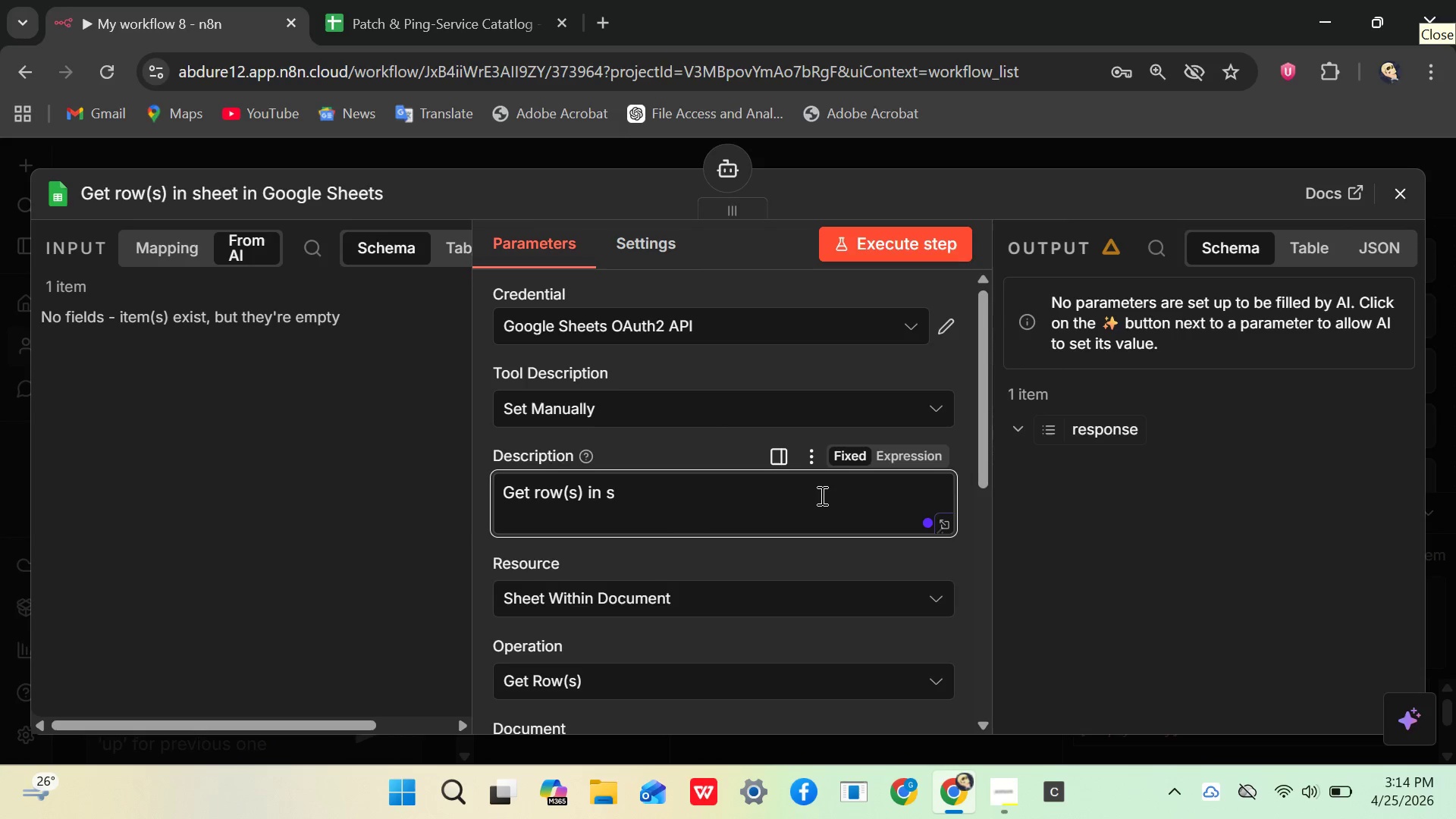 
key(Backspace)
 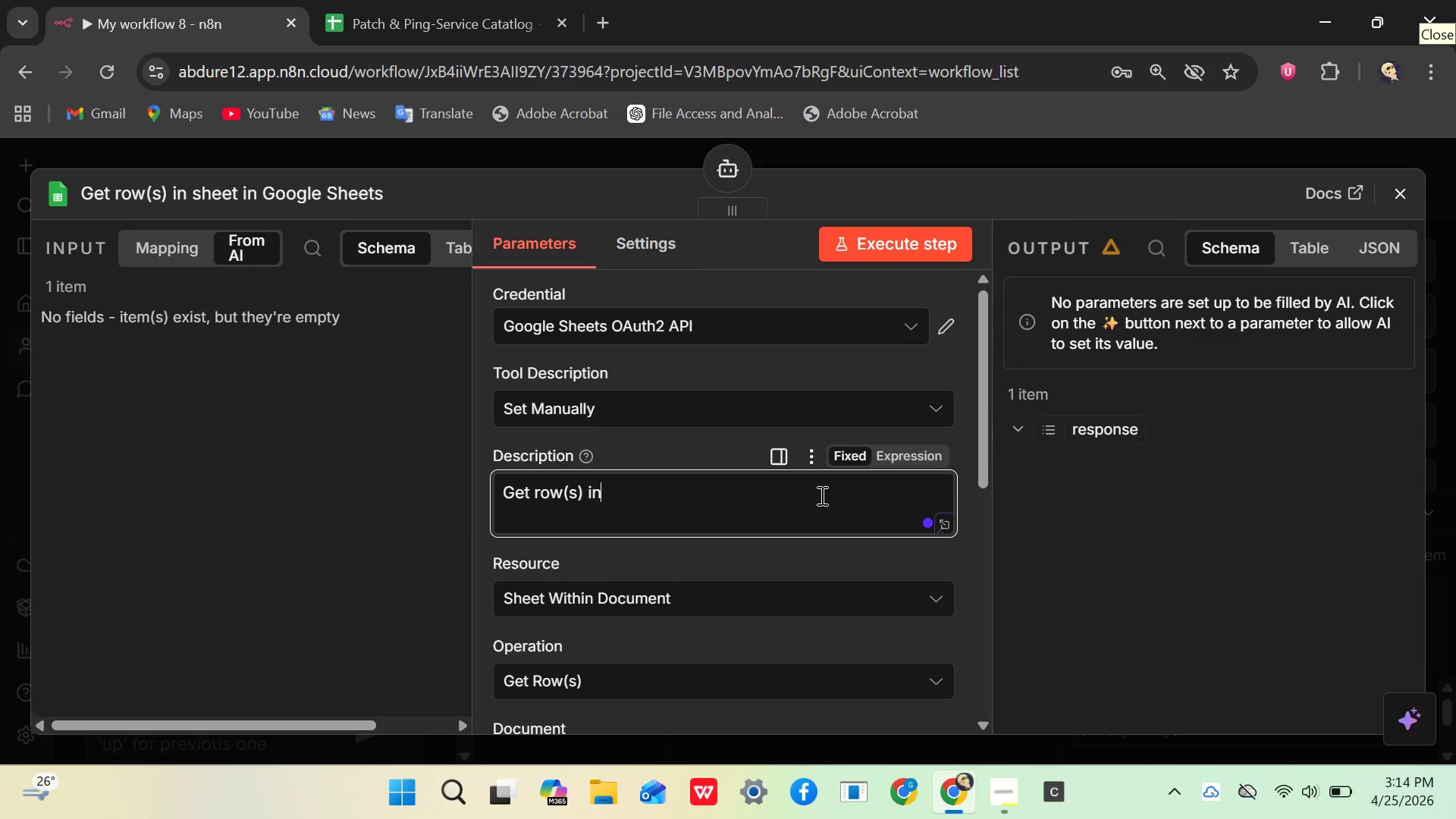 
hold_key(key=Backspace, duration=0.95)
 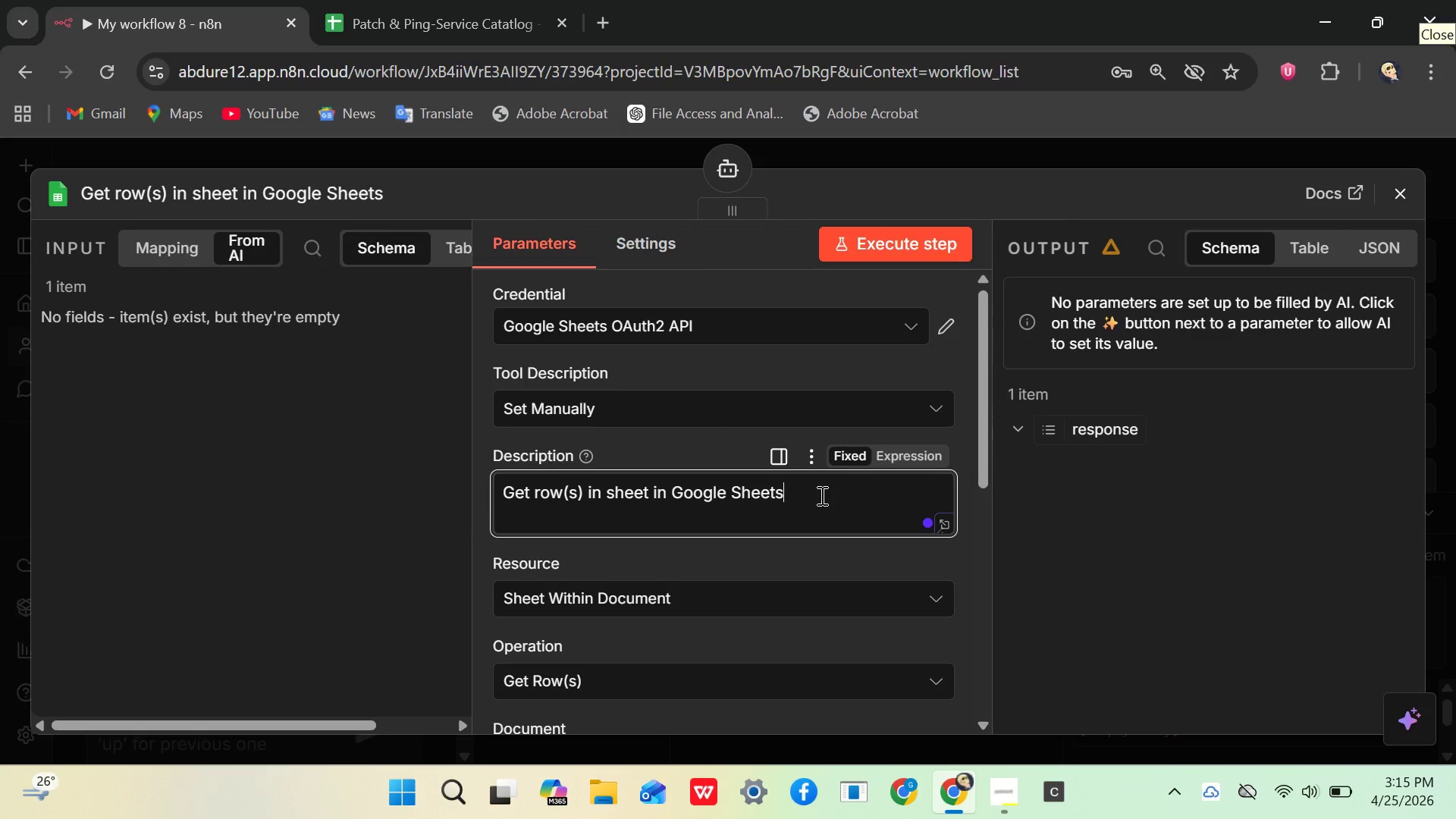 
wait(9.73)
 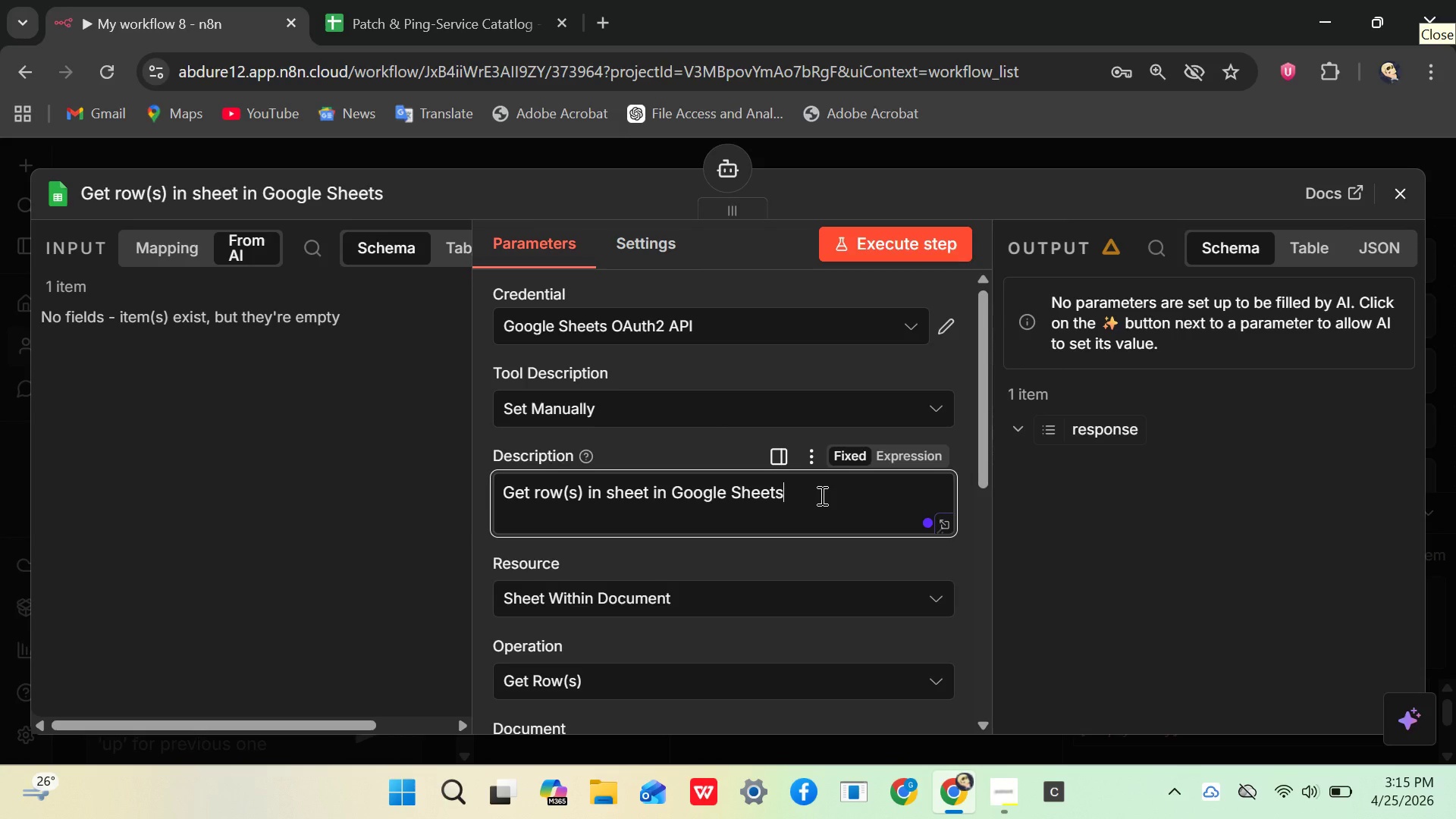 
type(Use T)
 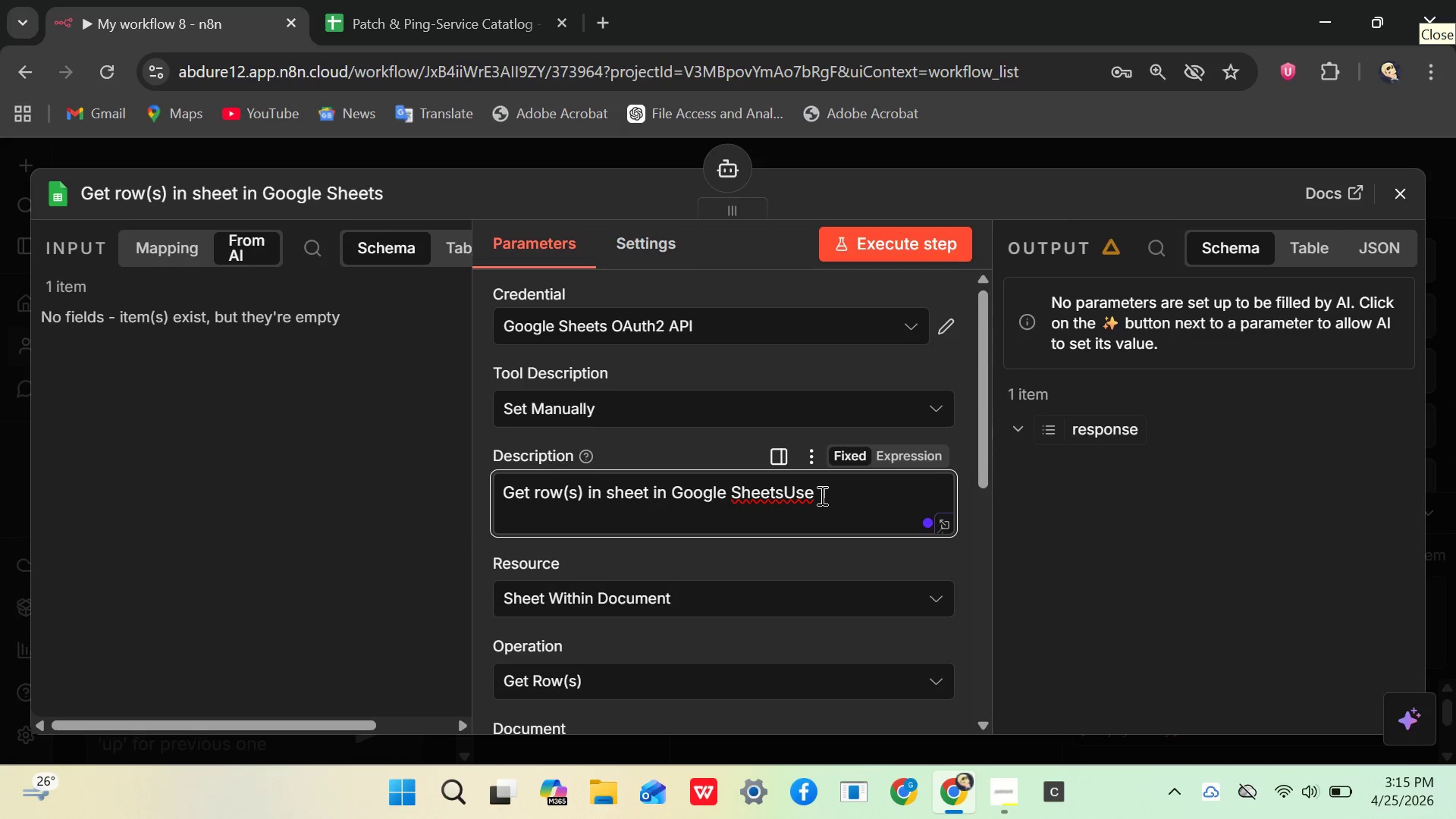 
hold_key(key=Backspace, duration=1.12)
 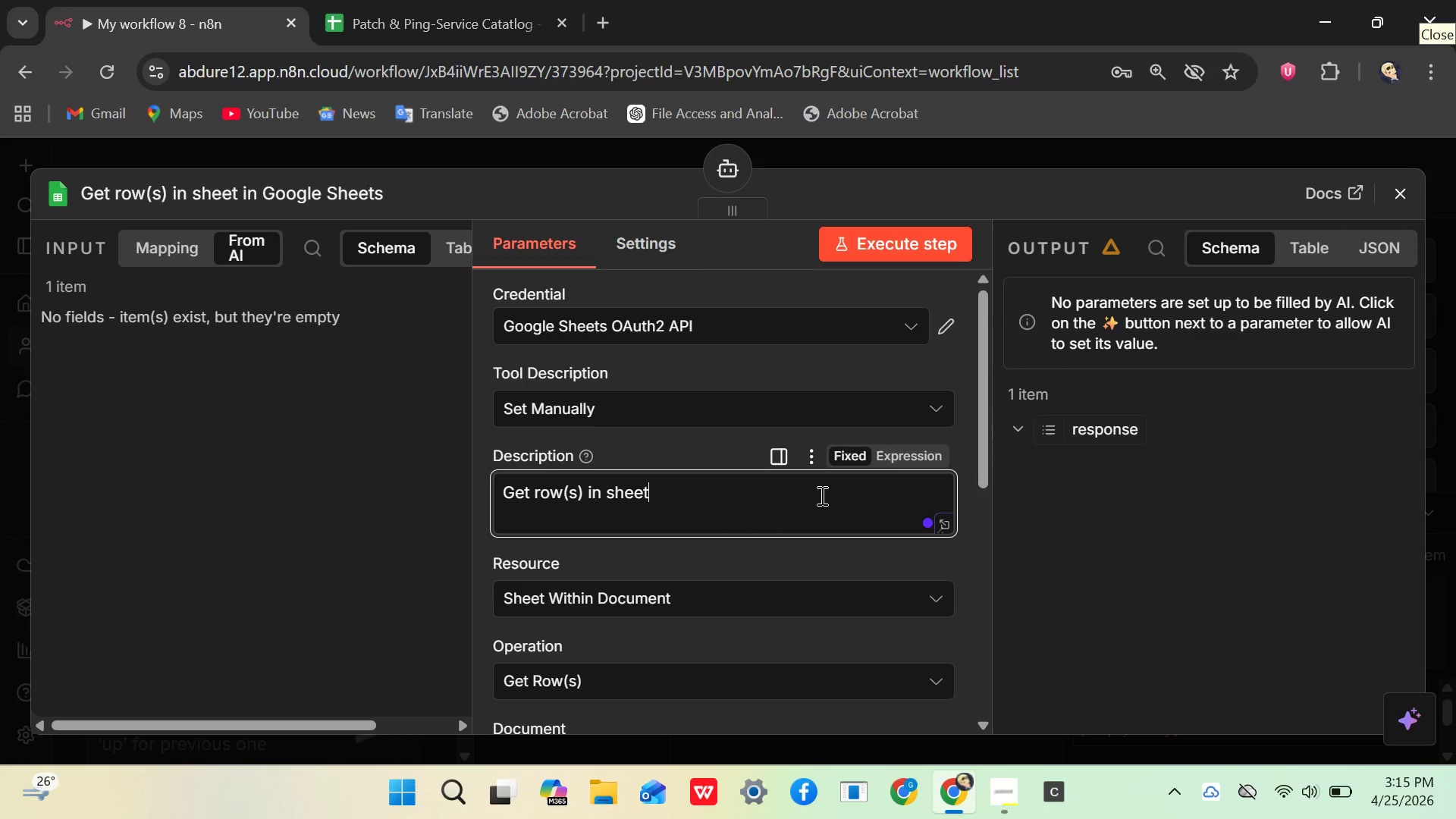 
hold_key(key=Backspace, duration=1.02)
 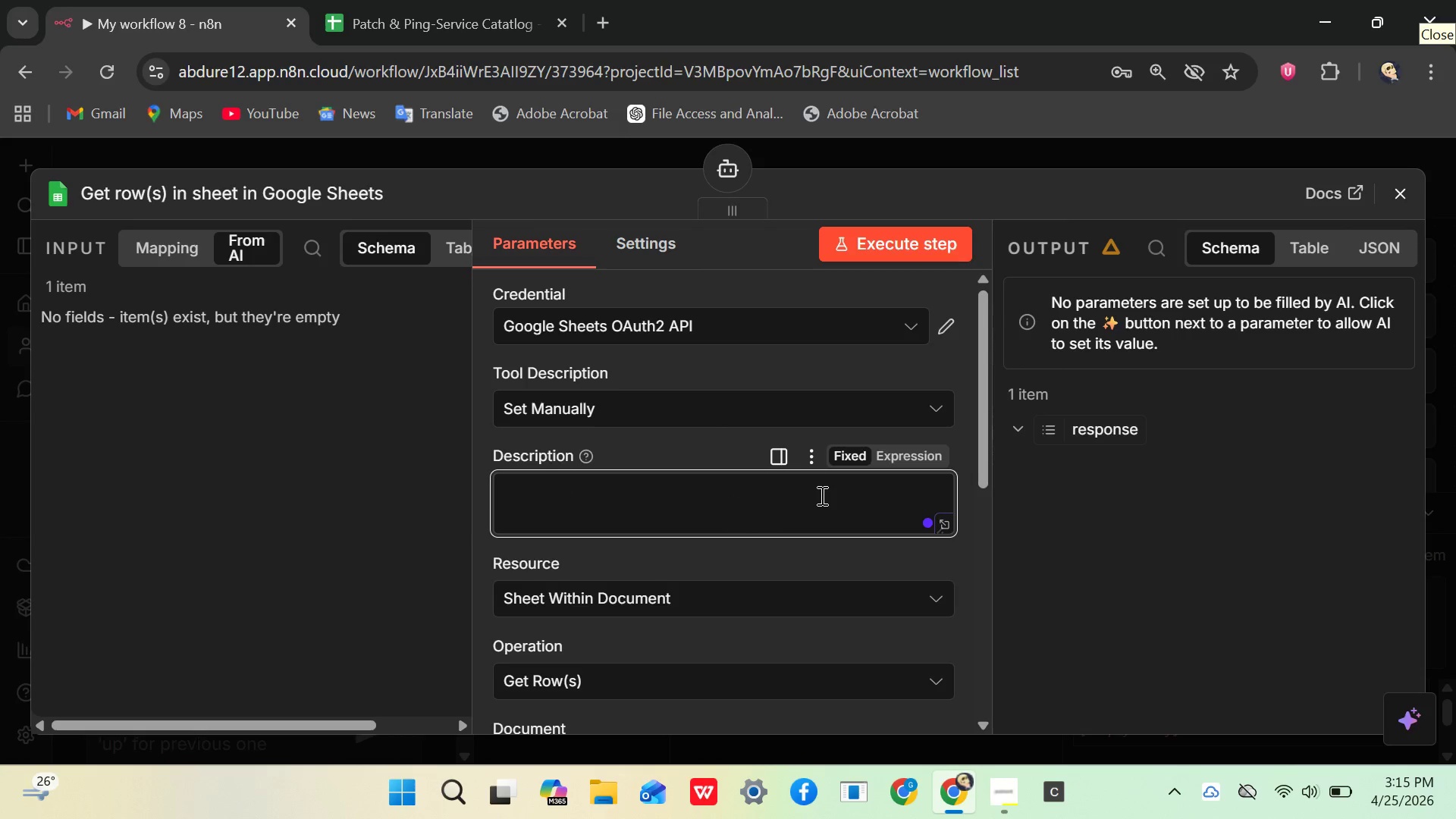 
hold_key(key=Backspace, duration=0.39)
 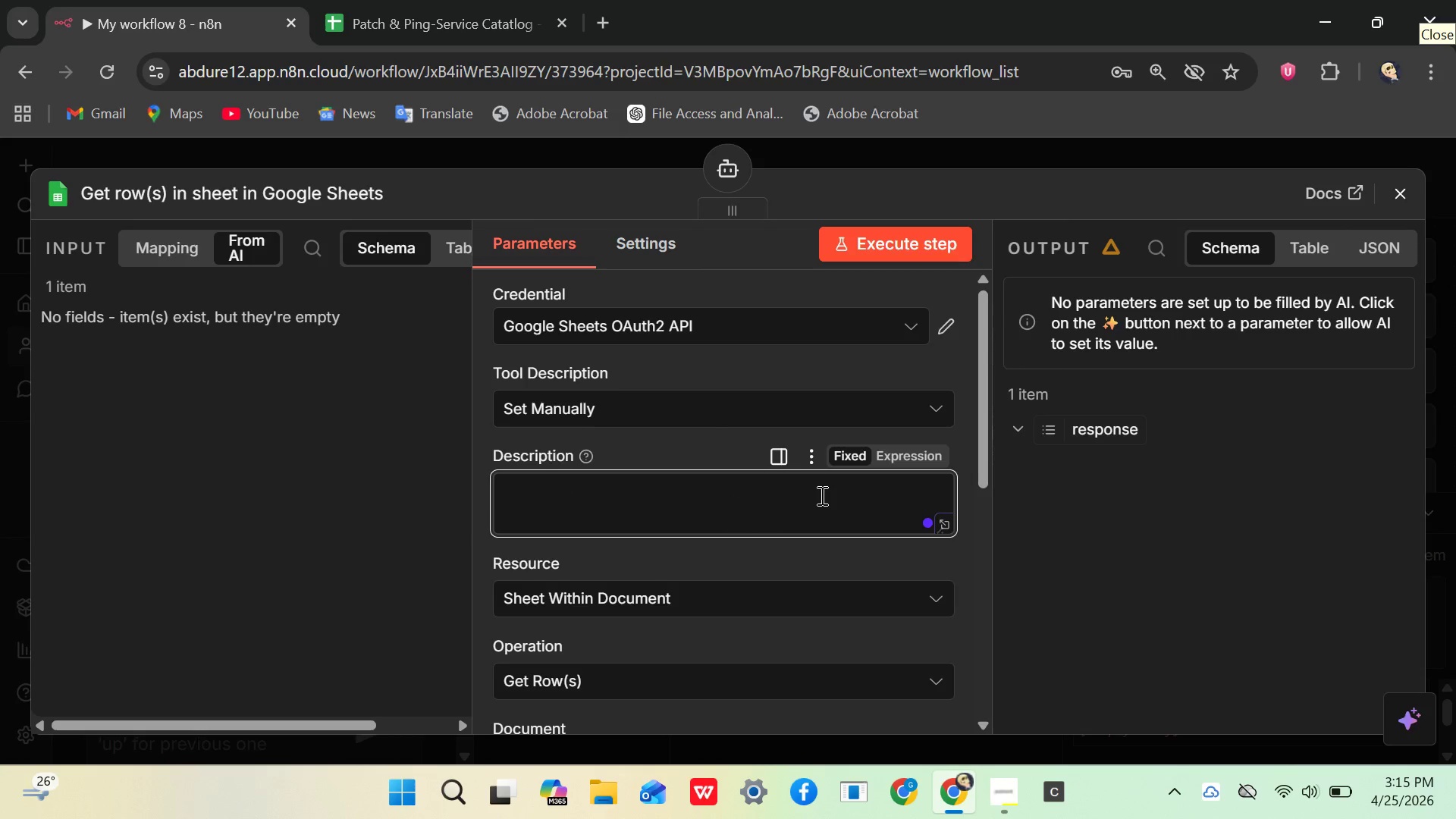 
key(Backspace)
type(Use this)
 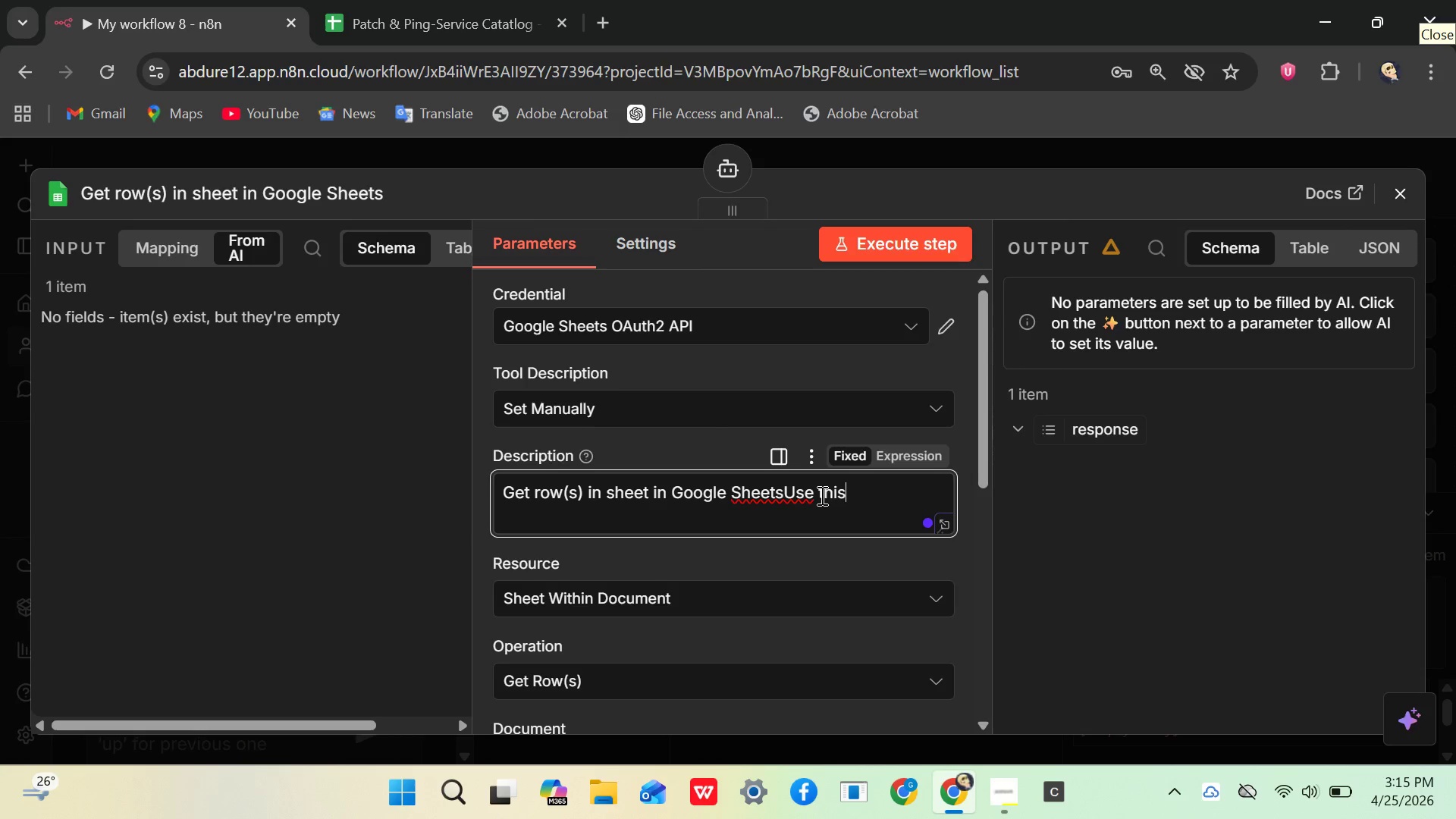 
hold_key(key=Backspace, duration=0.61)
 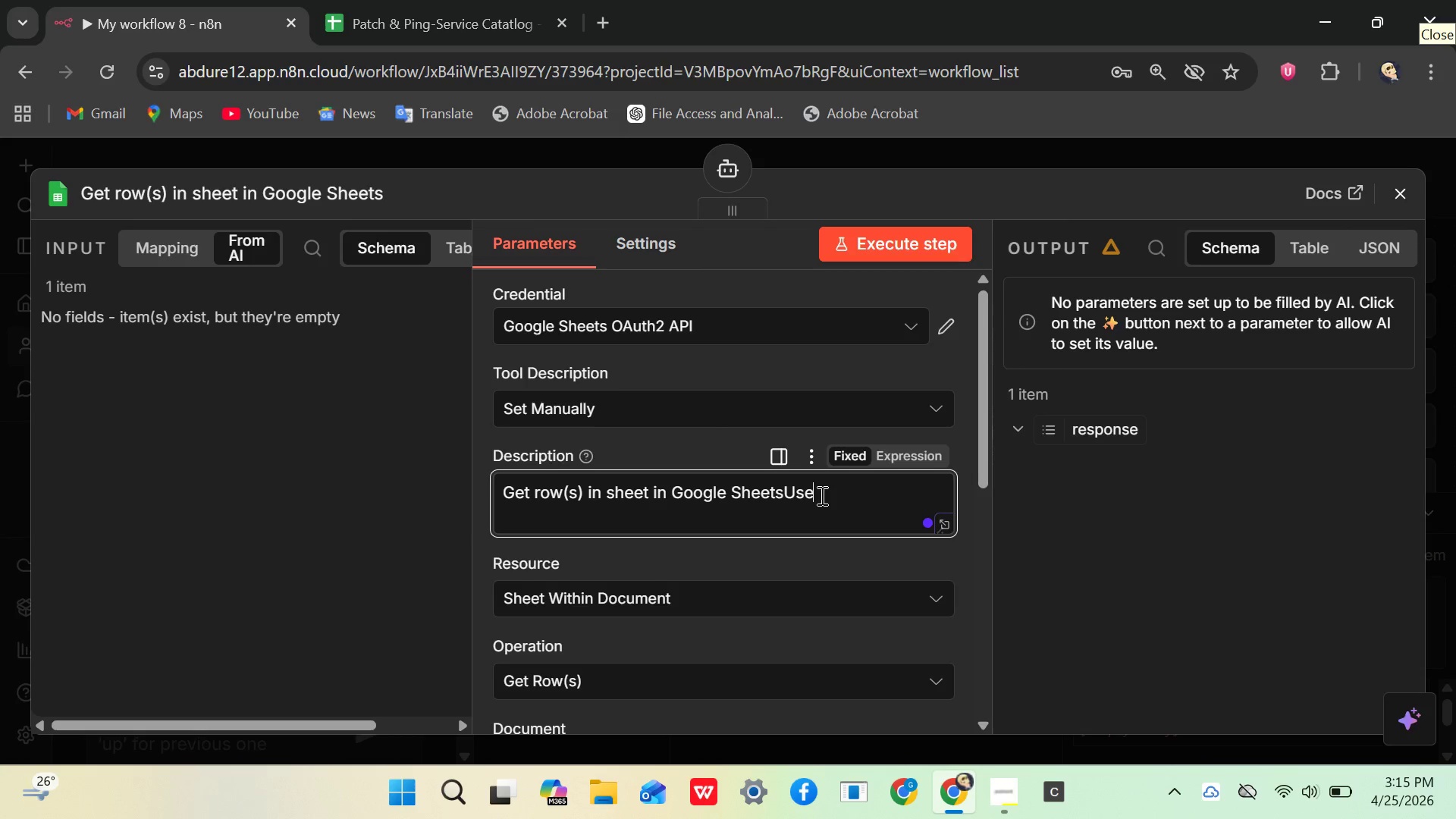 
key(Control+A)
 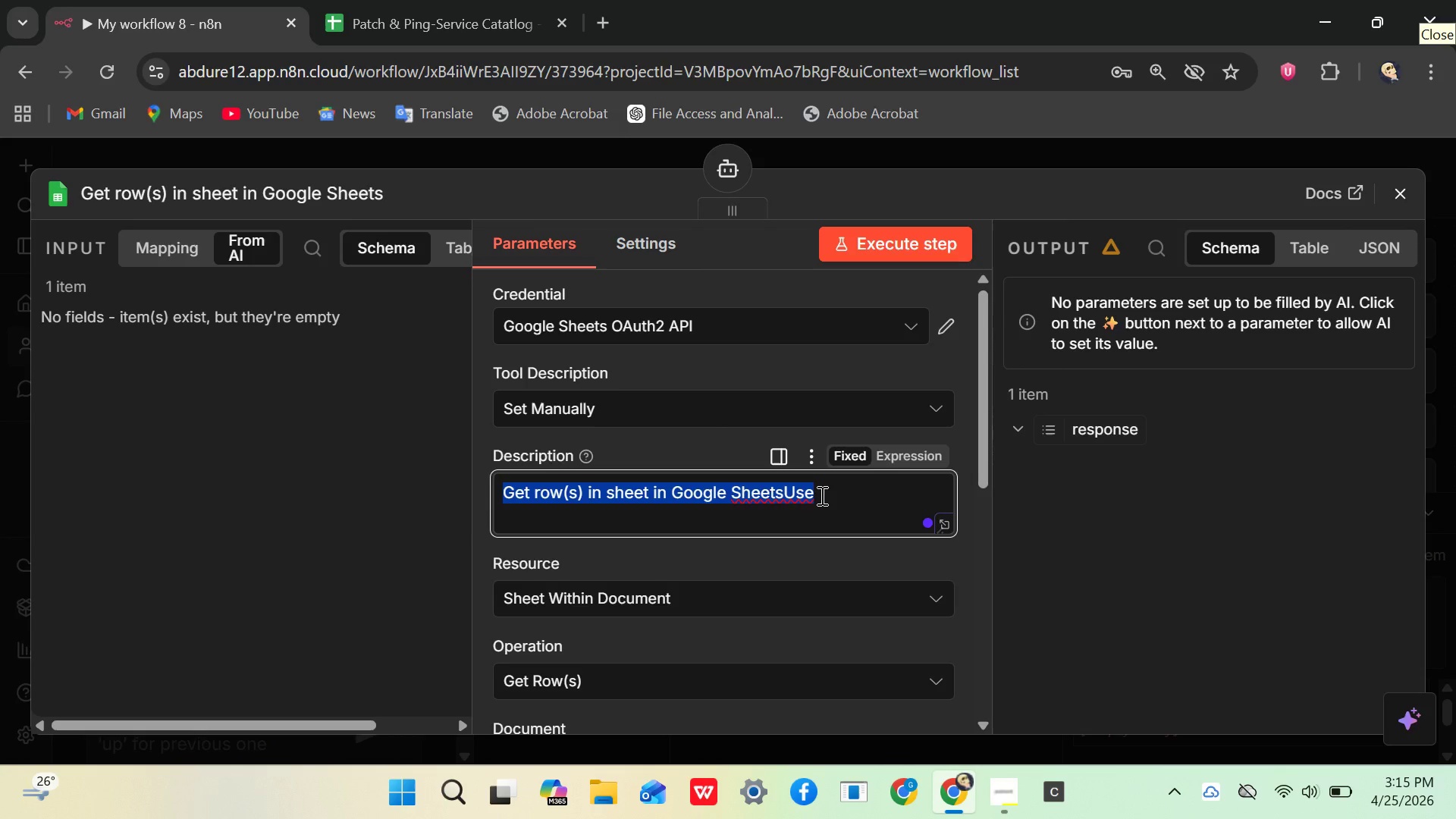 
key(Backspace)
 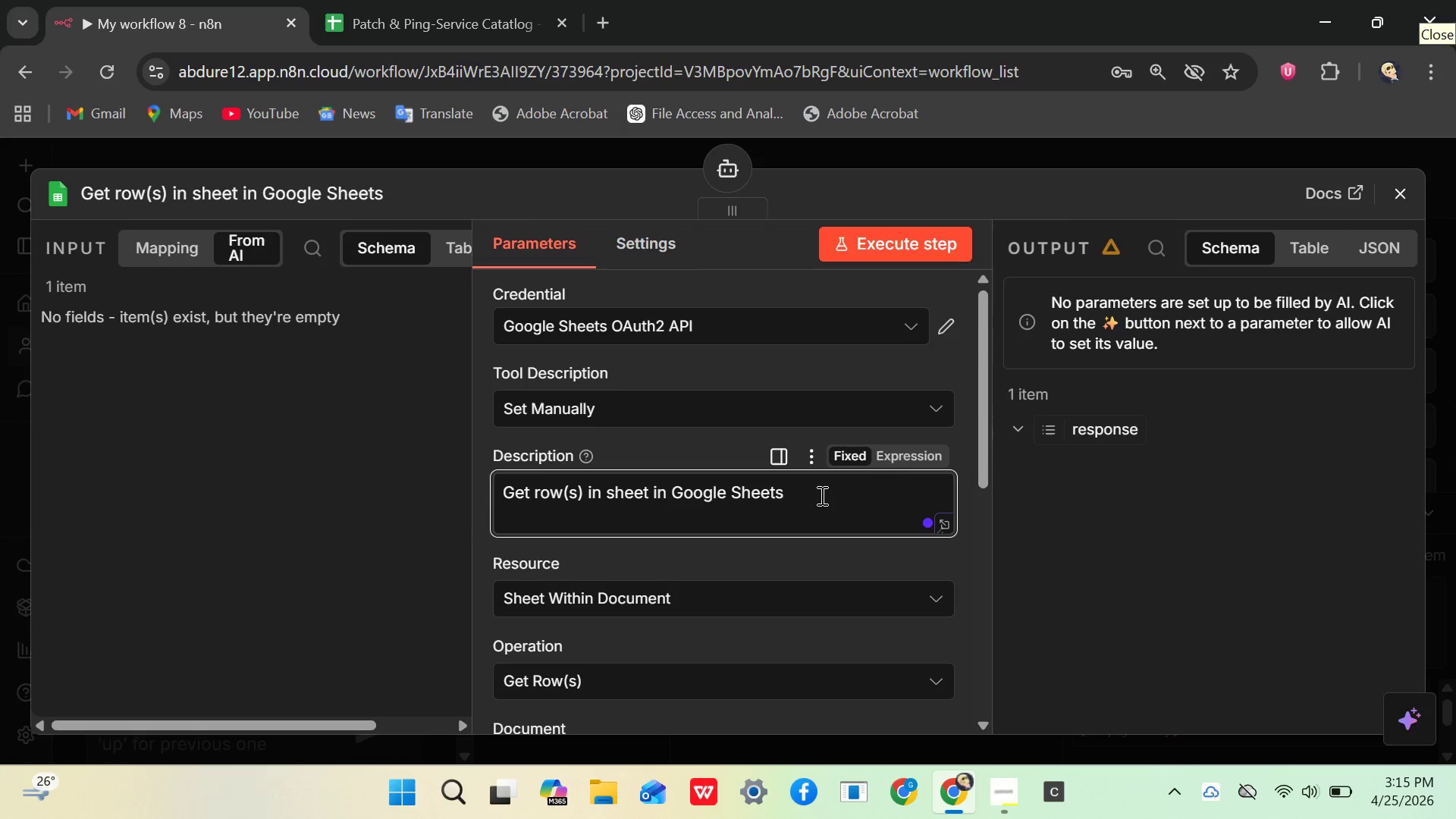 
key(Control+A)
 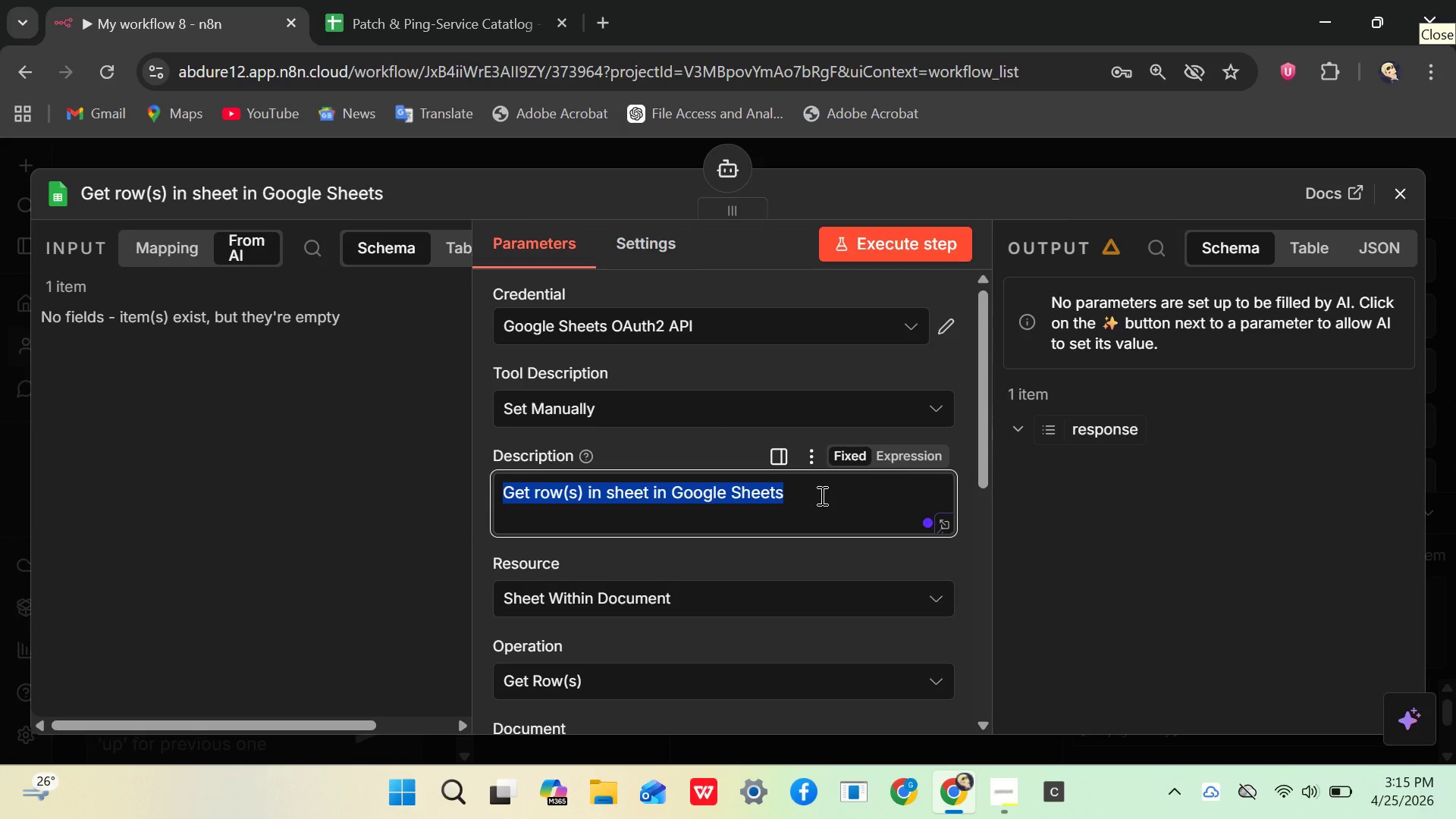 
key(Backspace)
 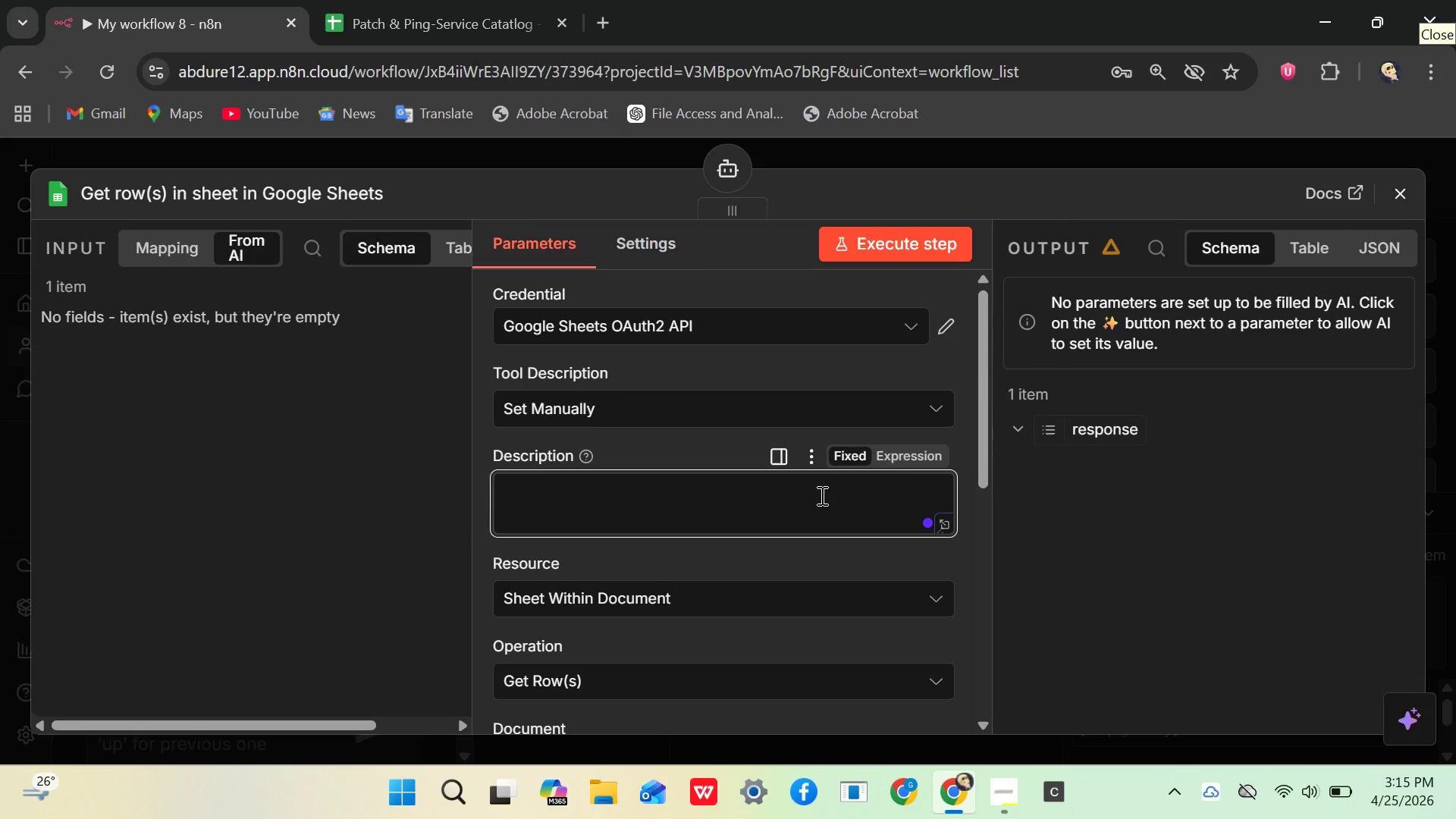 
key(U)
 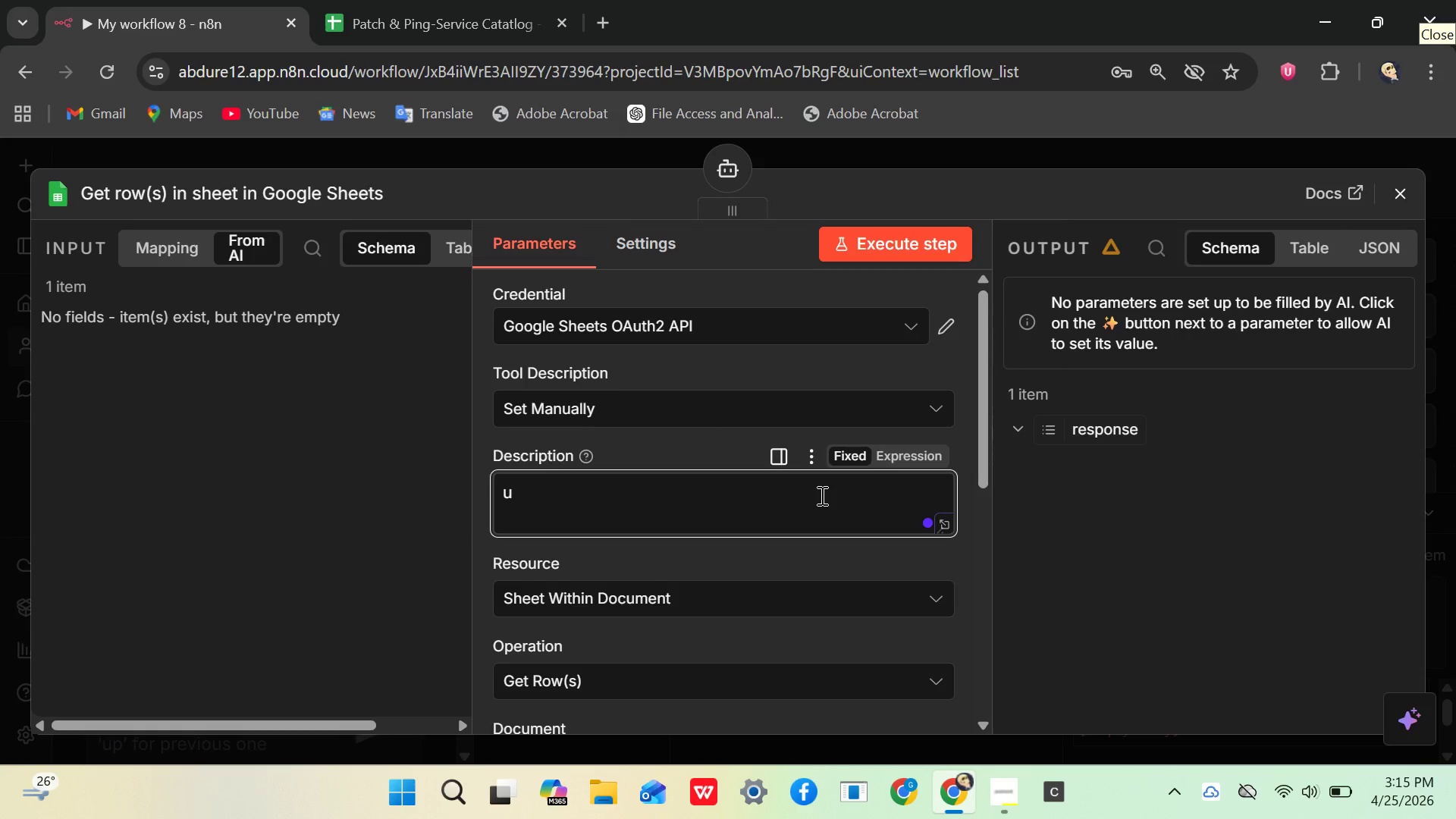 
key(Backspace)
 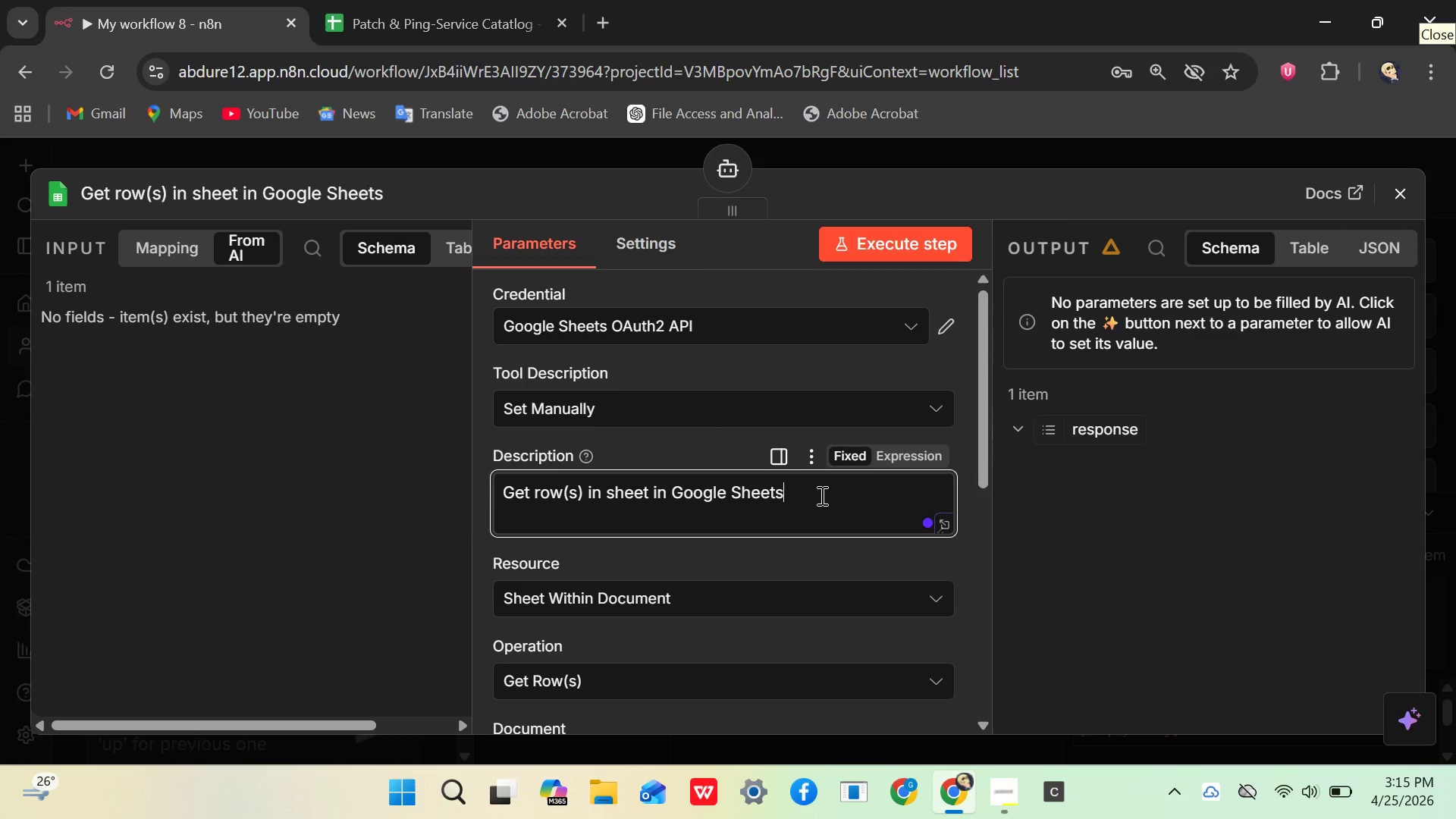 
key(CapsLock)
 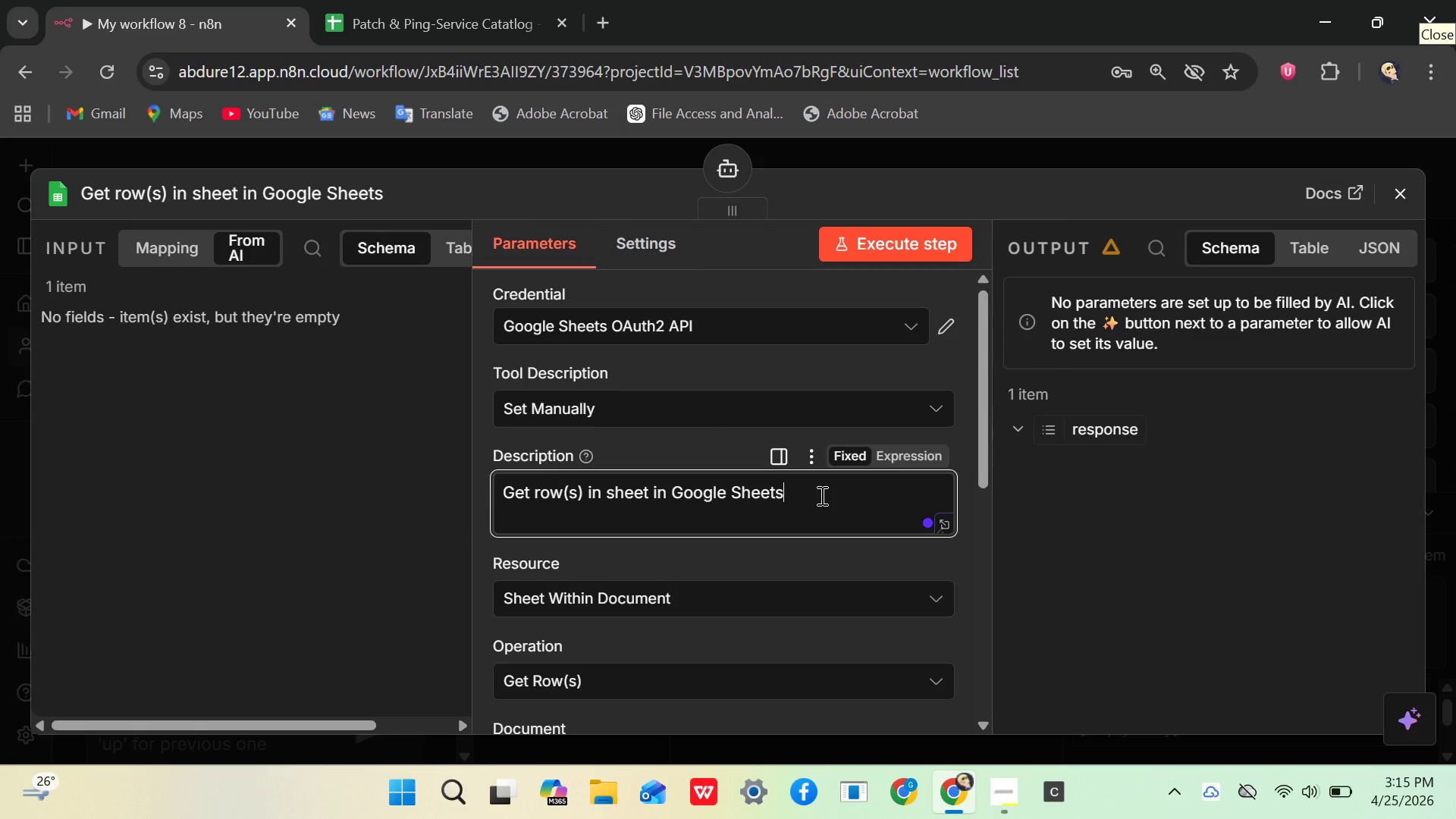 
hold_key(key=Backspace, duration=1.52)
 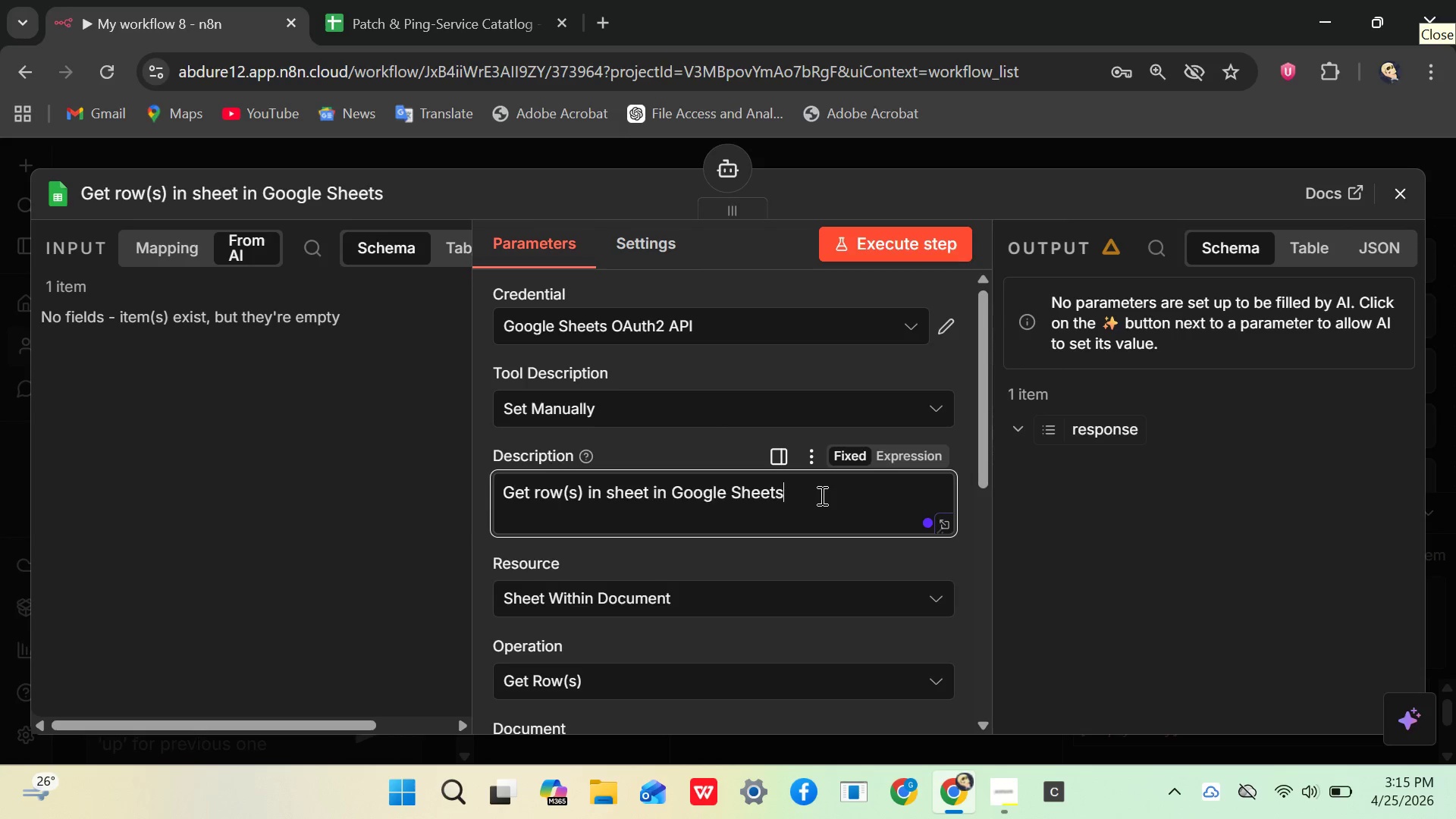 
key(Backspace)
 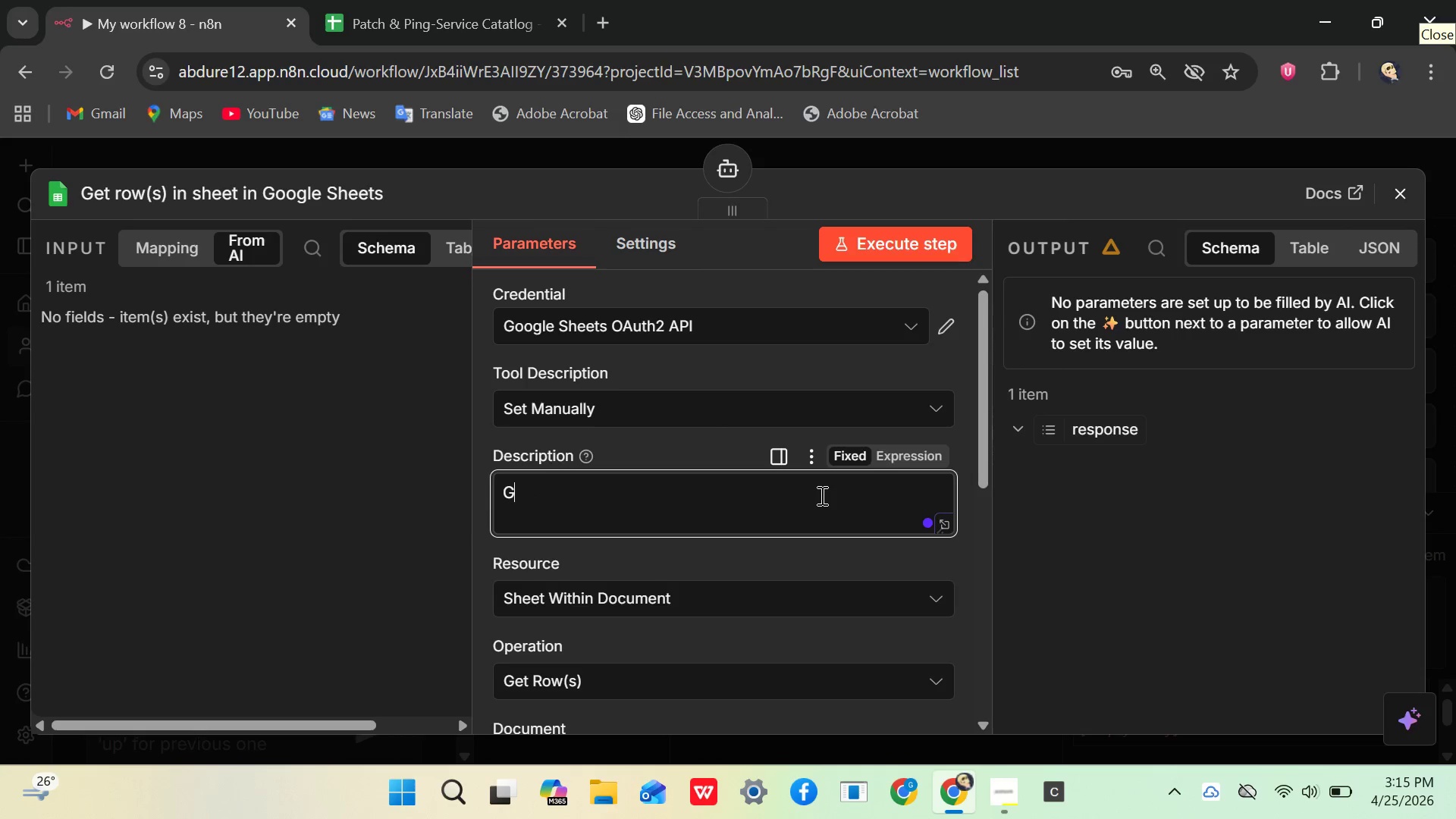 
key(Backspace)
 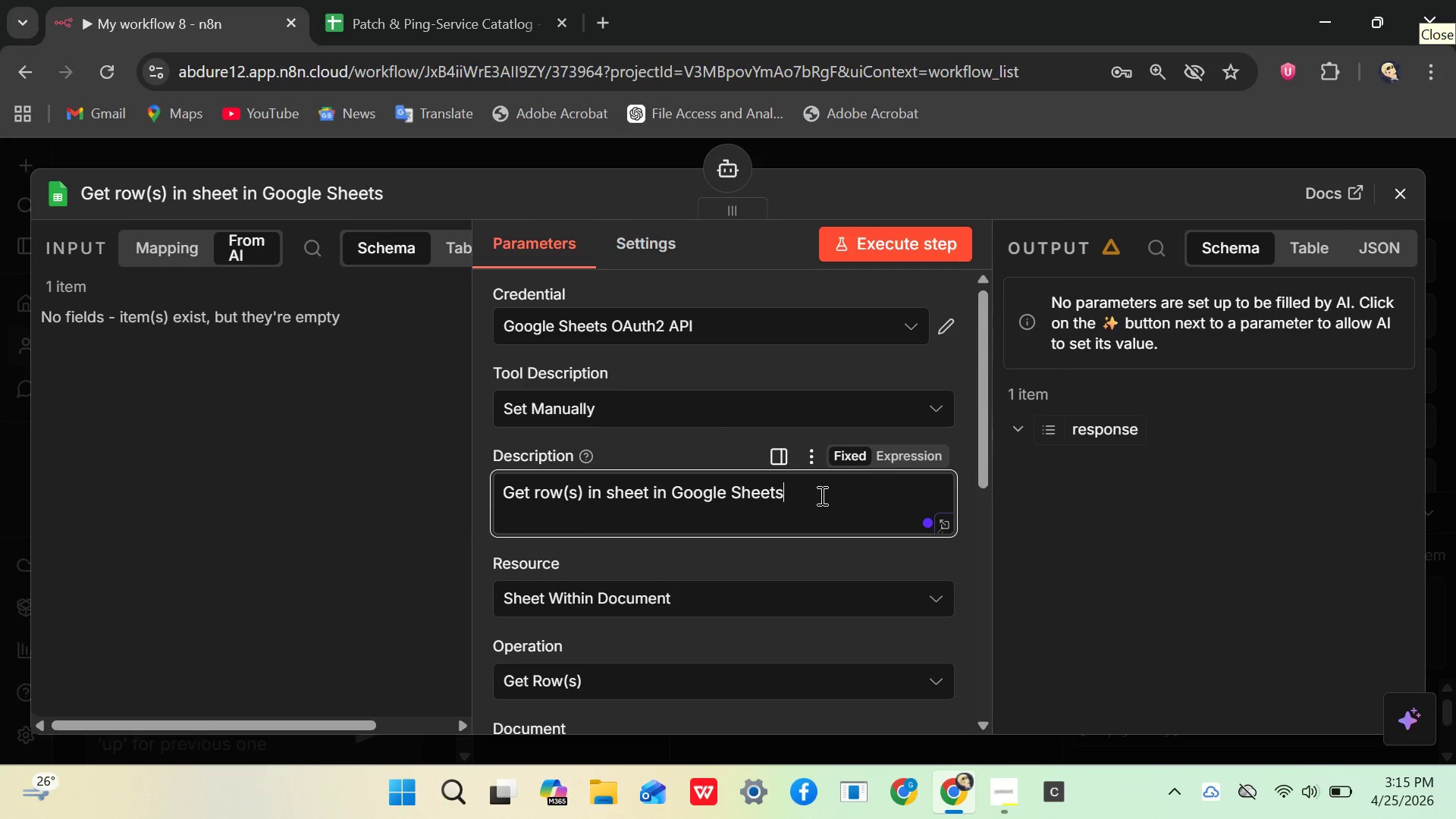 
key(CapsLock)
 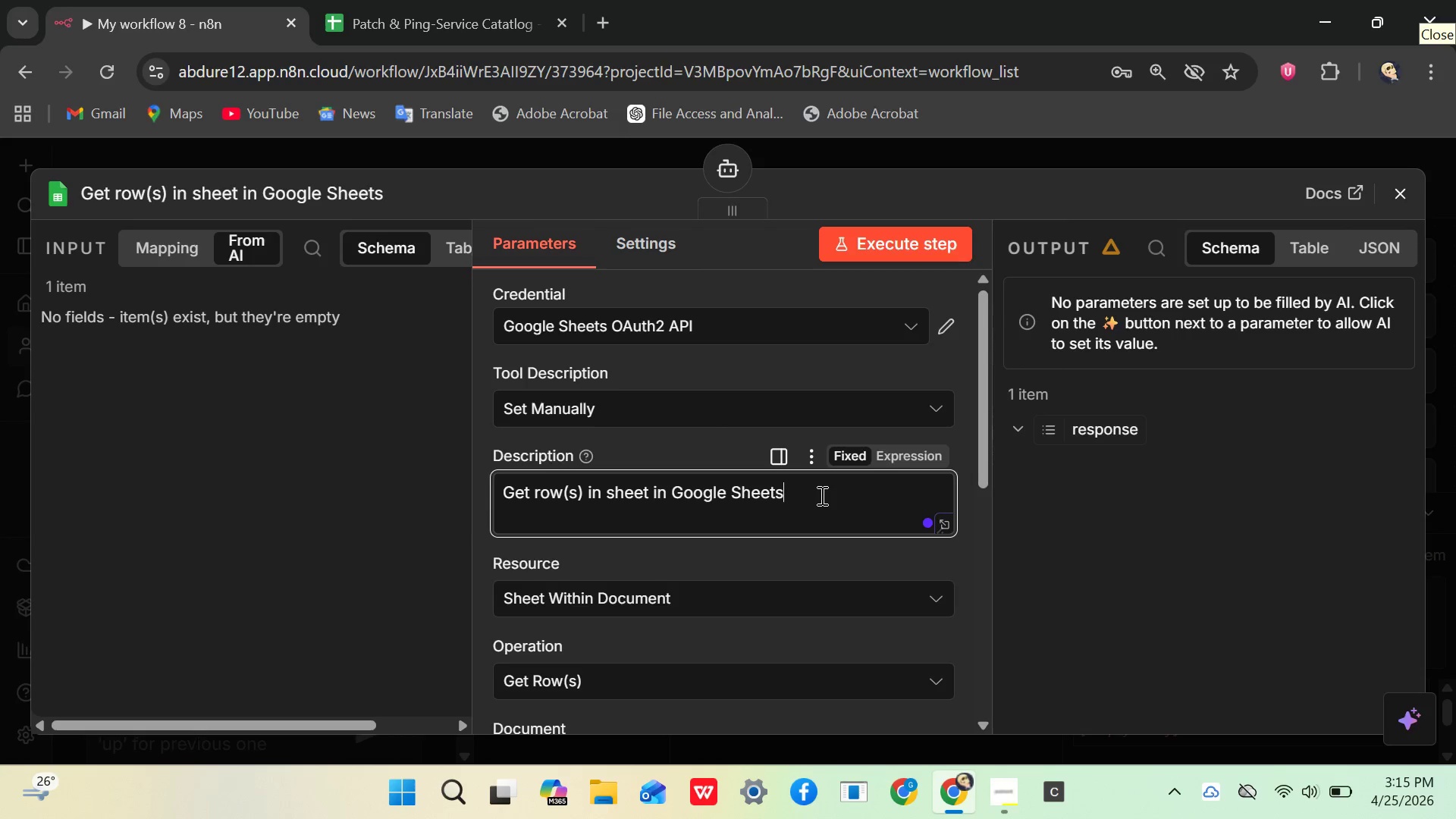 
key(Backspace)
 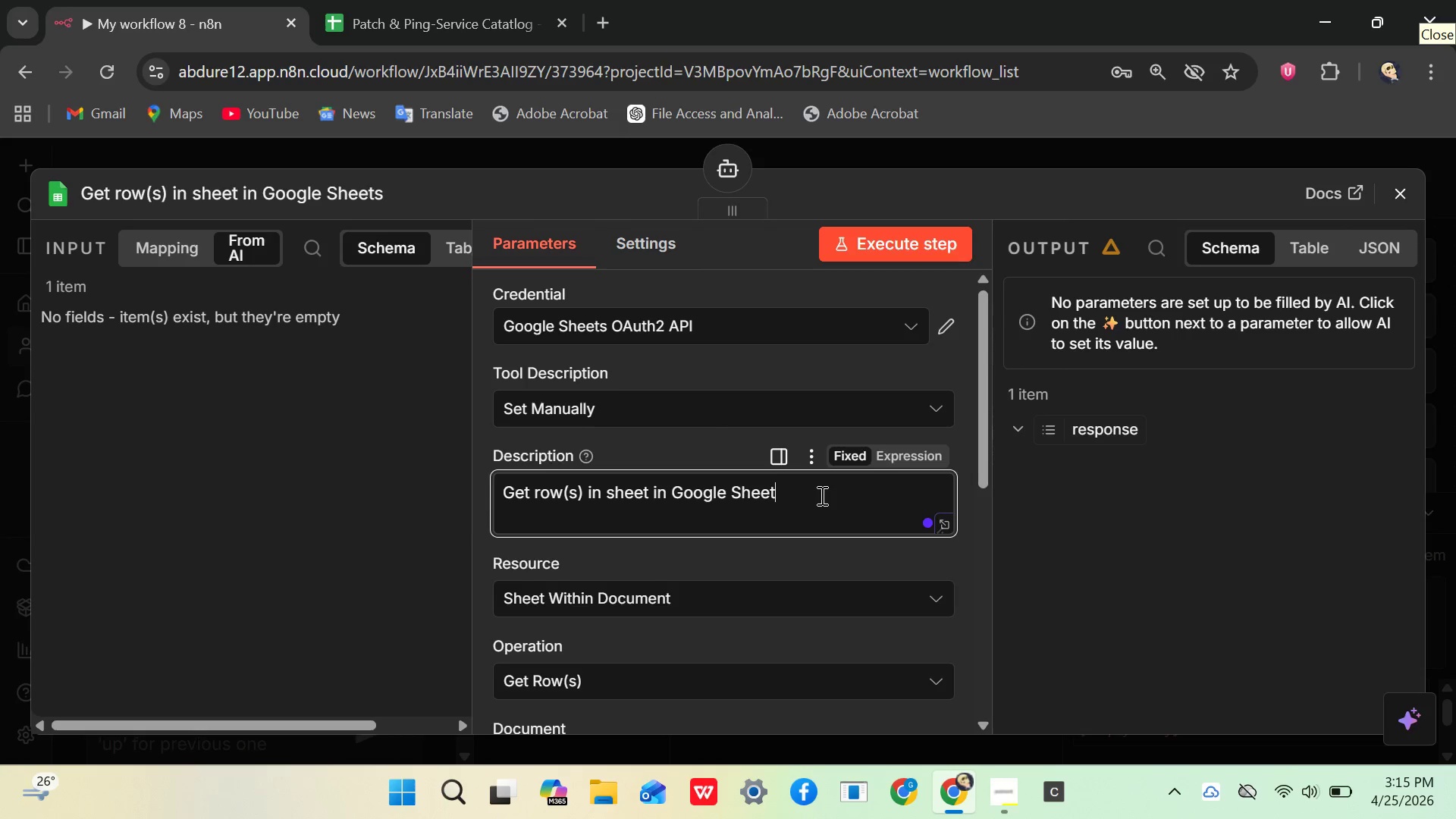 
hold_key(key=Backspace, duration=1.51)
 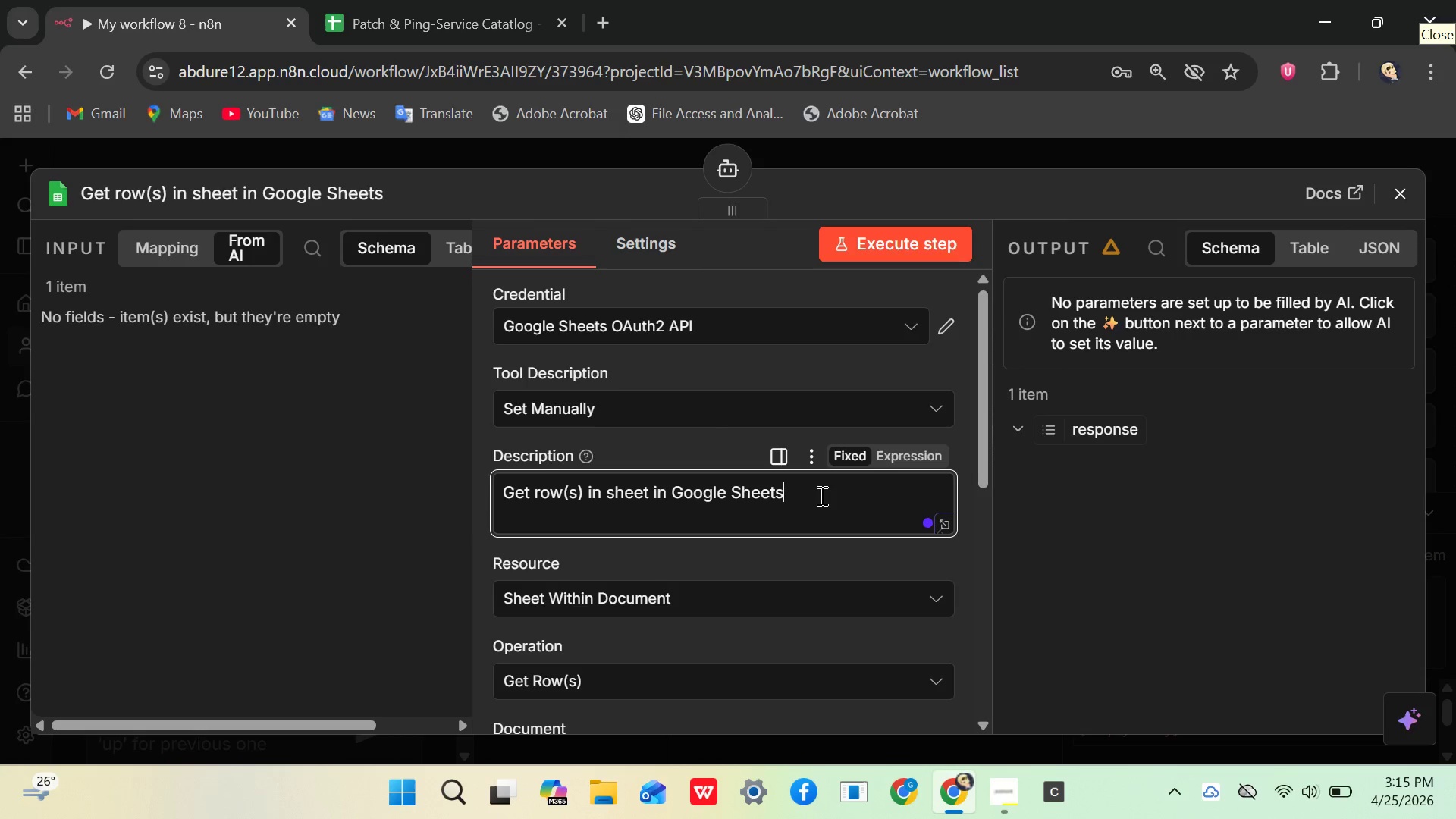 
key(Backspace)
 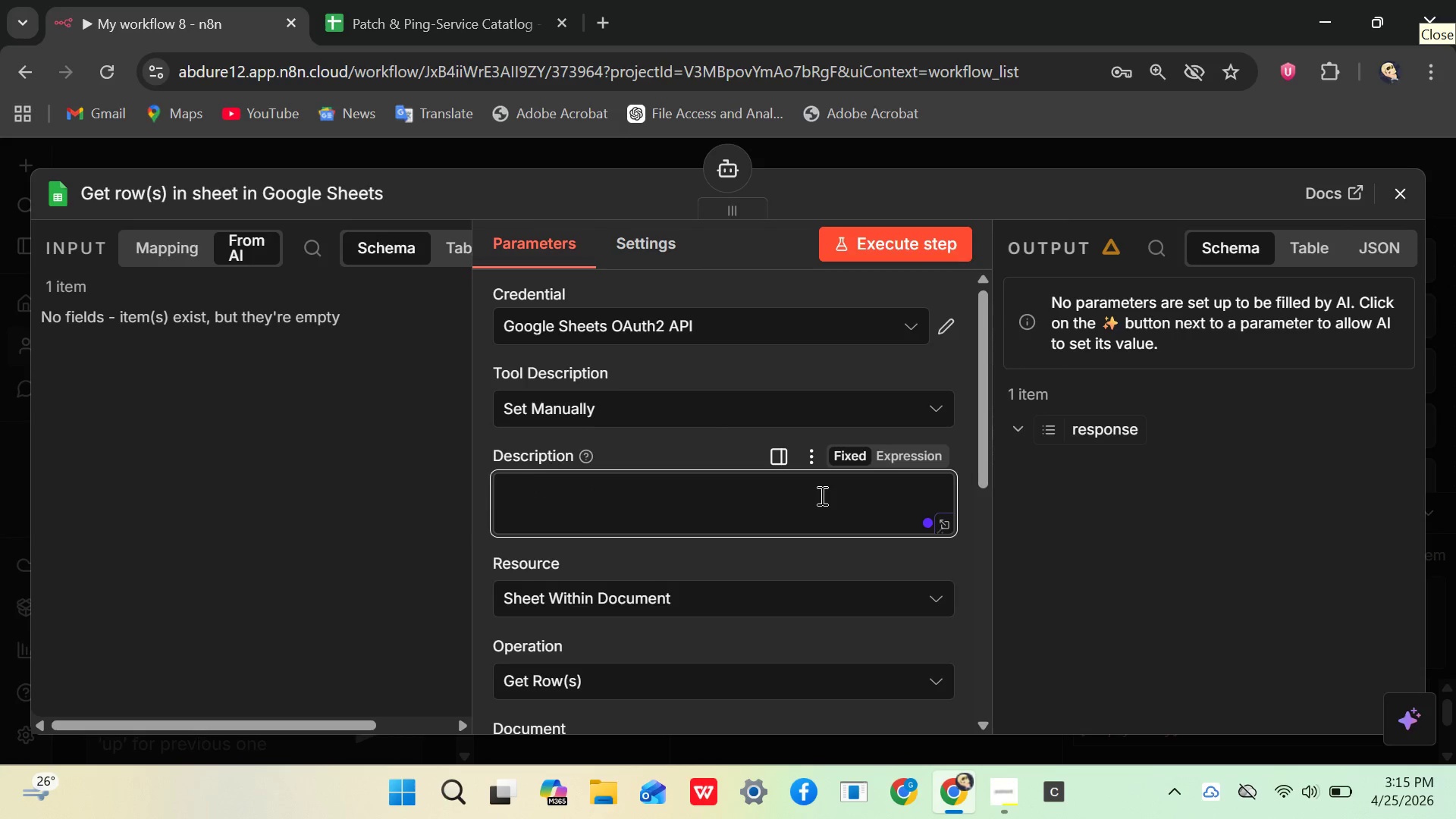 
key(Backspace)
 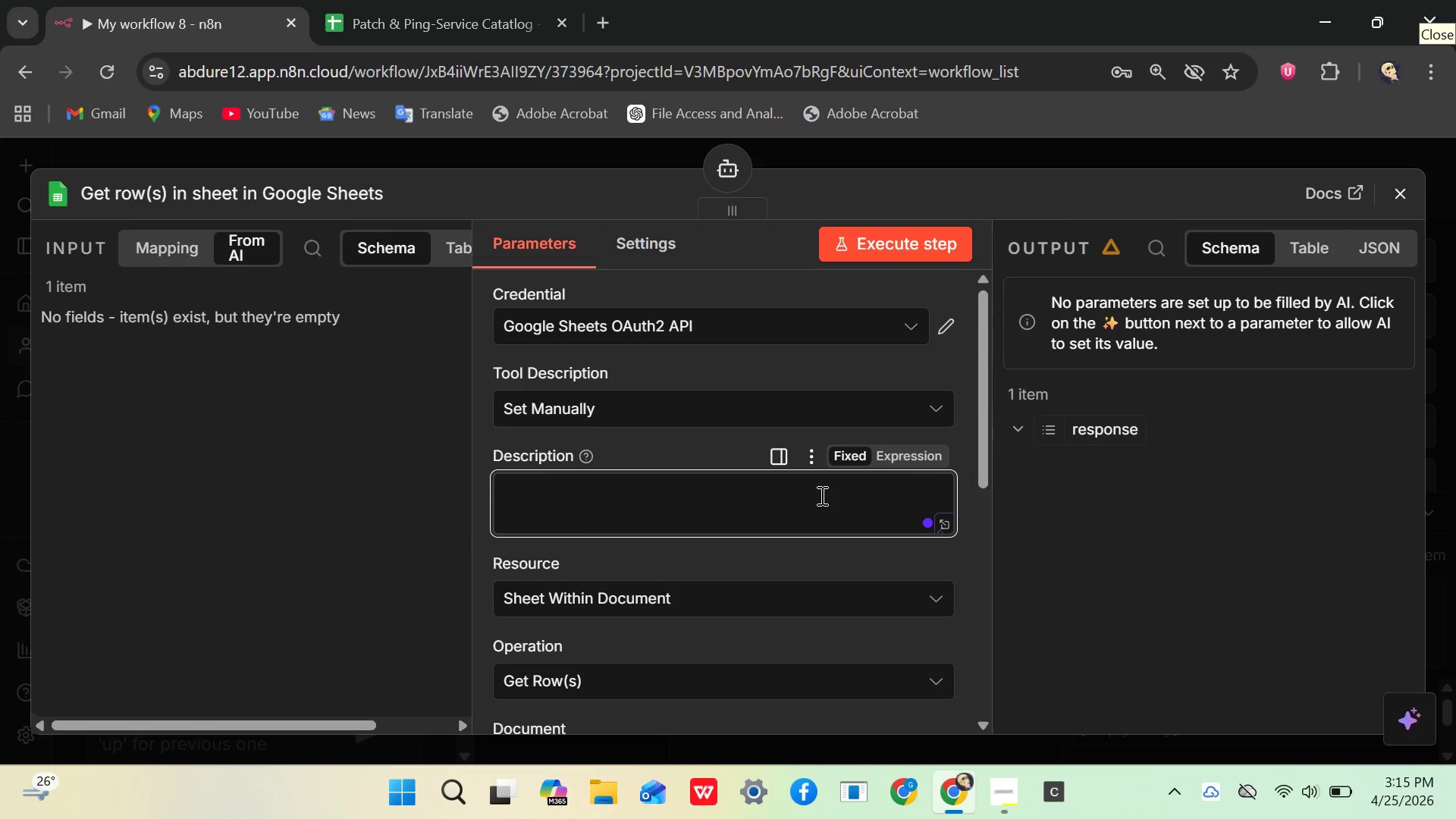 
key(Backspace)
 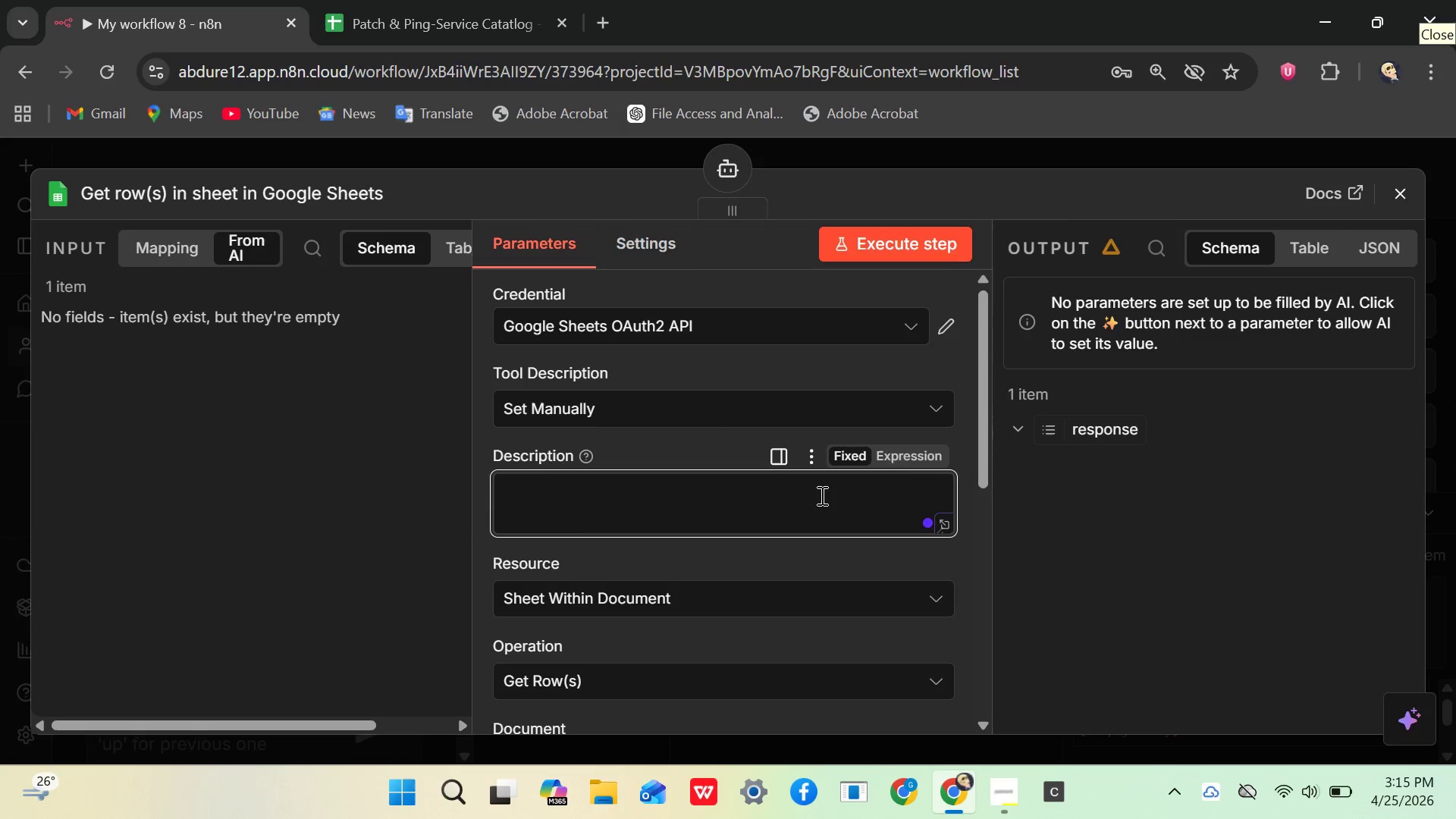 
key(Backspace)
 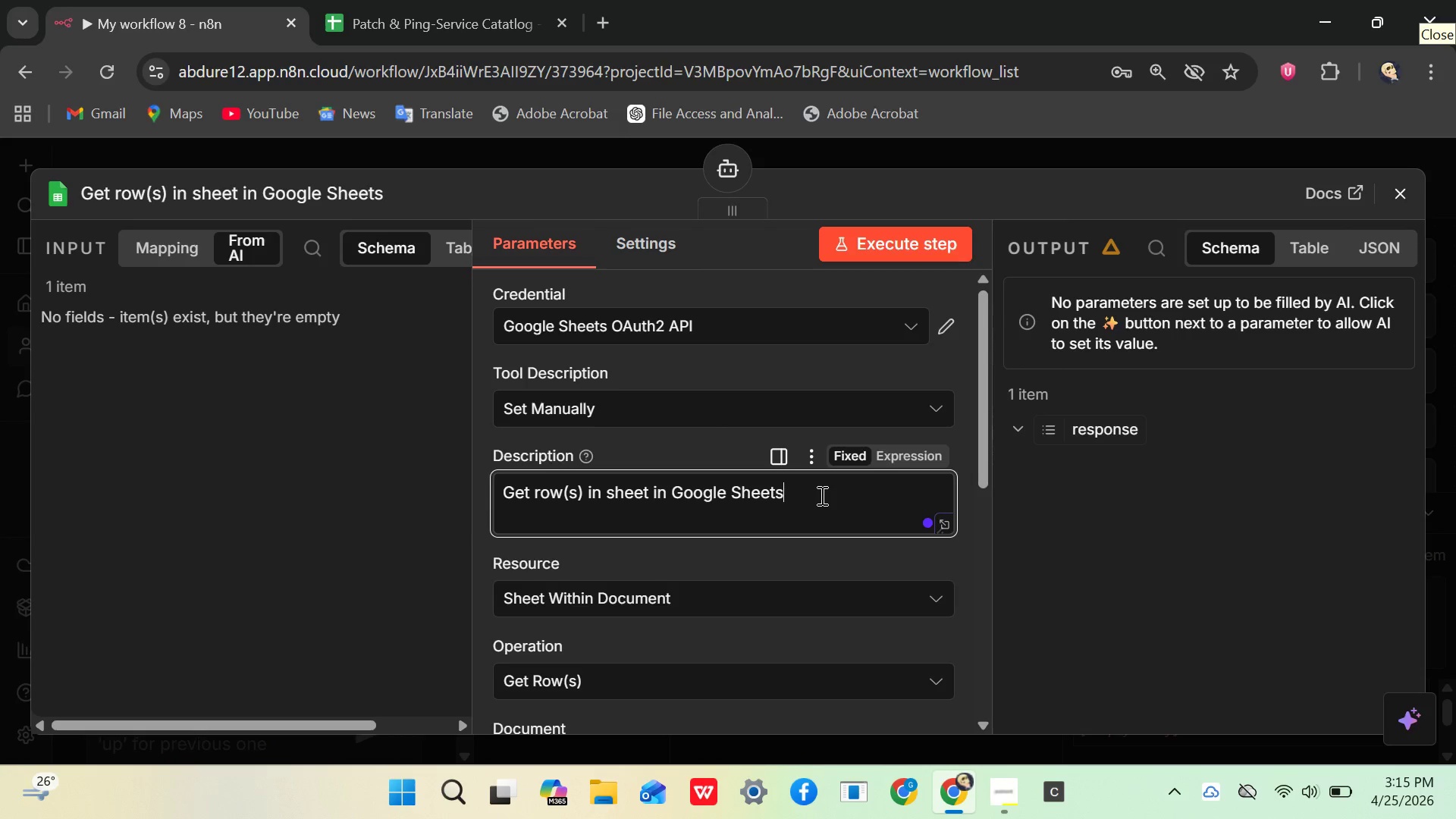 
hold_key(key=Backspace, duration=1.25)
 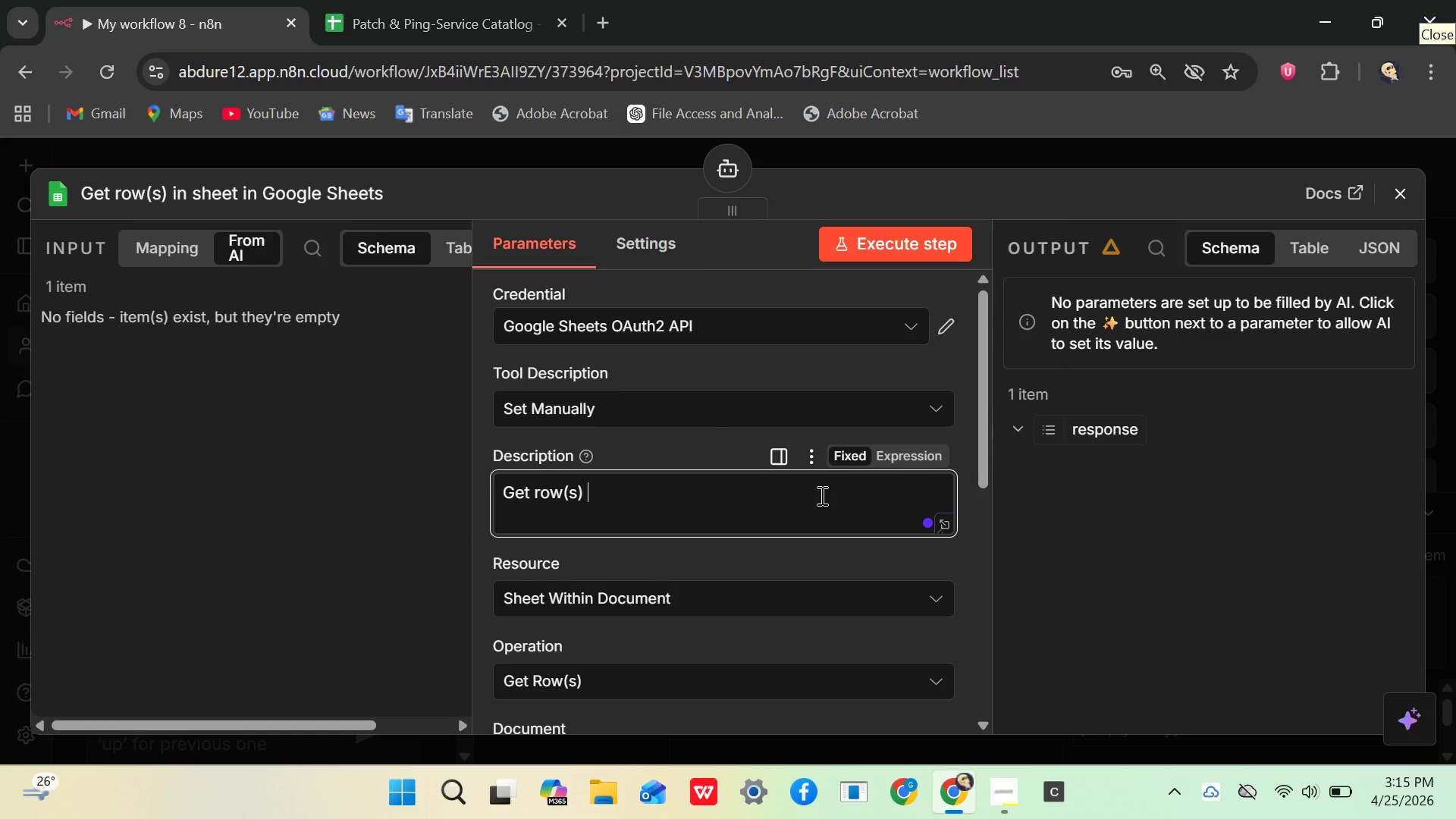 
key(Backspace)
key(Backspace)
key(Backspace)
key(Backspace)
key(Backspace)
key(Backspace)
key(Backspace)
key(Backspace)
key(Backspace)
key(Backspace)
key(Backspace)
key(Backspace)
type(use)
 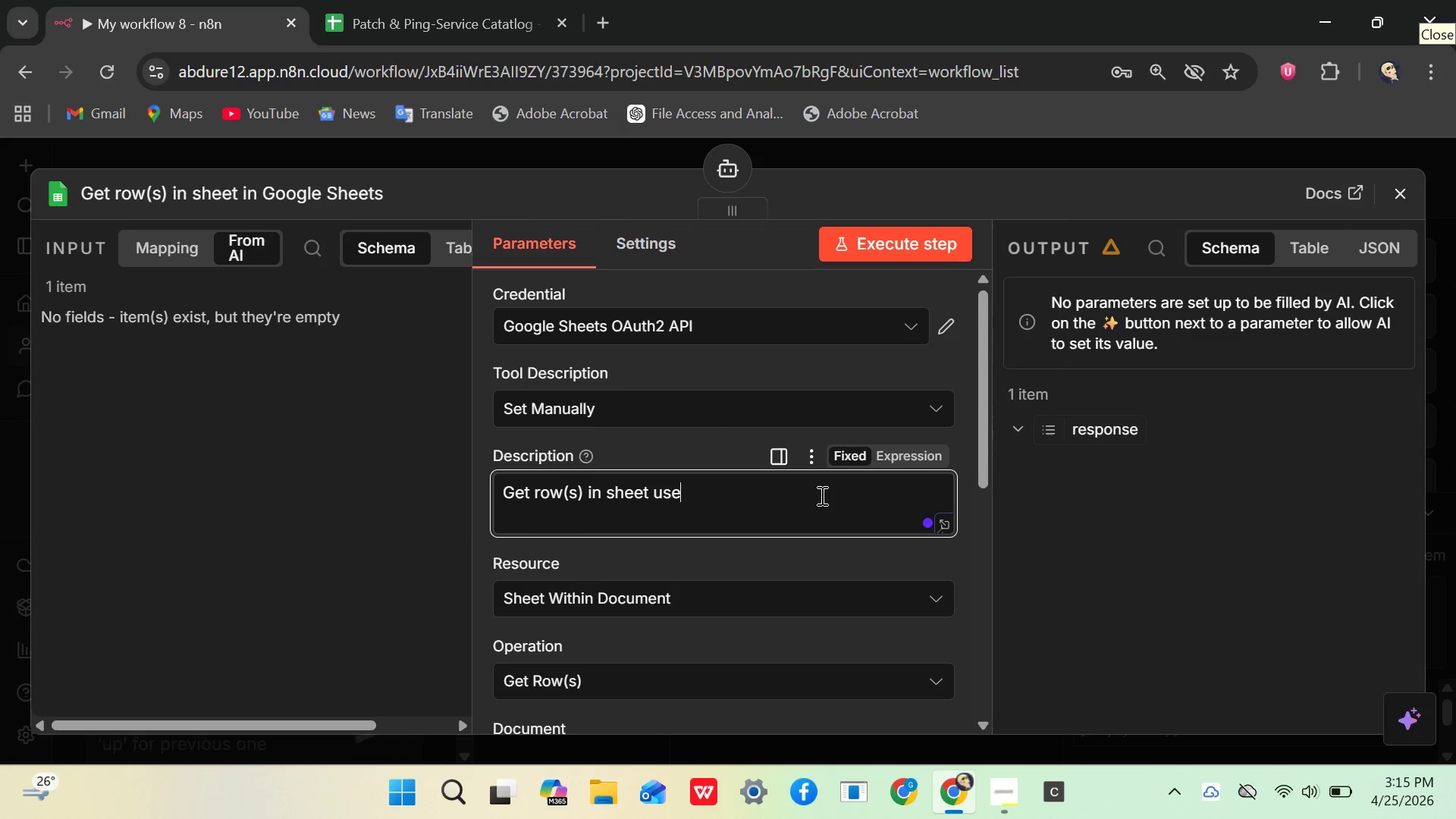 
key(ArrowLeft)
 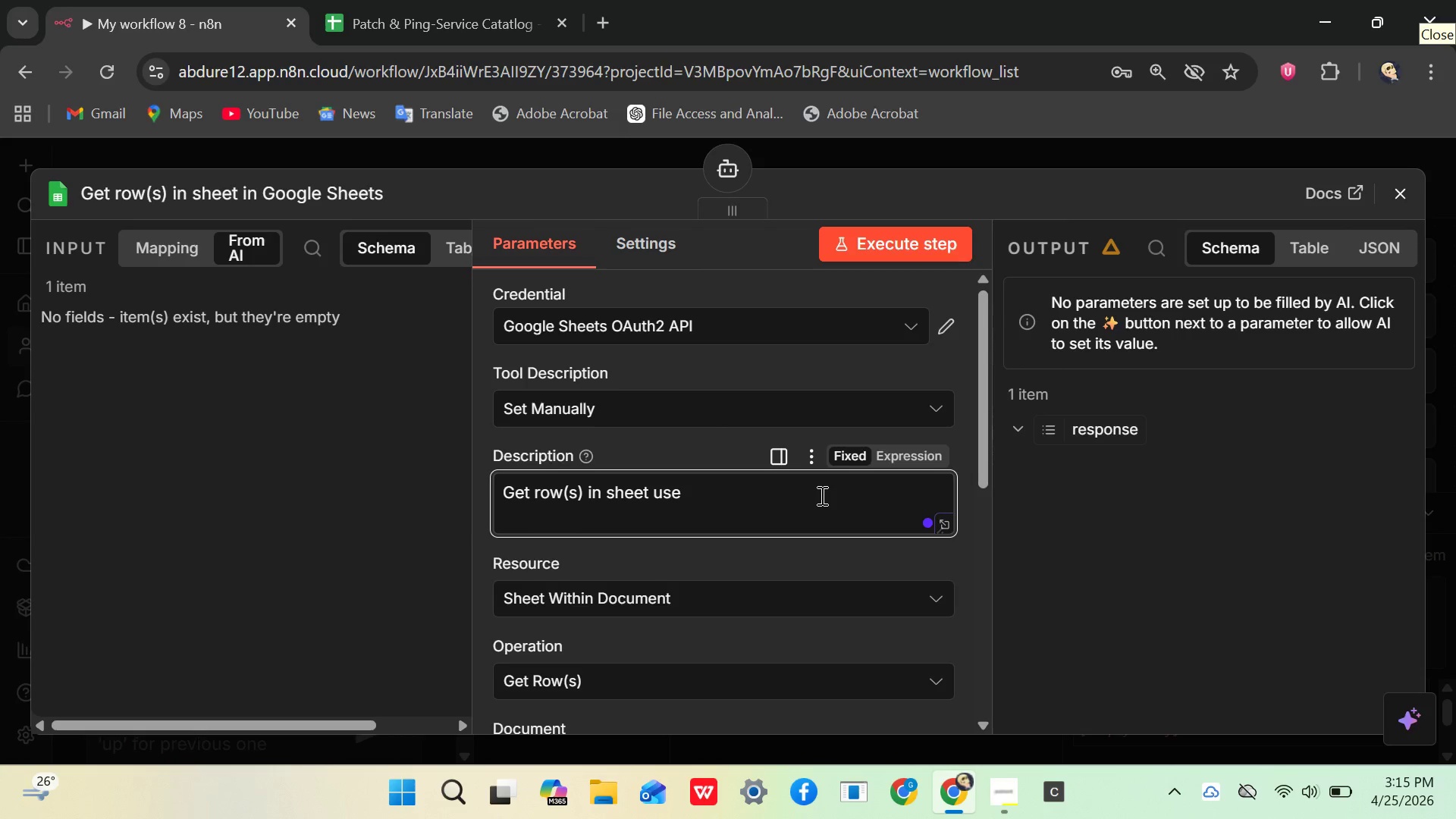 
key(ArrowLeft)
 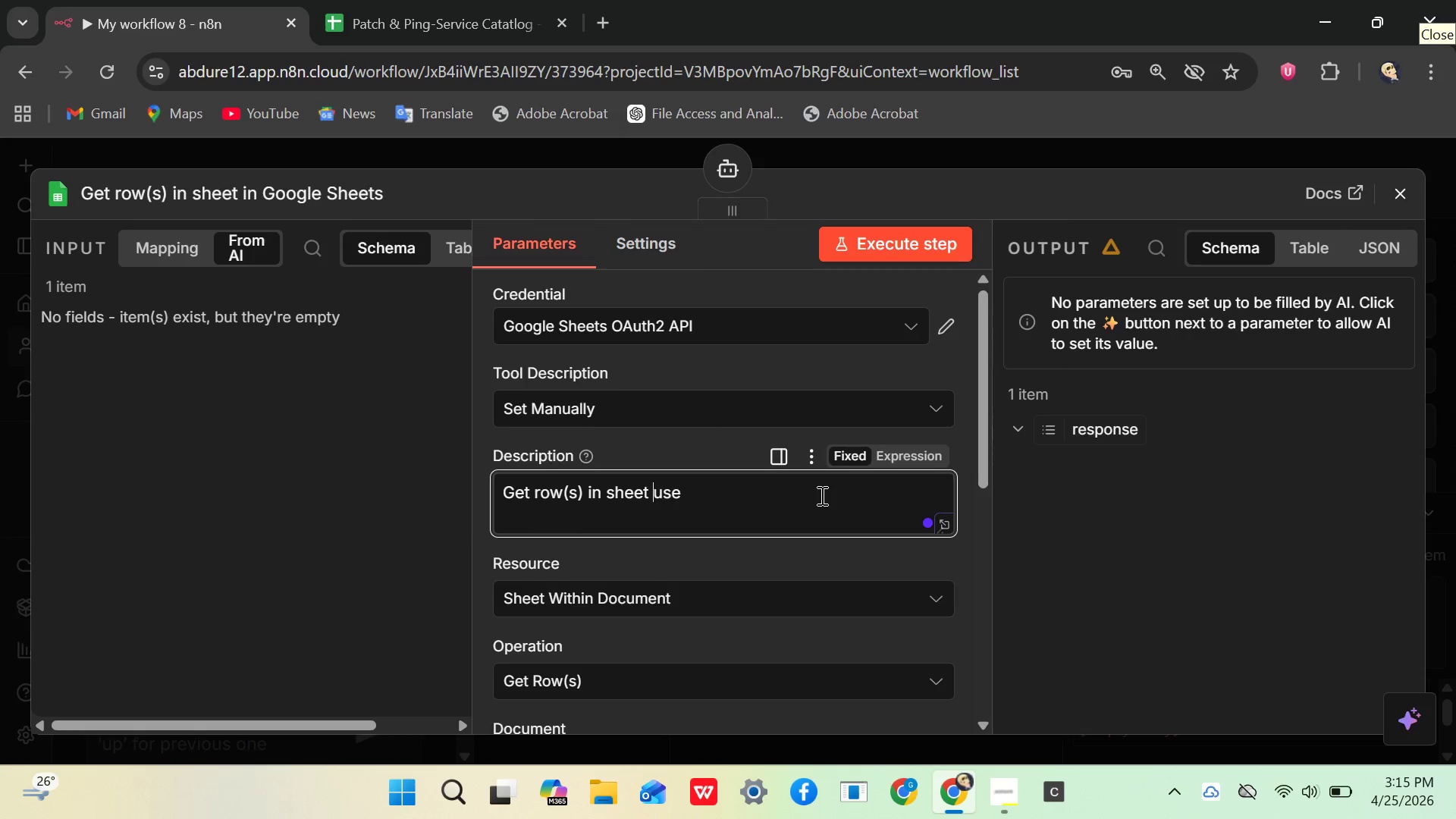 
key(ArrowLeft)
 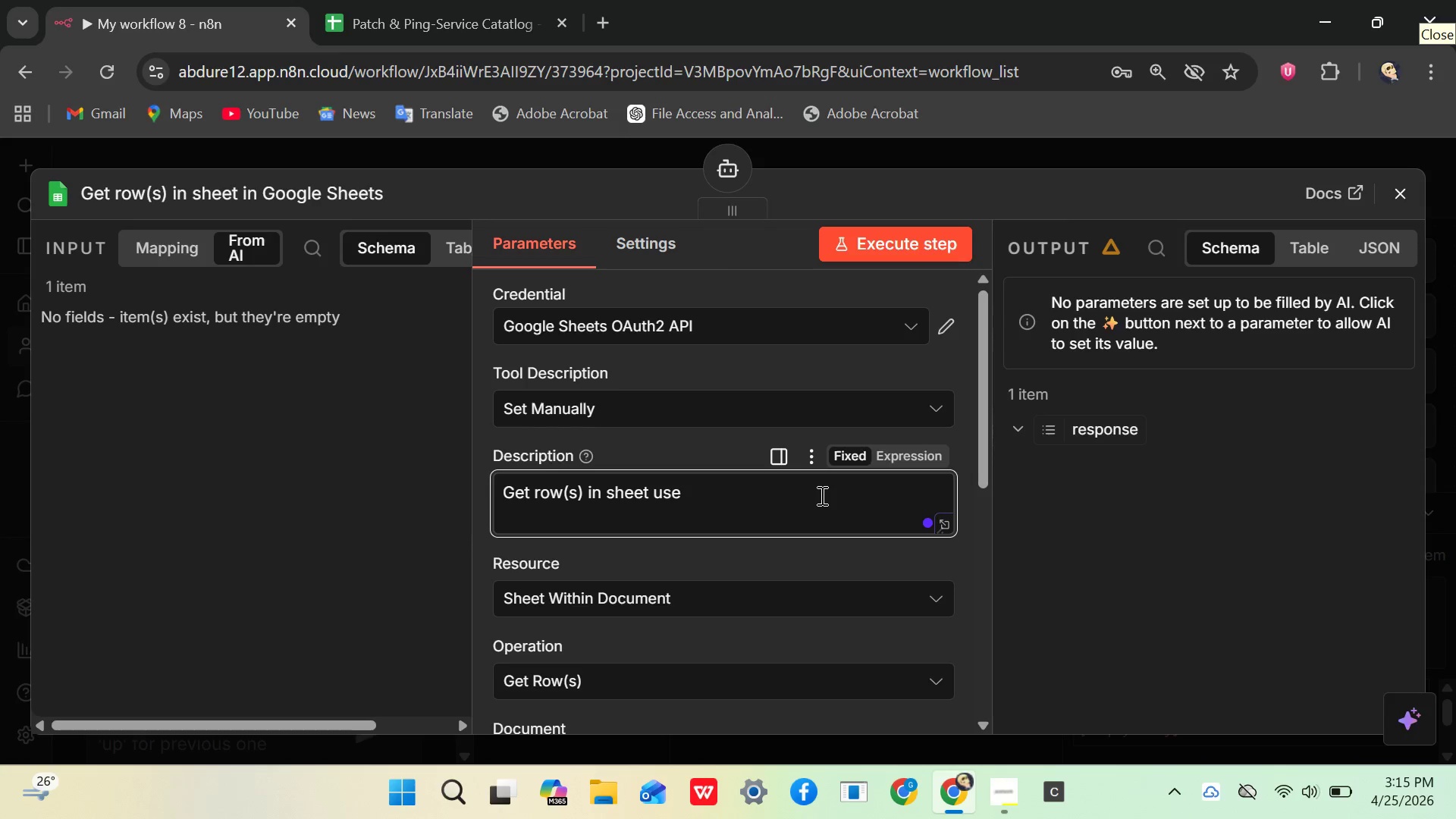 
hold_key(key=Backspace, duration=1.05)
 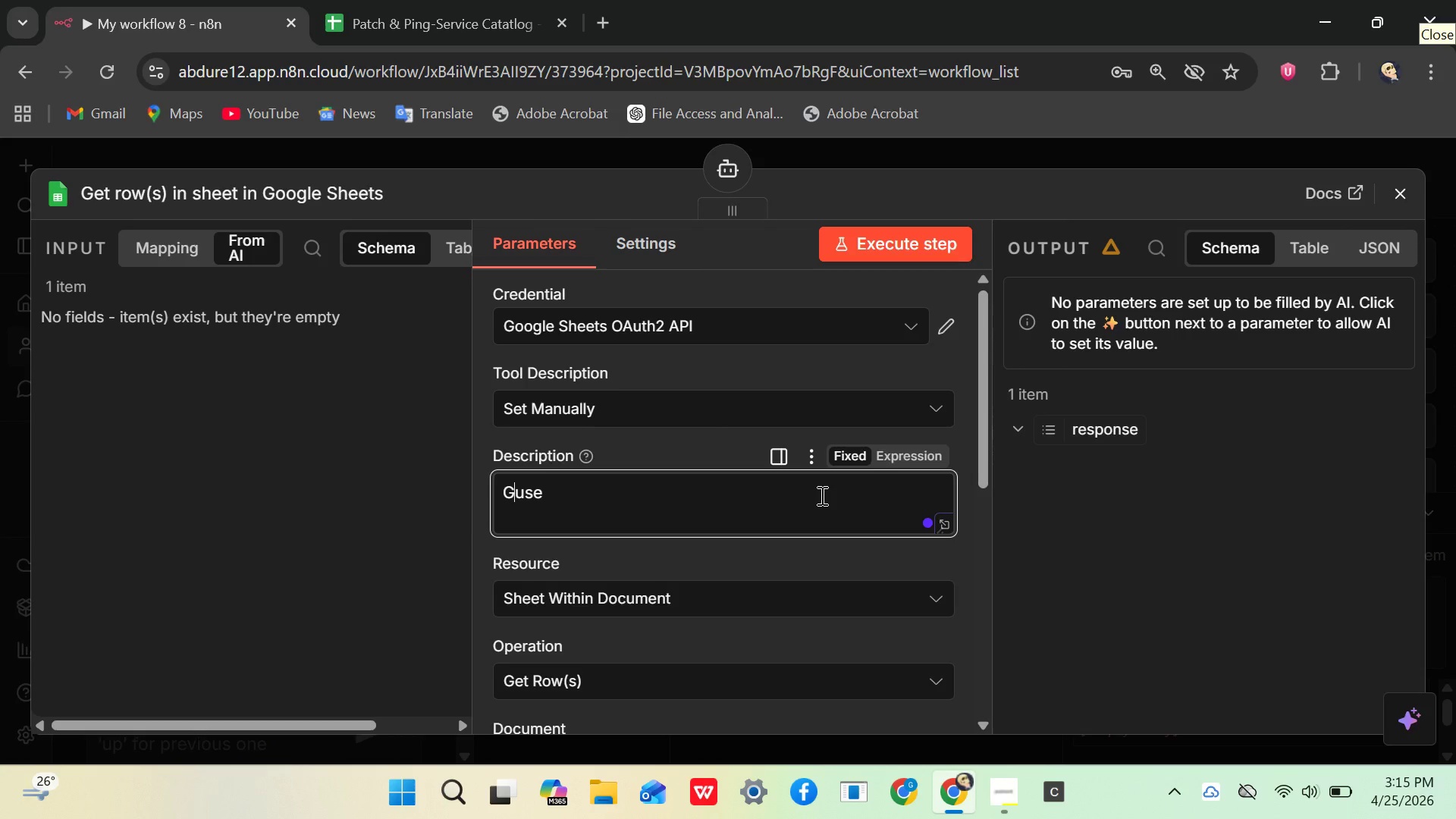 
key(Backspace)
 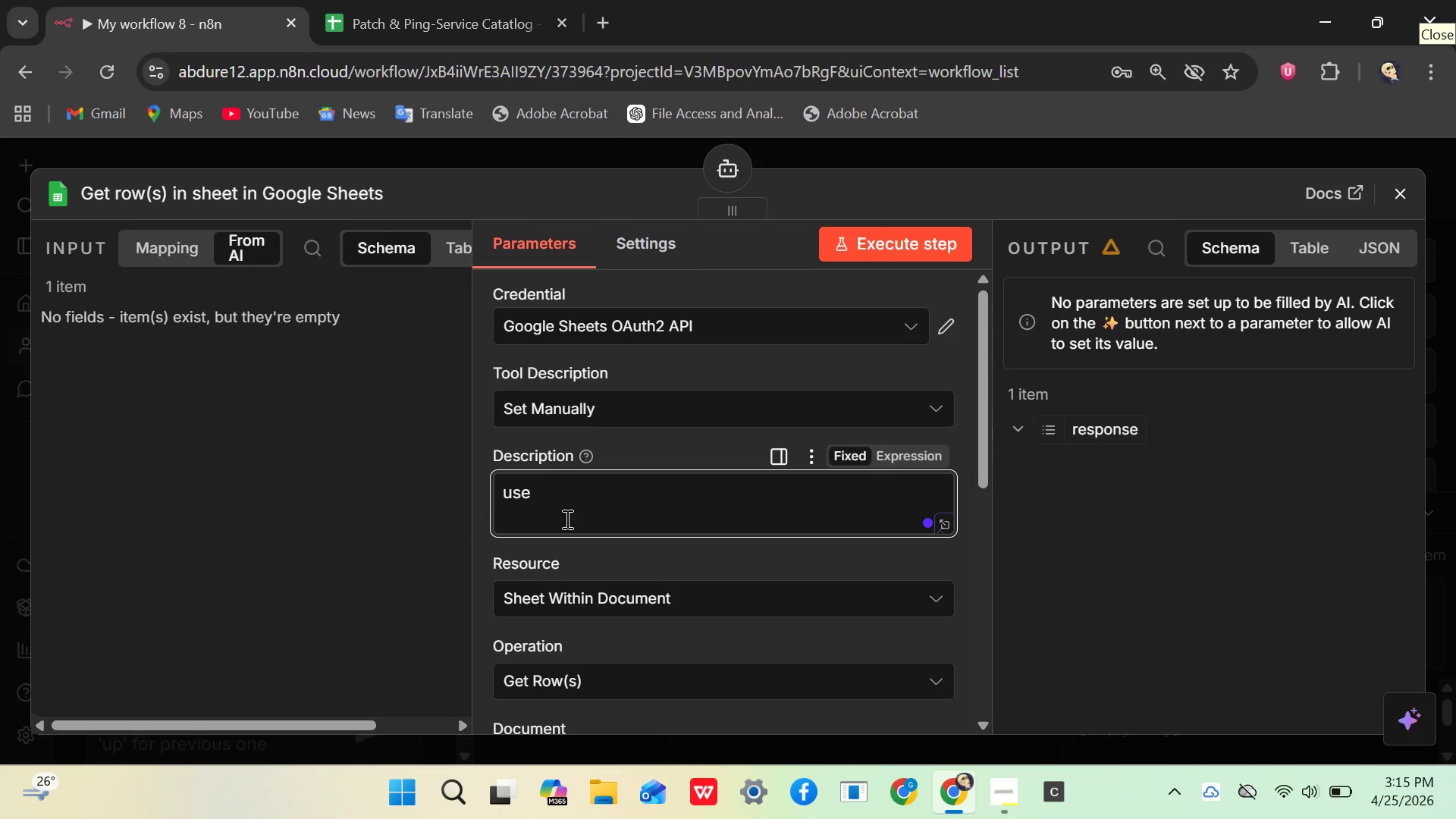 
left_click([535, 502])
 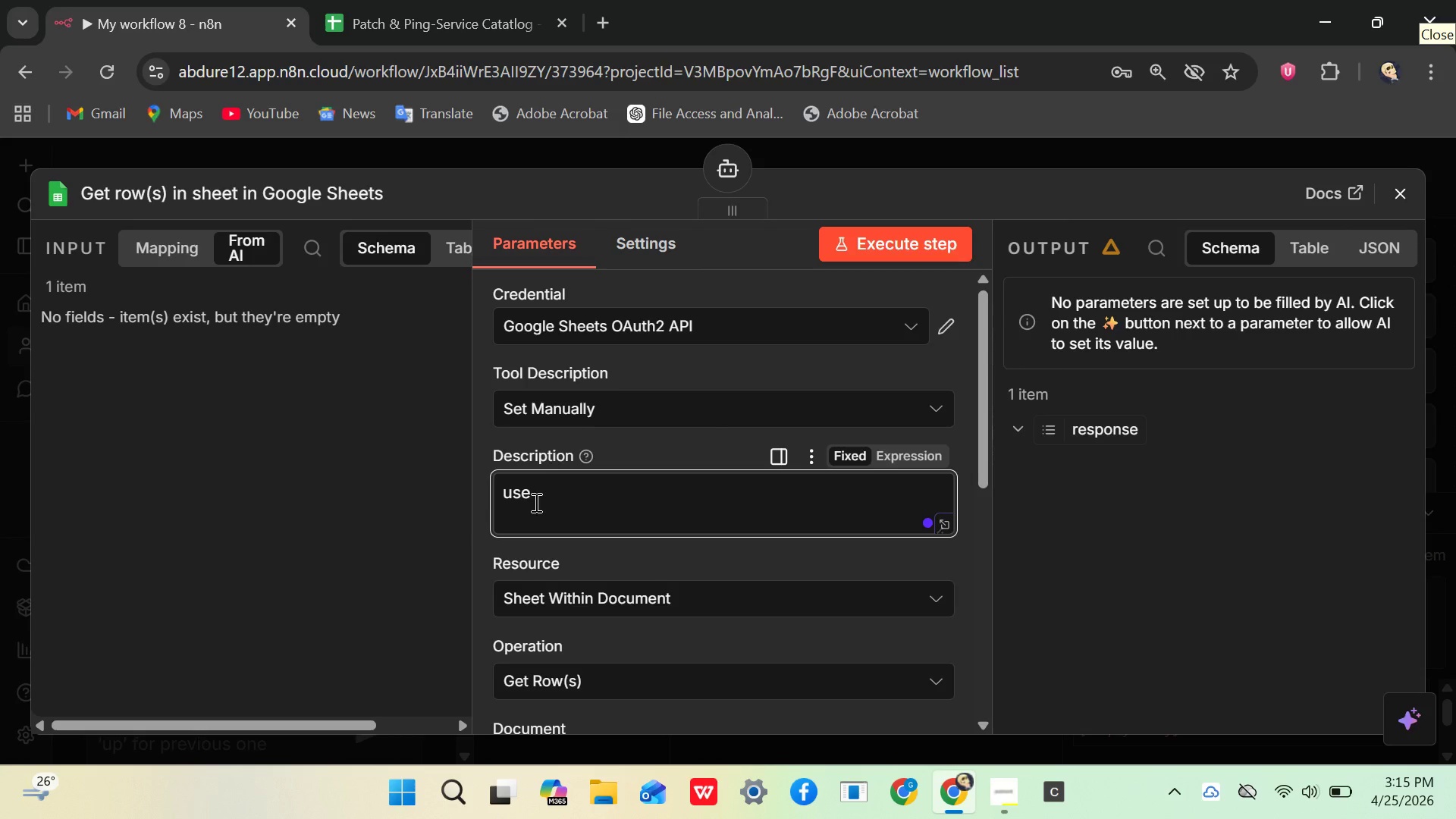 
type( this )
 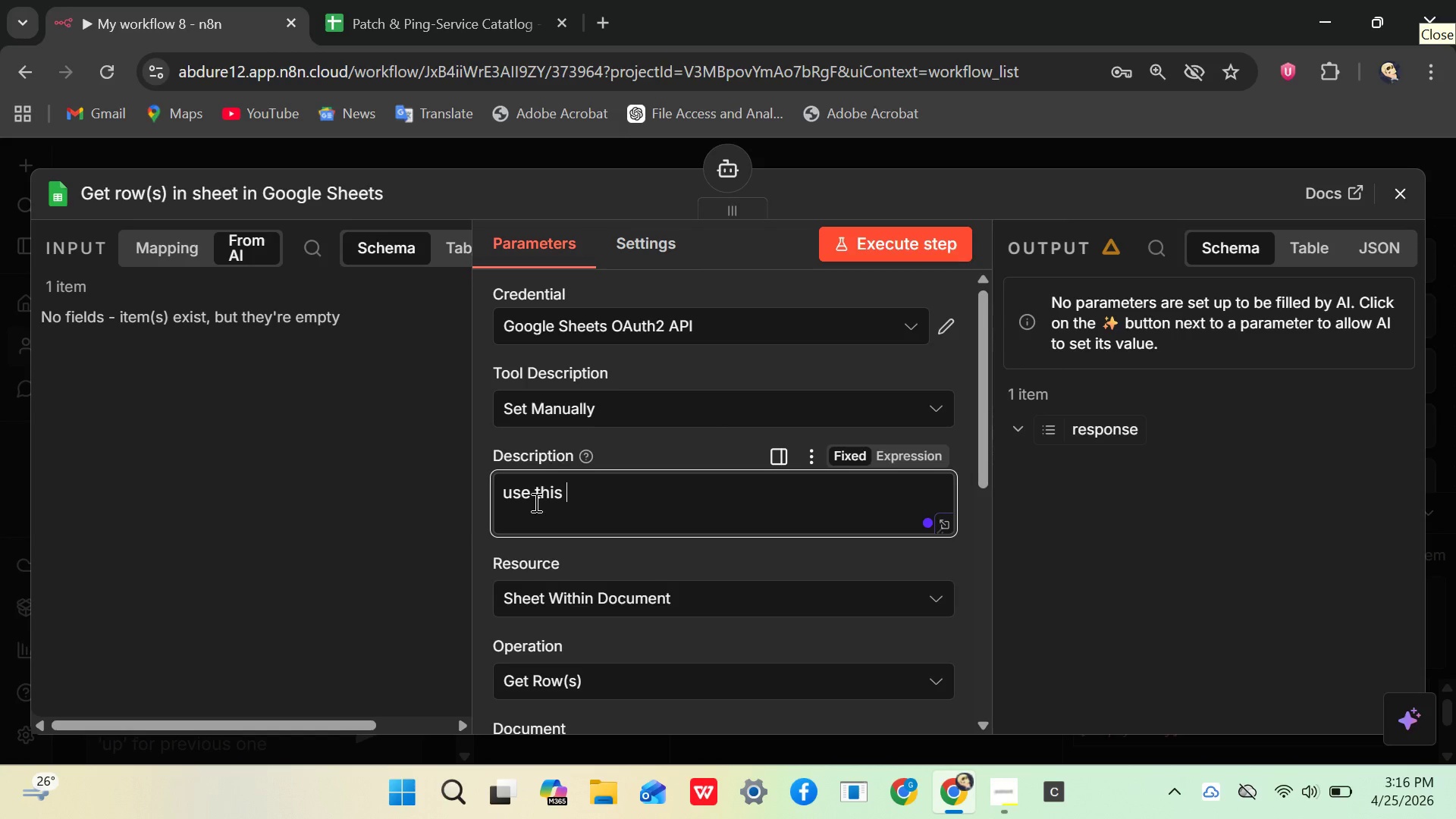 
wait(5.89)
 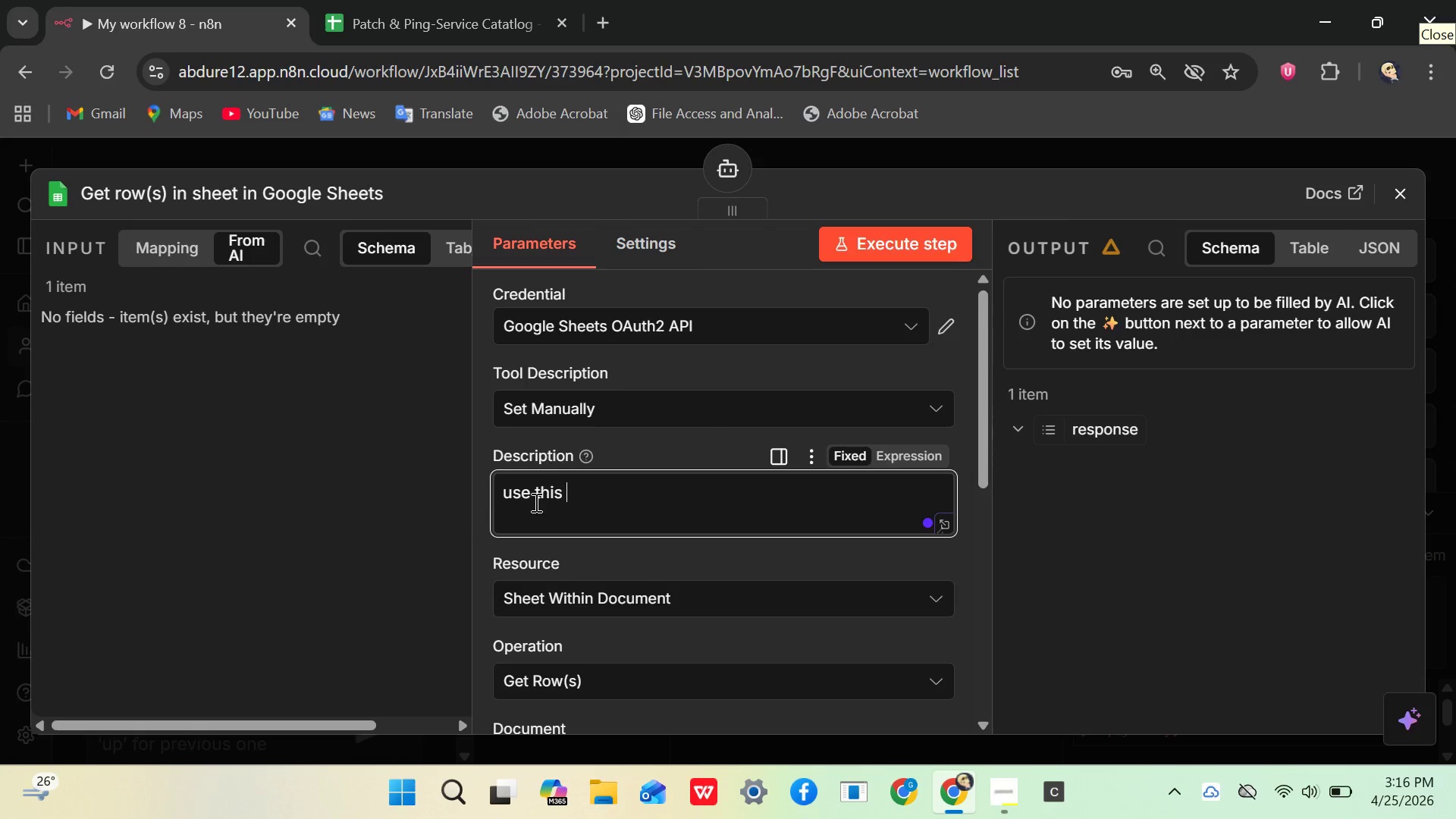 
type(to d)
key(Backspace)
type(check if a specific hardawre )
key(Backspace)
key(Backspace)
key(Backspace)
key(Backspace)
key(Backspace)
type(ware )
 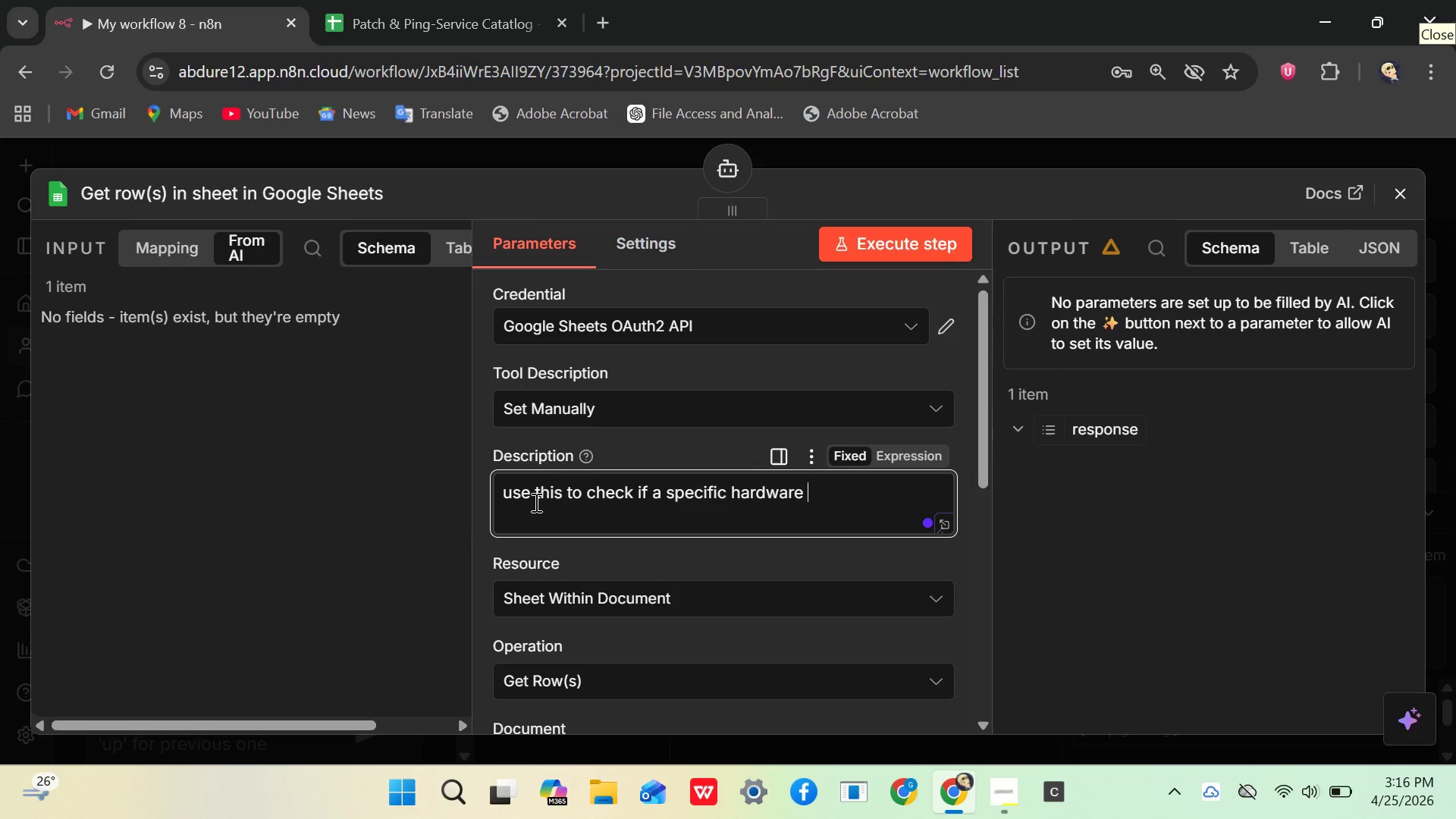 
type(or software version )
 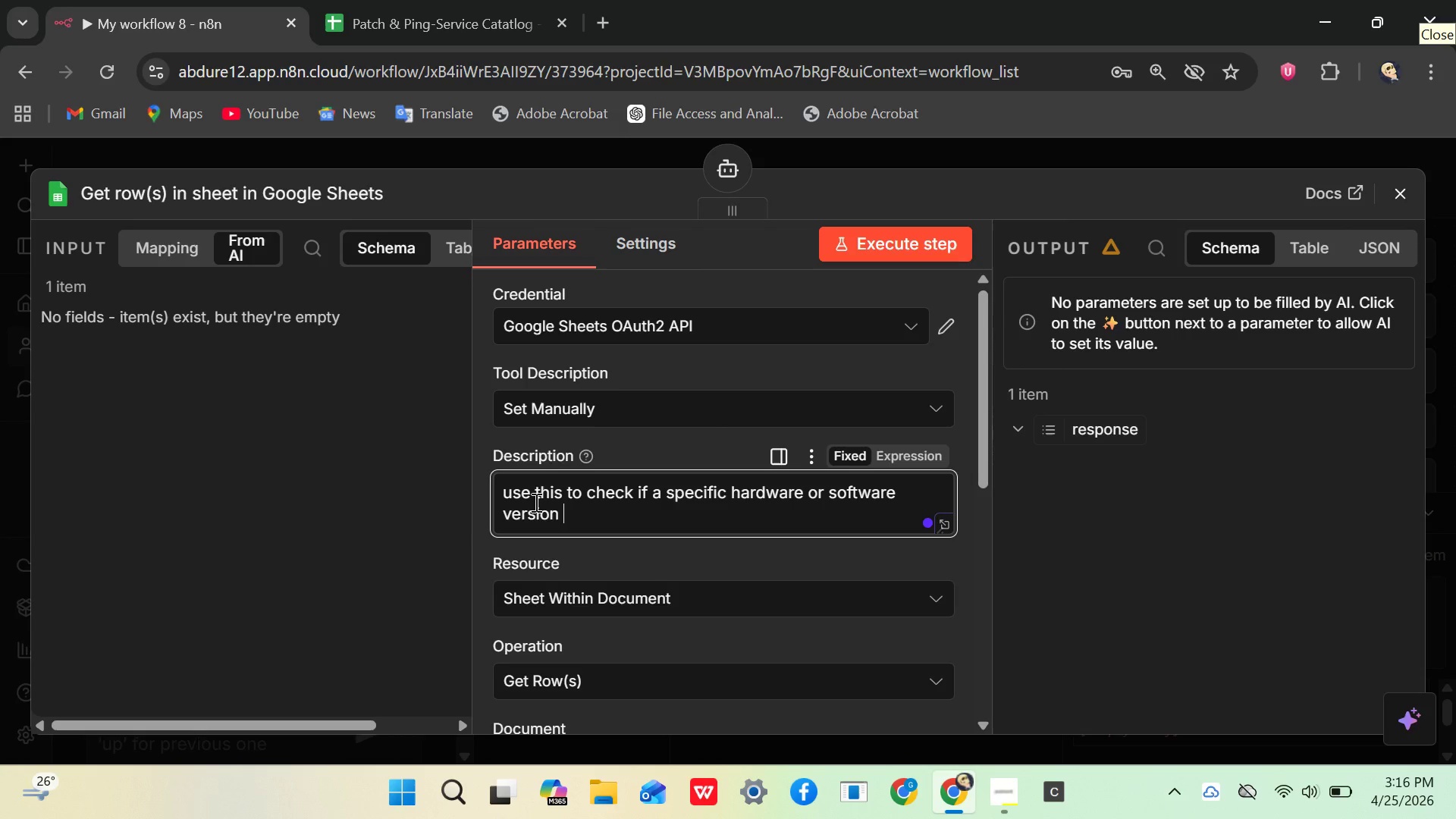 
type(is su[)
key(Backspace)
type(pported )
 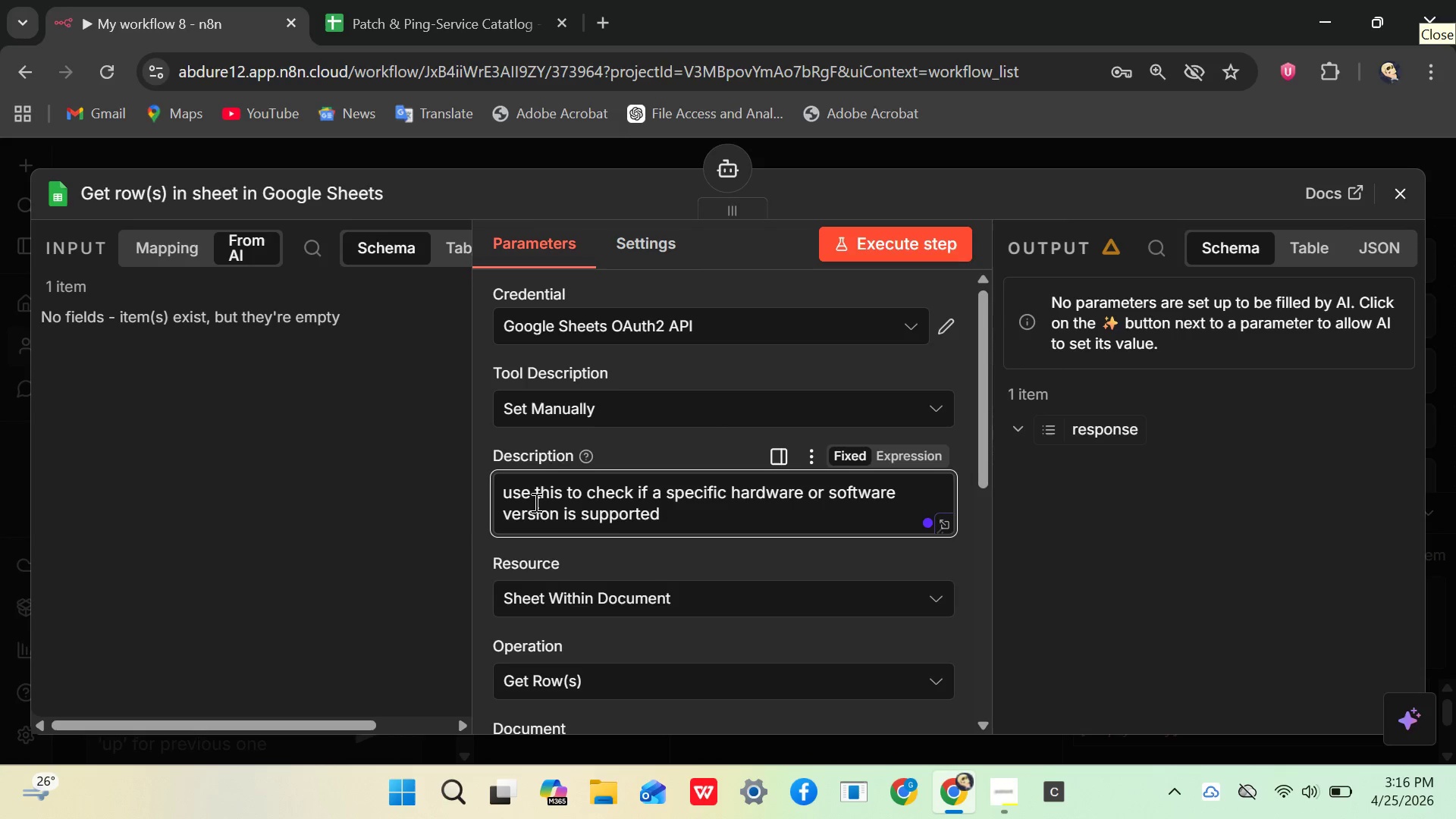 
type(by Pacth )
key(Backspace)
key(Backspace)
key(Backspace)
key(Backspace)
type(tch )
 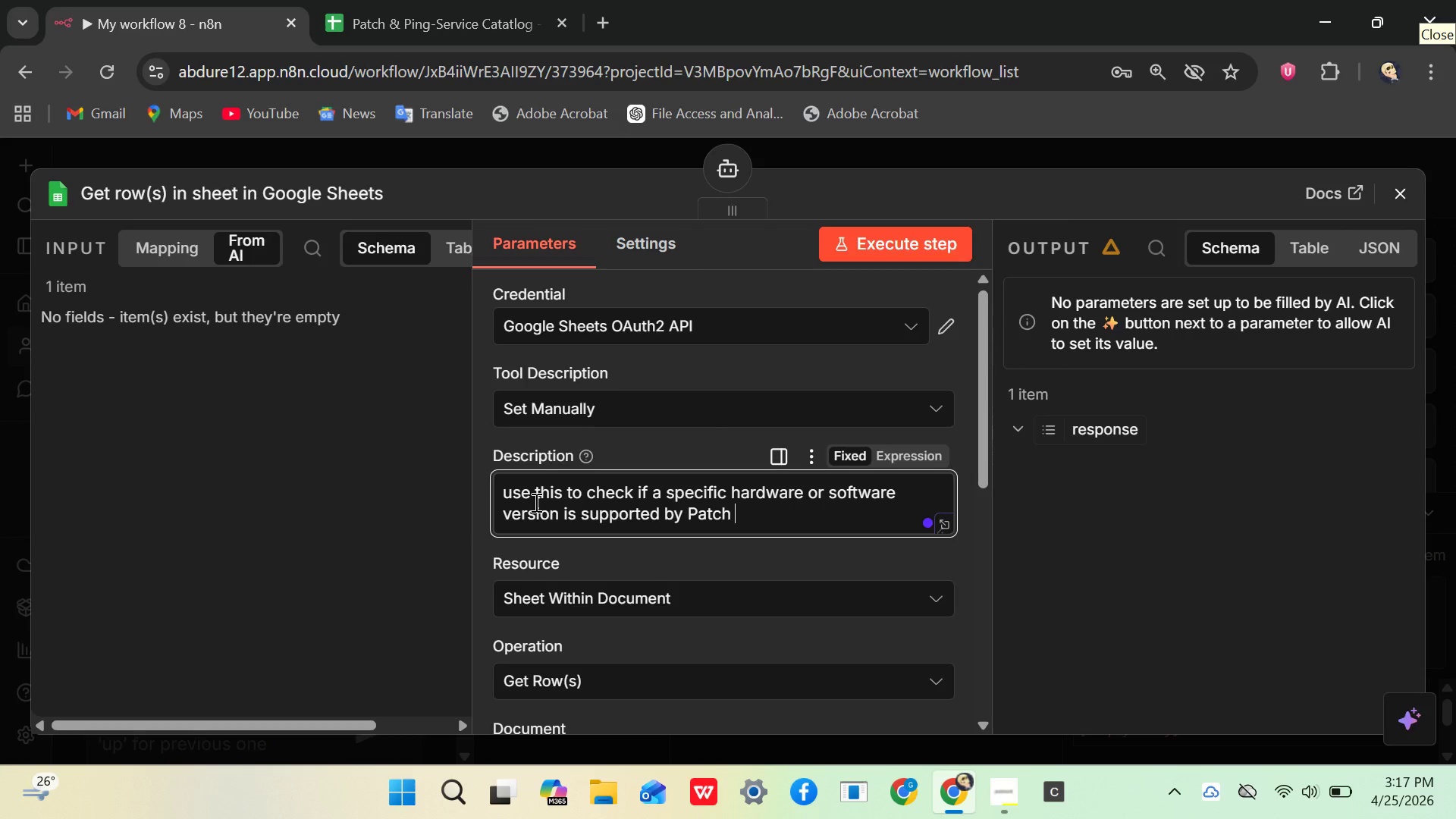 
type(& Ping solutuiond)
key(Backspace)
type(s )
 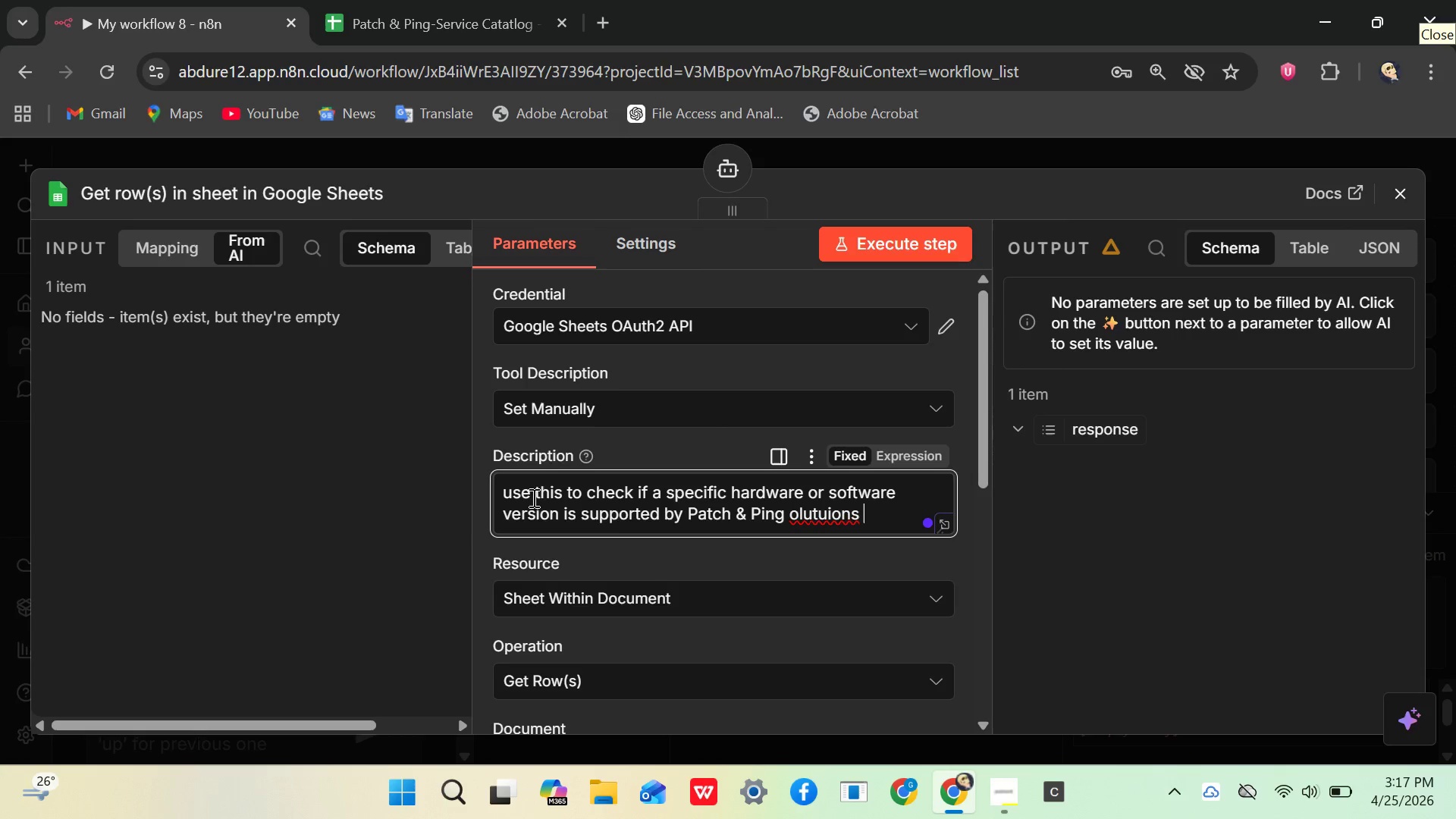 
hold_key(key=Backspace, duration=0.92)
 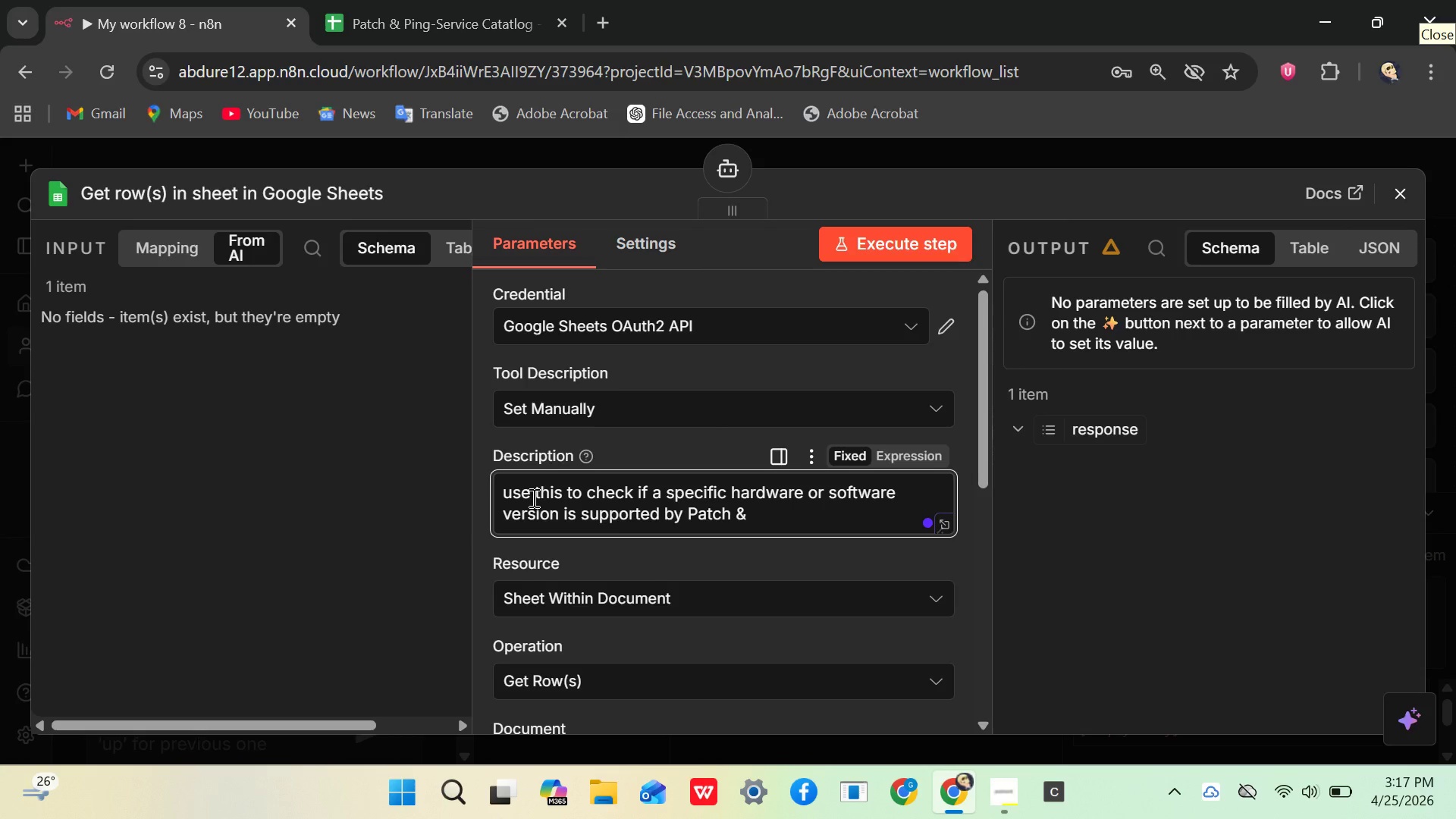 
type(Pinh)
key(Backspace)
type(g Sokutuions)
 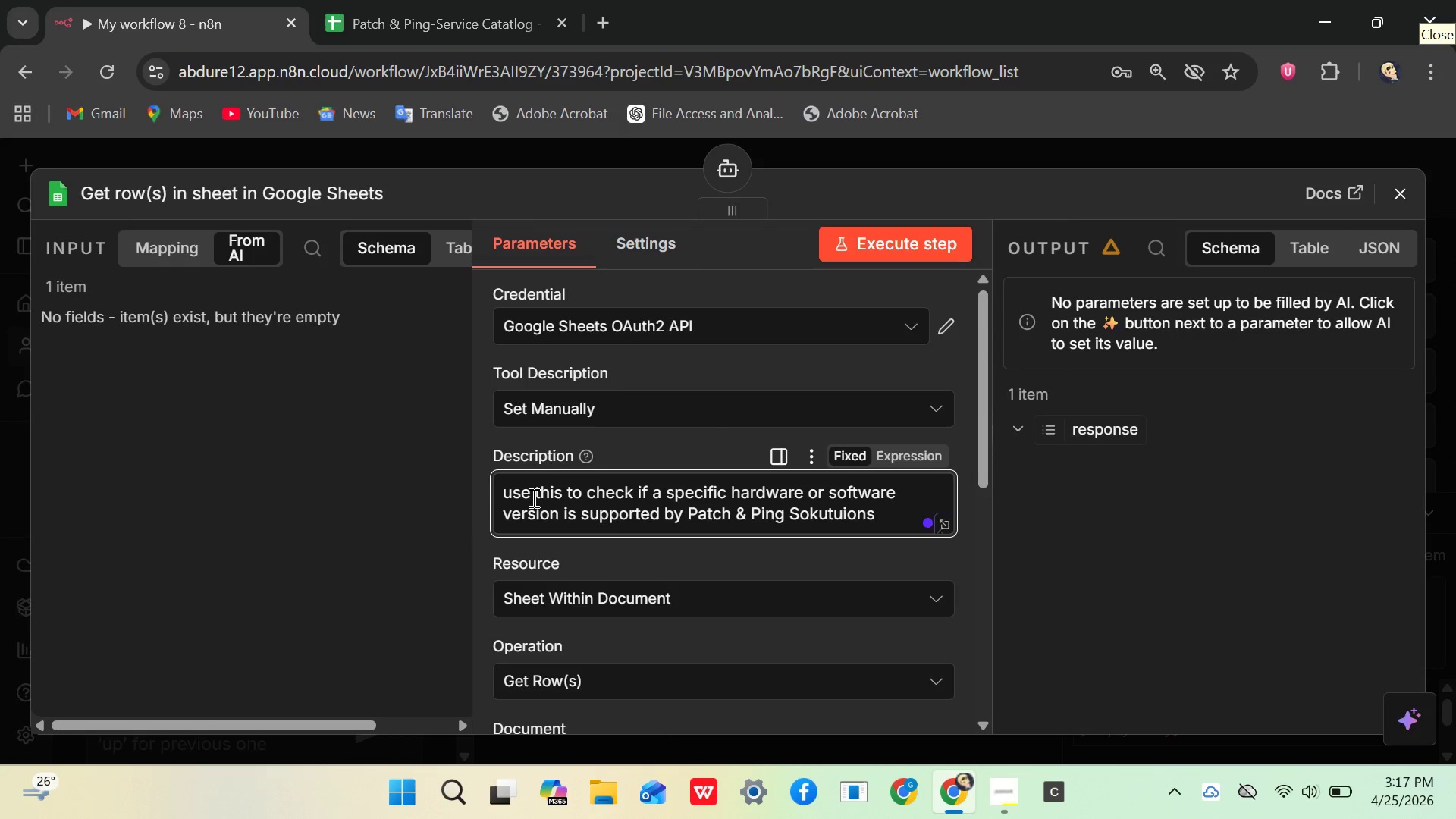 
key(ArrowLeft)
 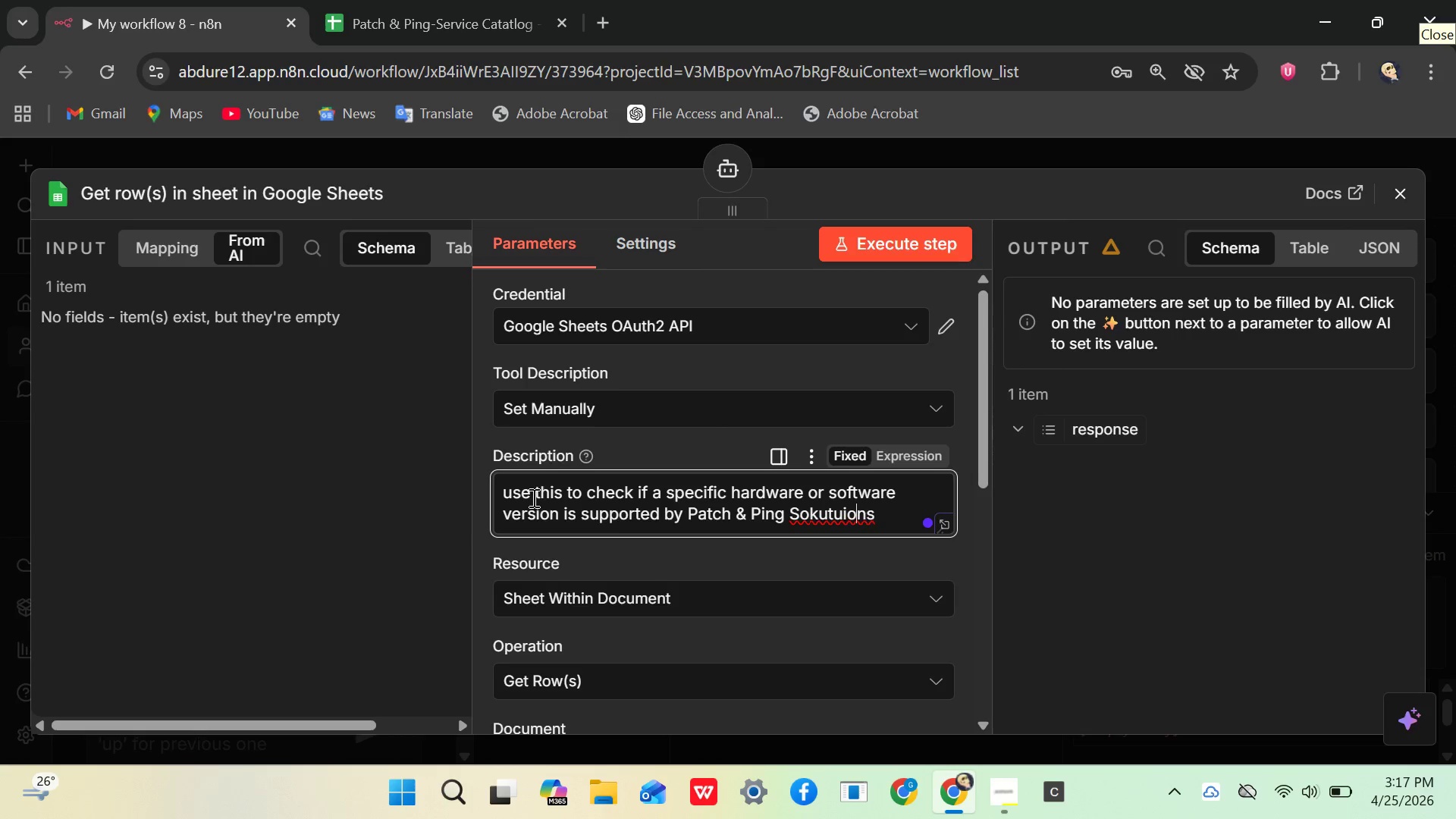 
key(ArrowLeft)
 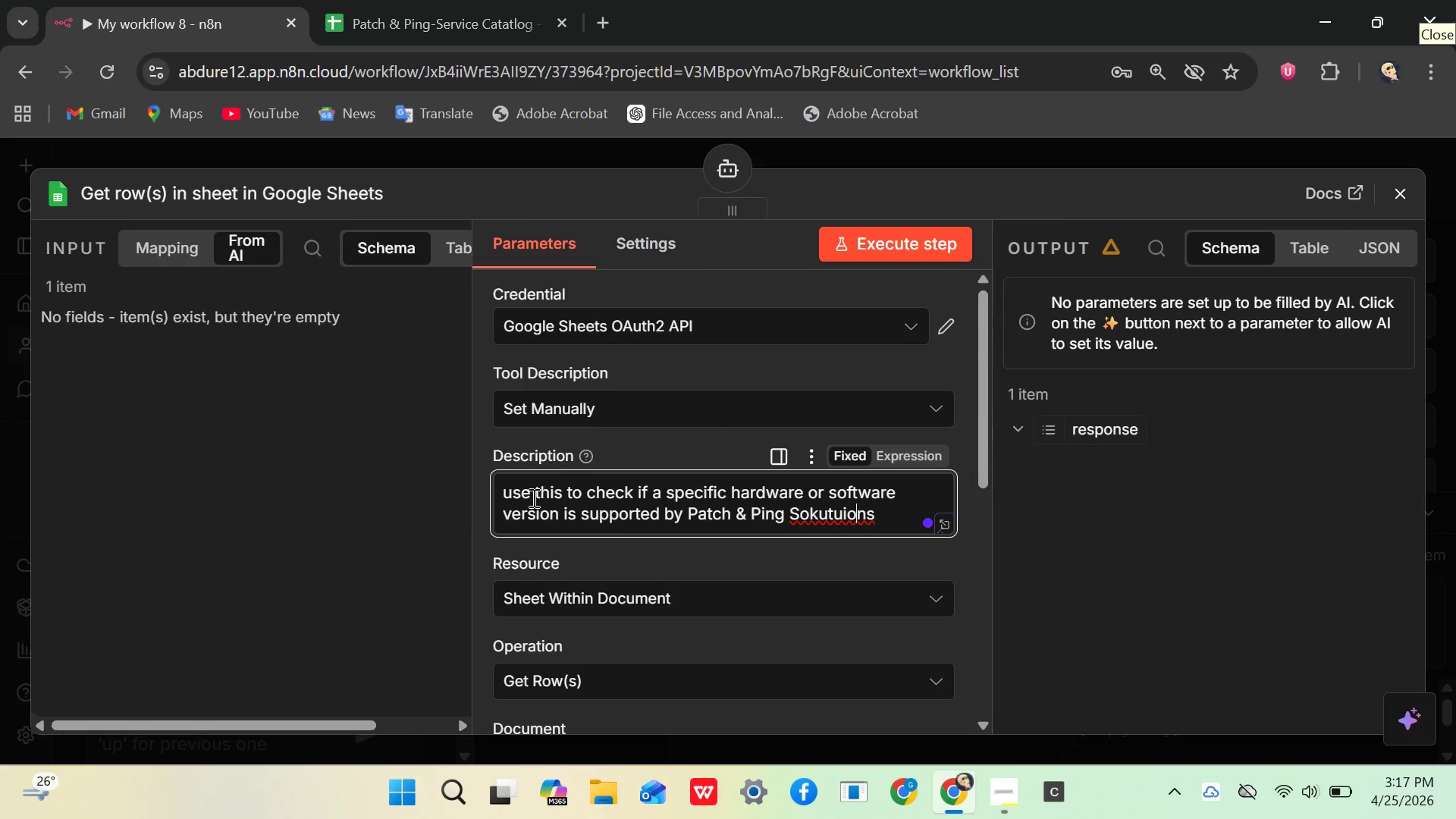 
key(ArrowLeft)
 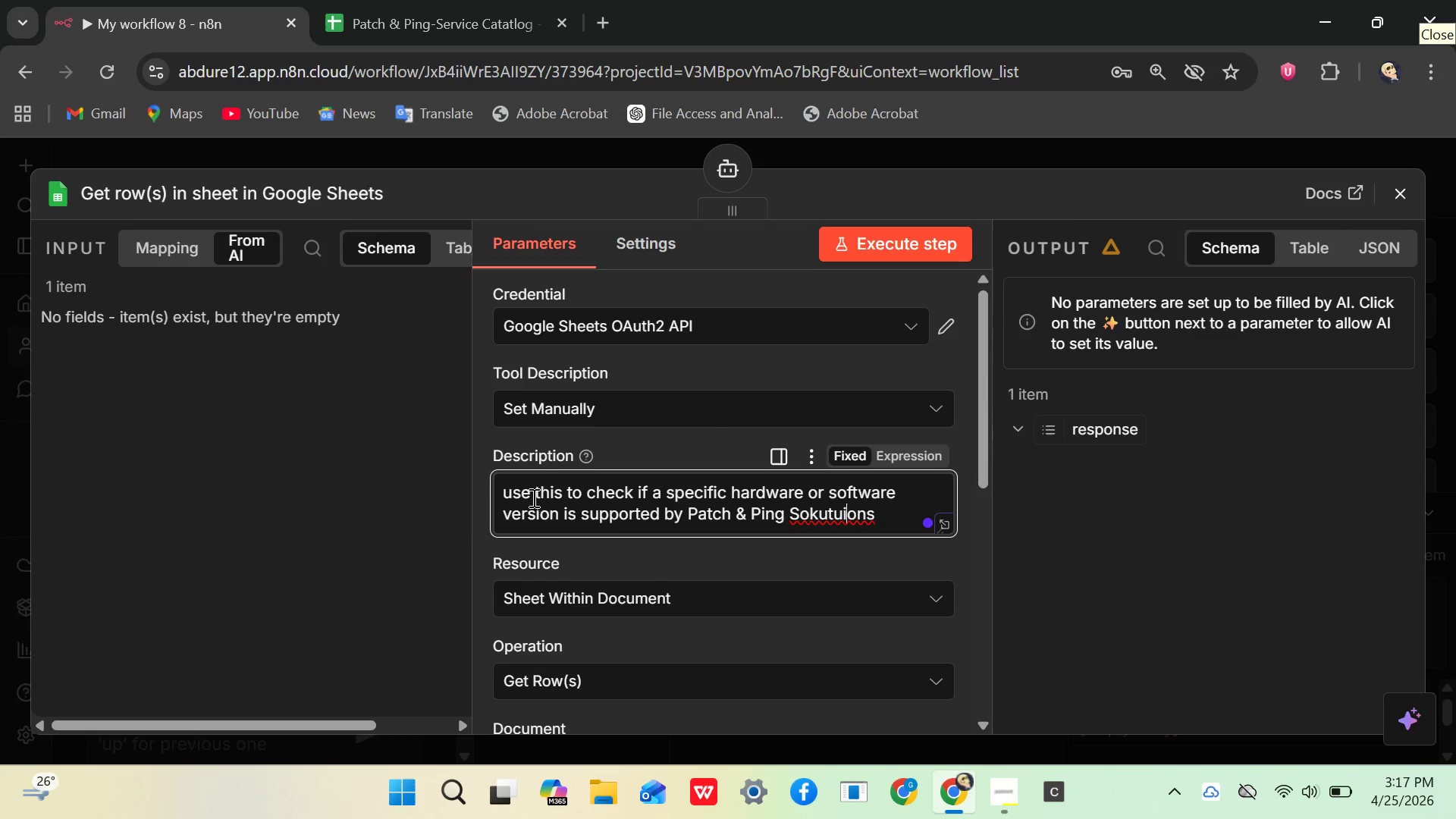 
key(ArrowLeft)
 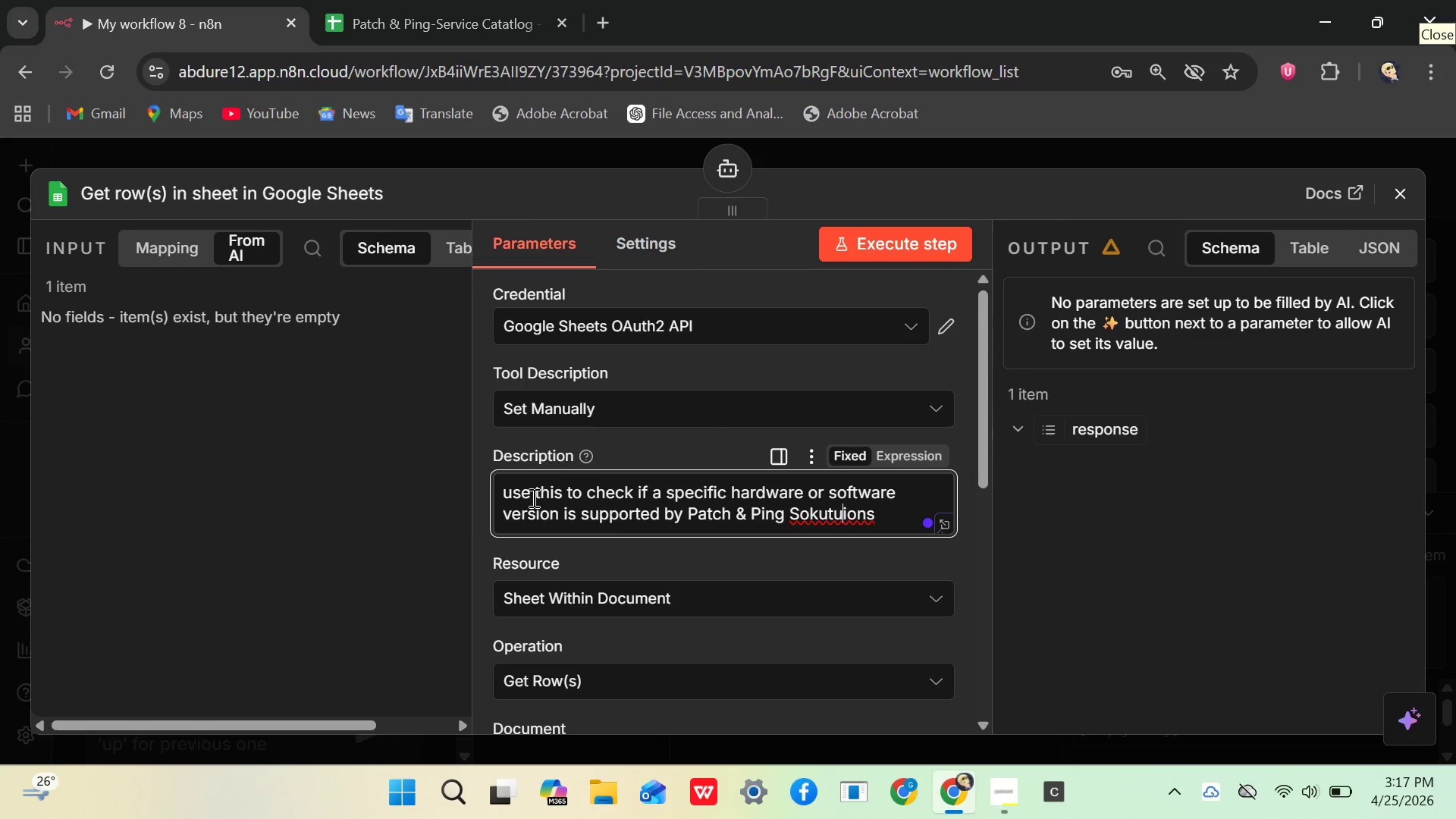 
key(ArrowLeft)
 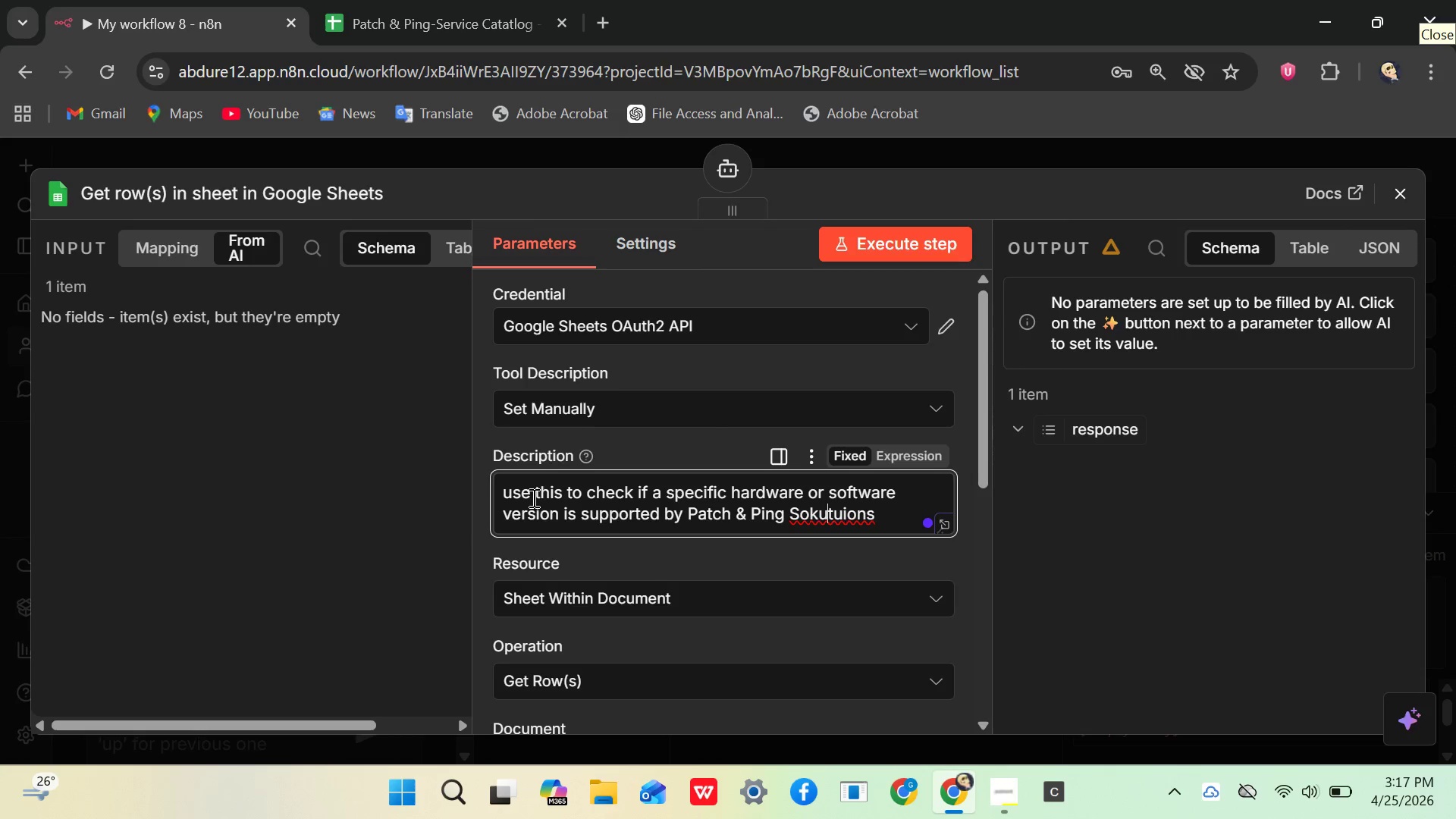 
key(ArrowLeft)
 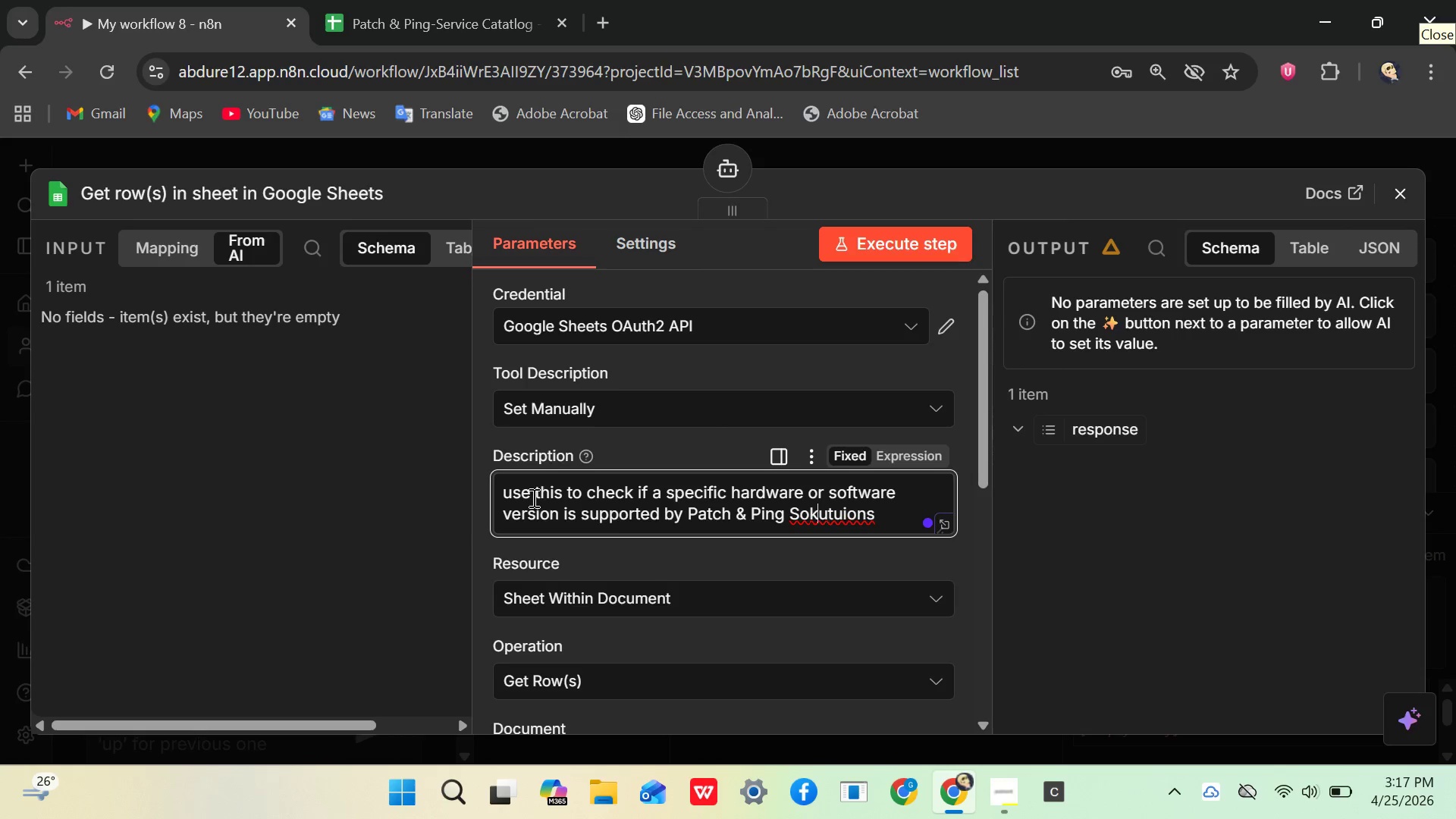 
key(ArrowLeft)
 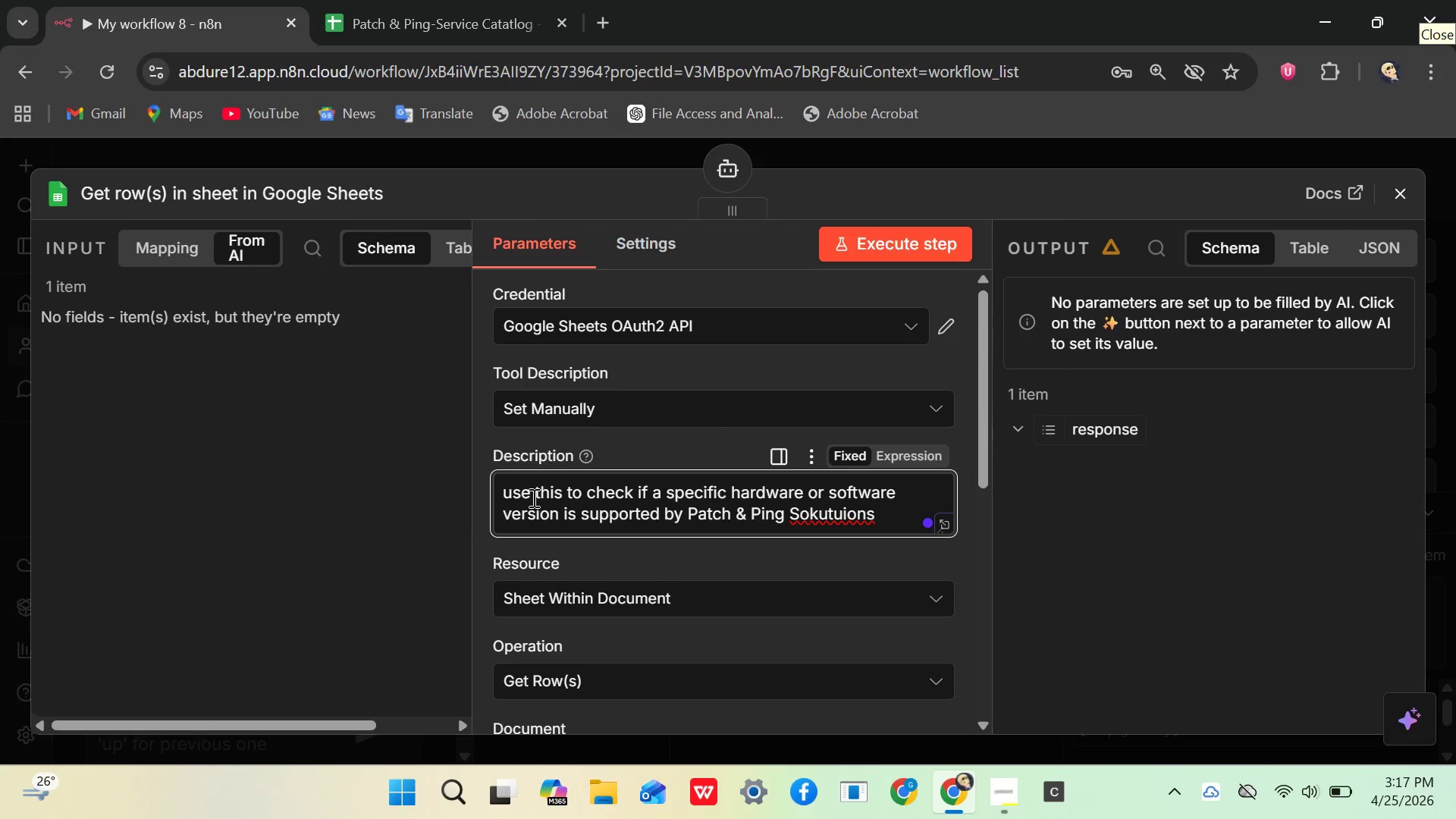 
key(Backspace)
 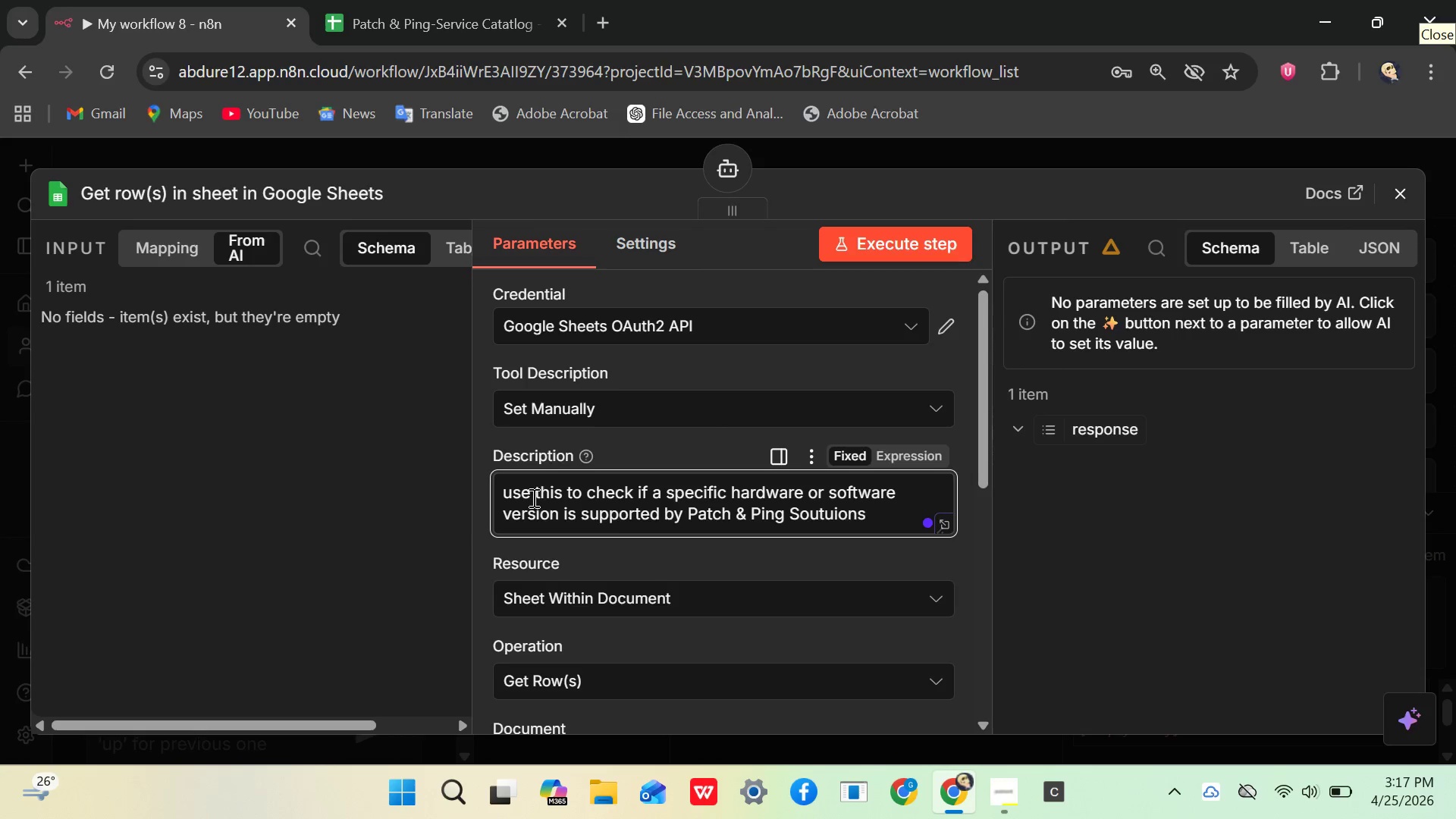 
key(L)
 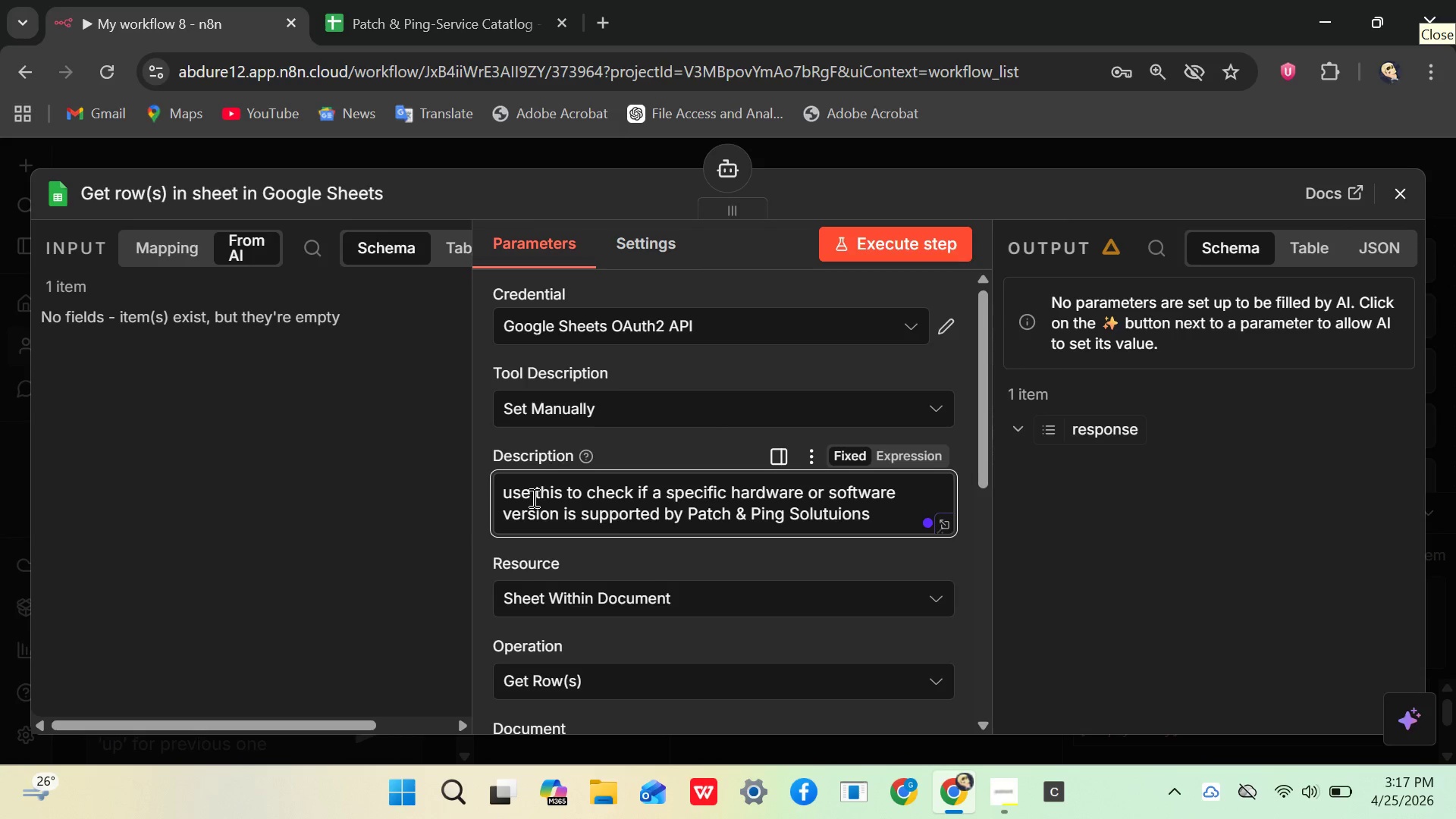 
key(ArrowRight)
 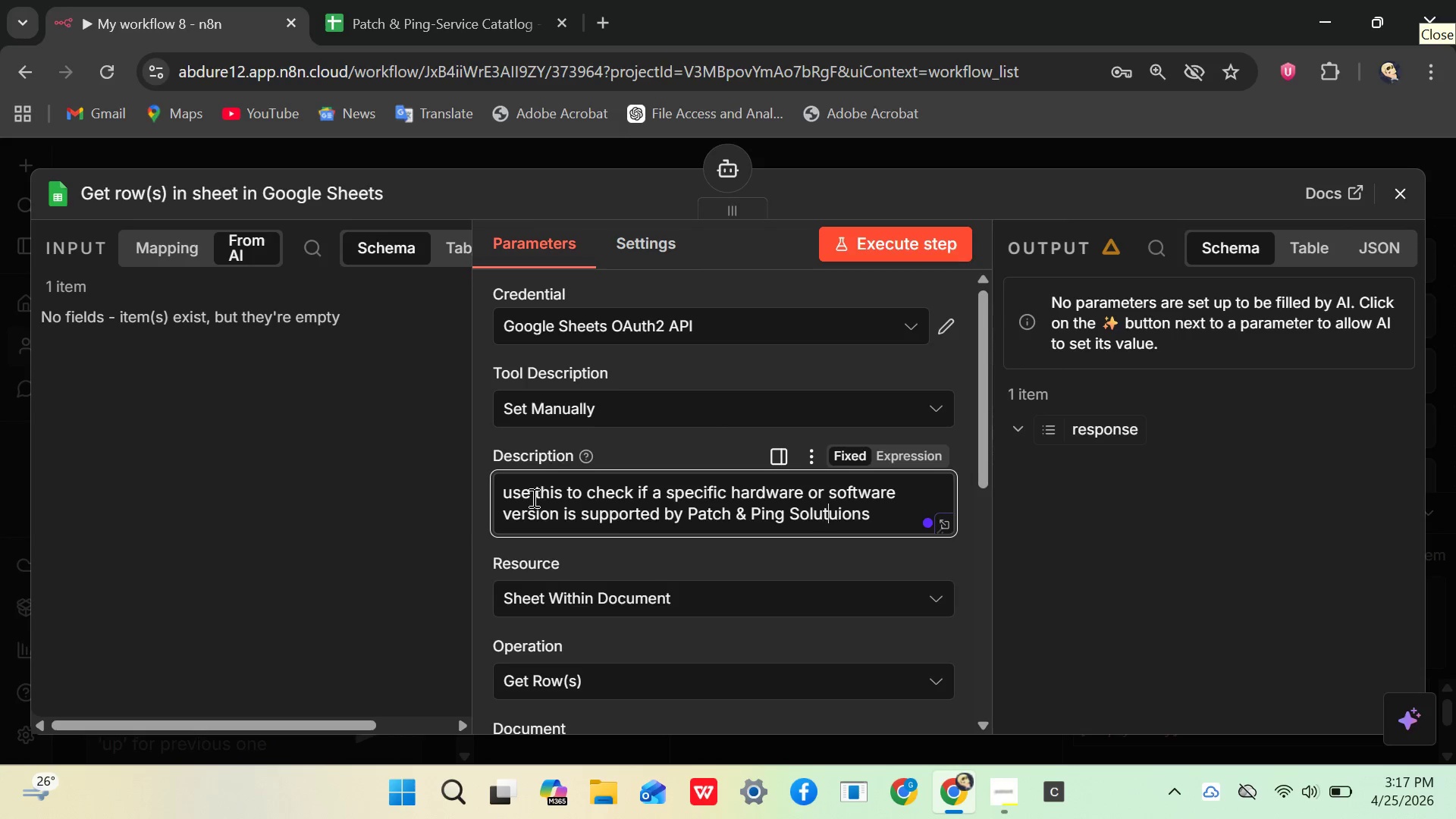 
key(ArrowRight)
 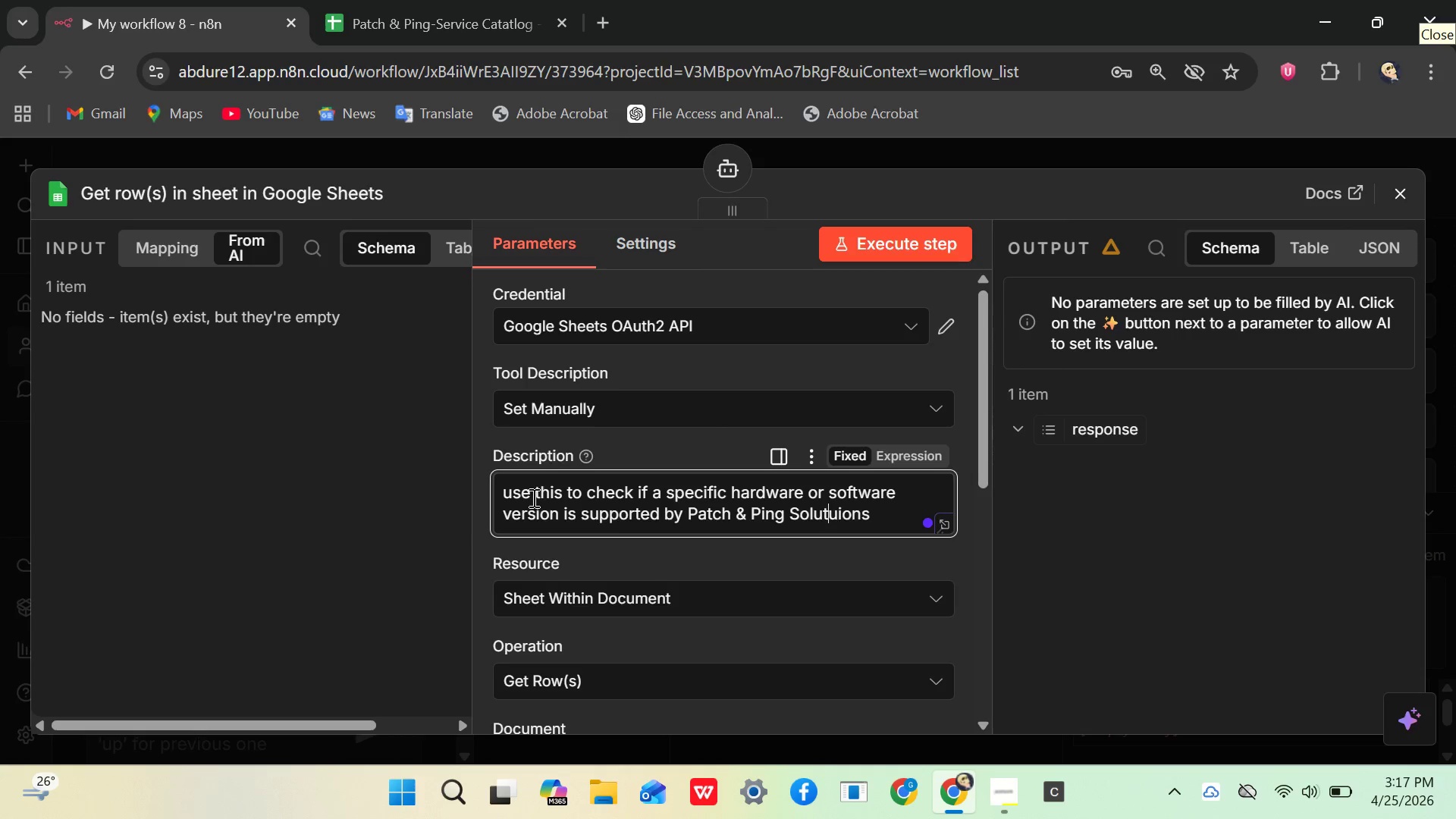 
key(ArrowRight)
 